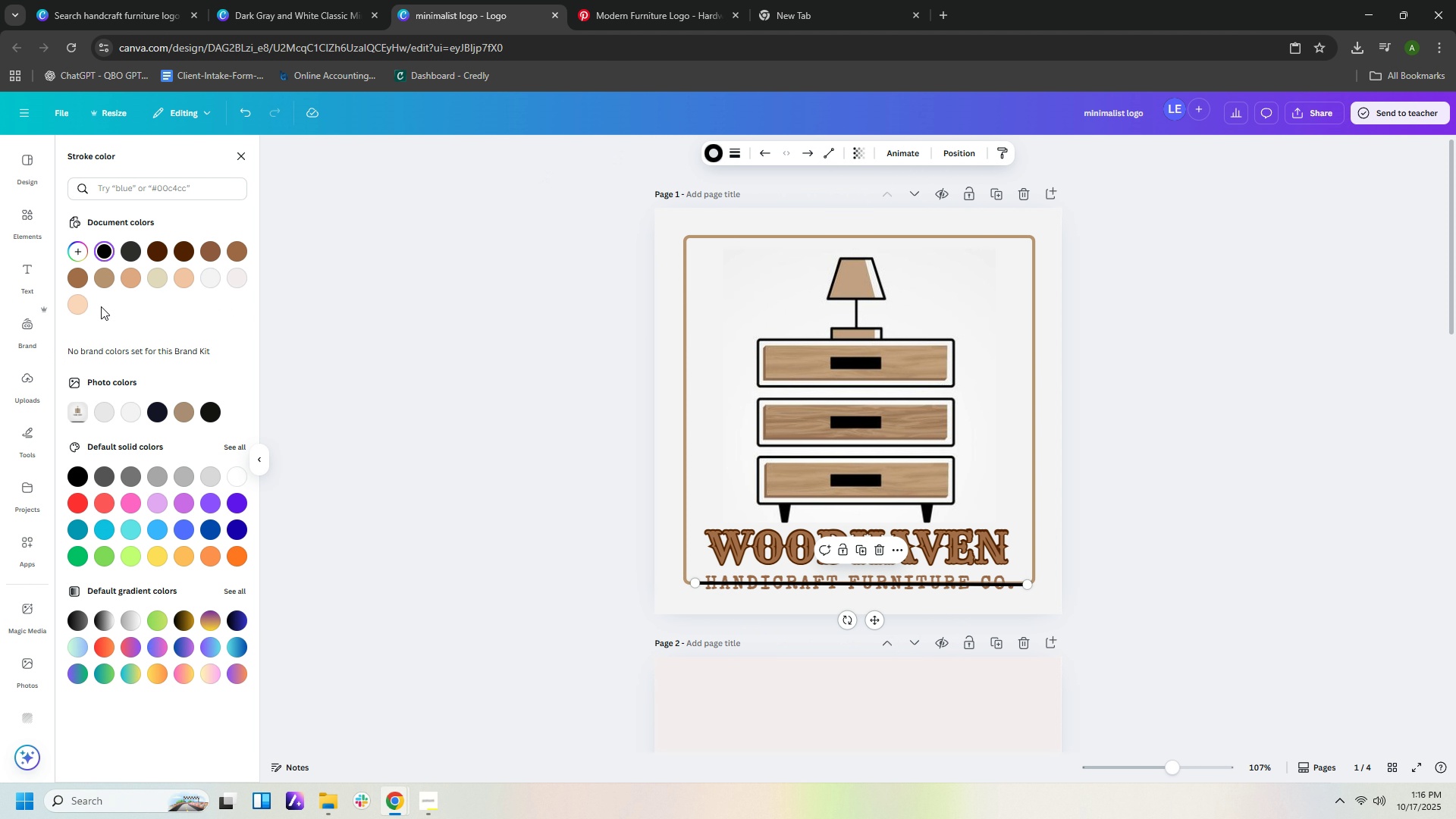 
left_click([129, 410])
 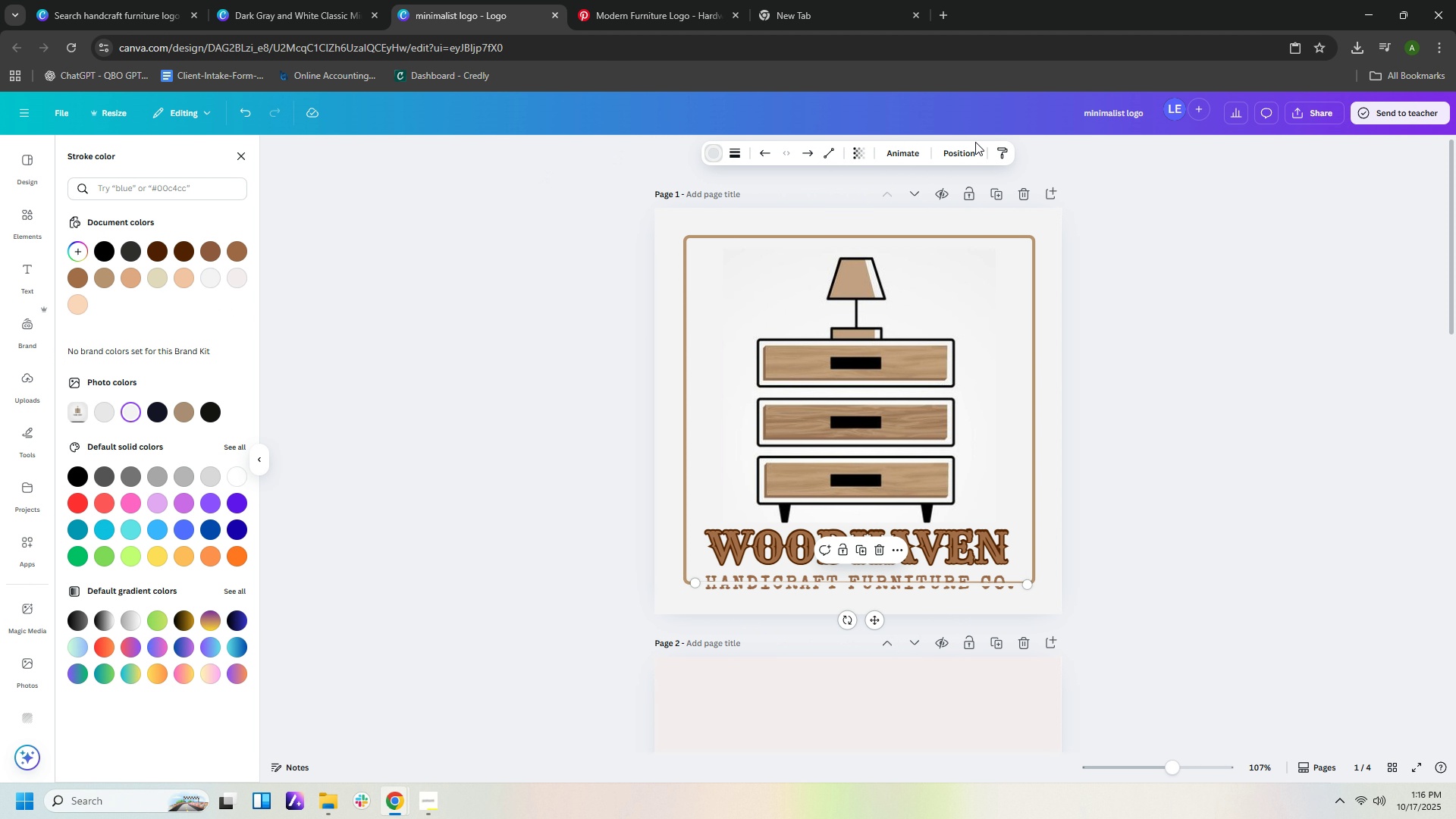 
left_click([943, 156])
 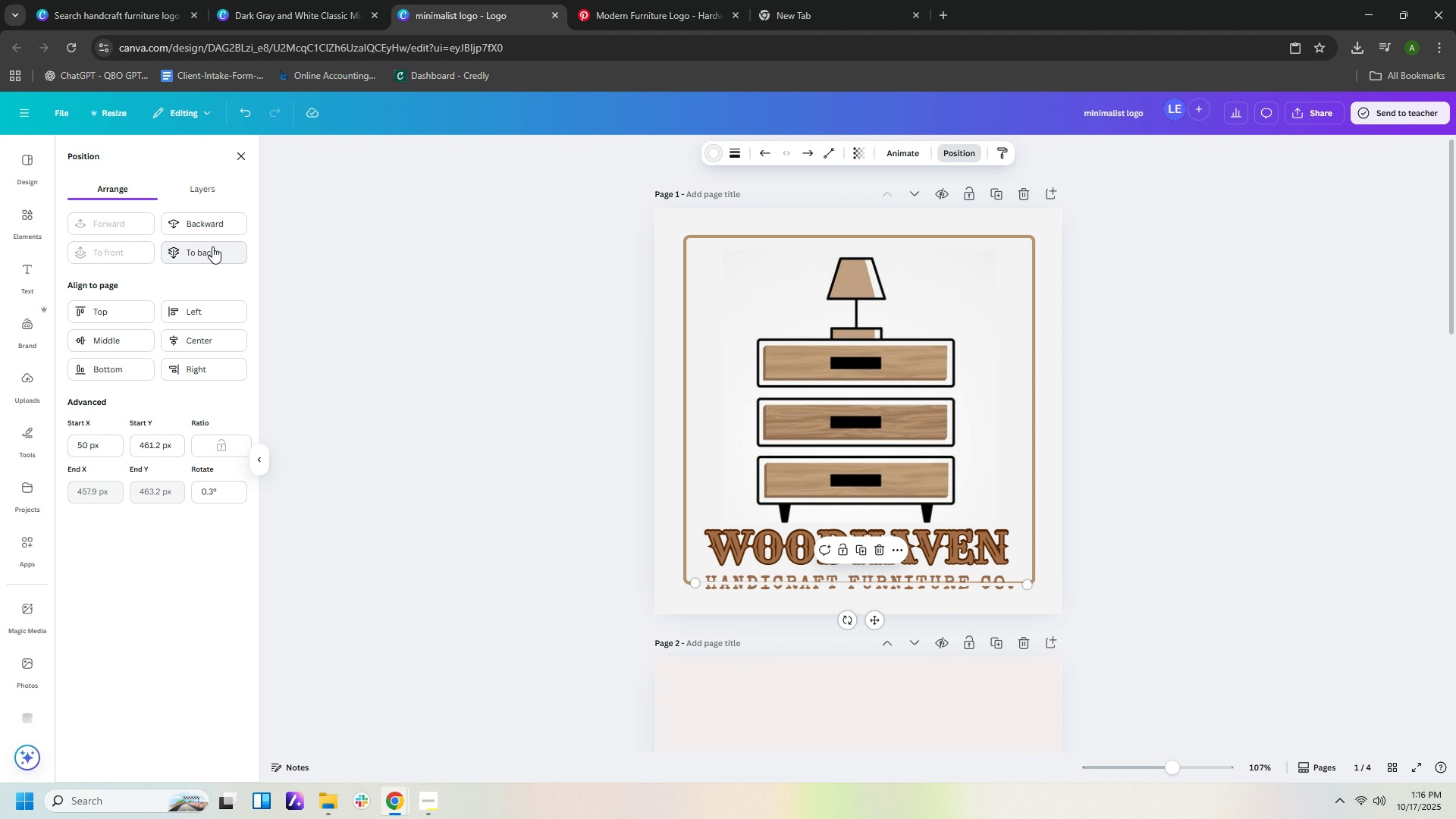 
left_click([217, 217])
 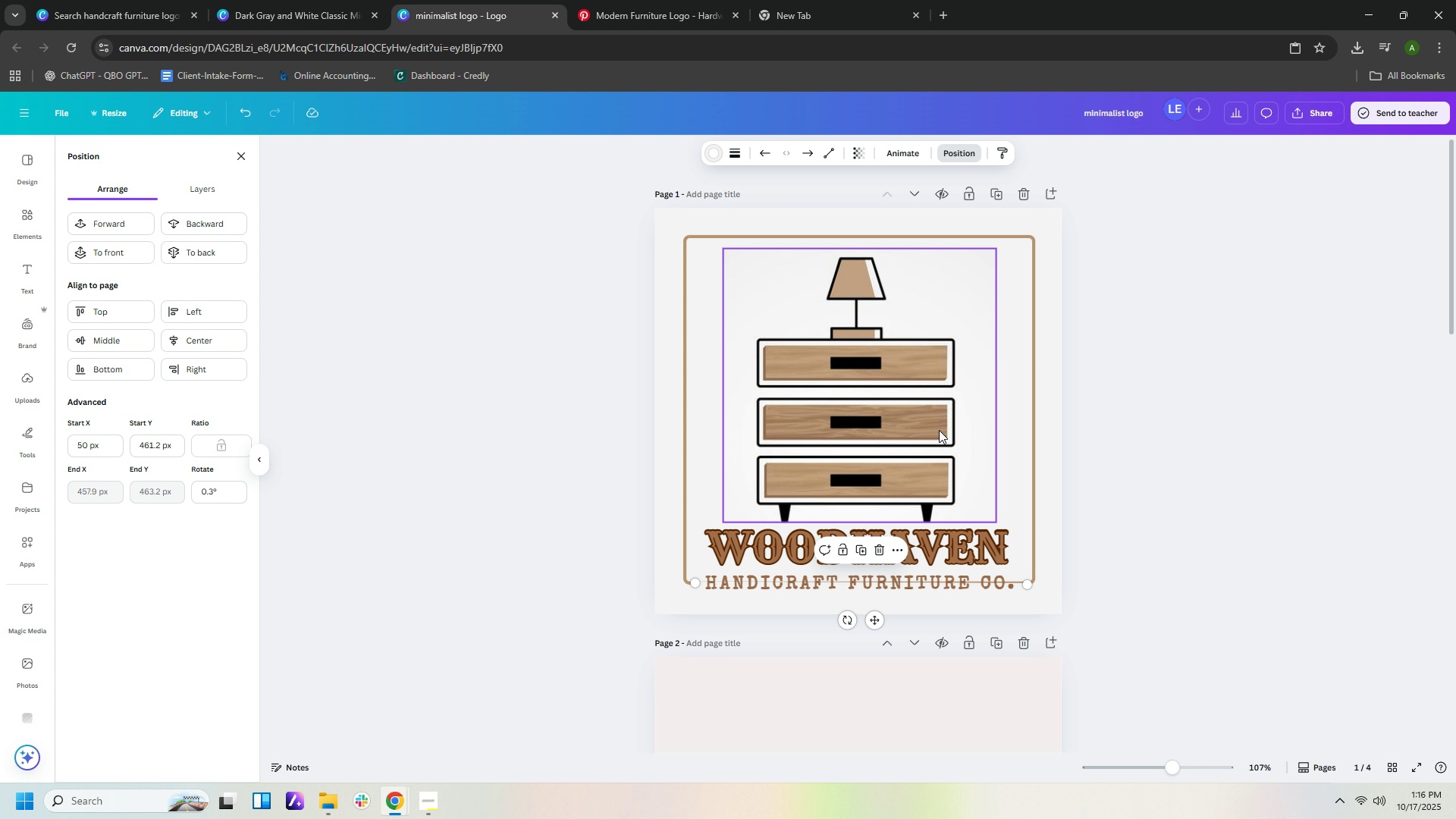 
left_click([1047, 447])
 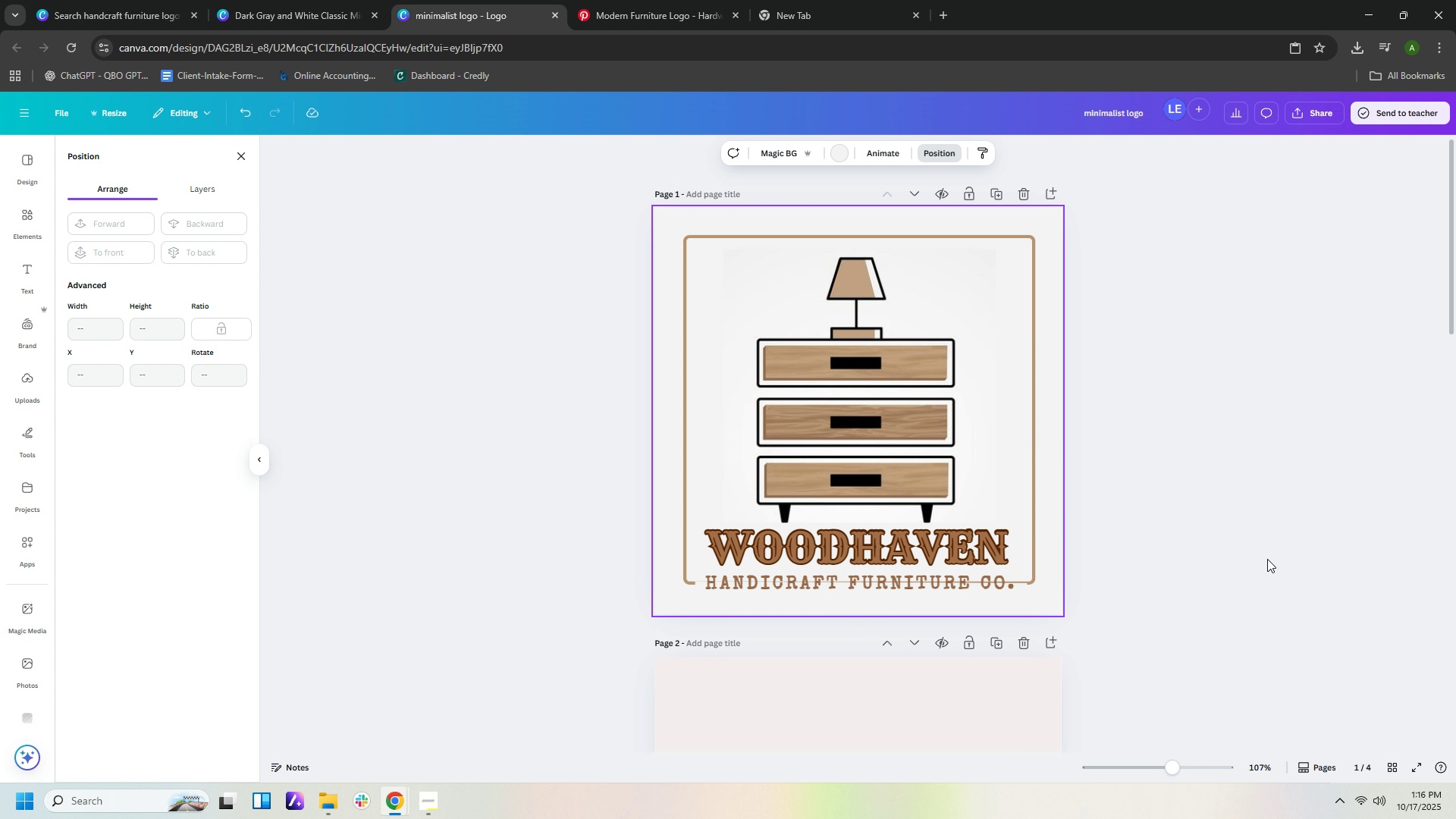 
hold_key(key=ControlLeft, duration=0.7)
scroll: coordinate [1305, 575], scroll_direction: up, amount: 3.0
 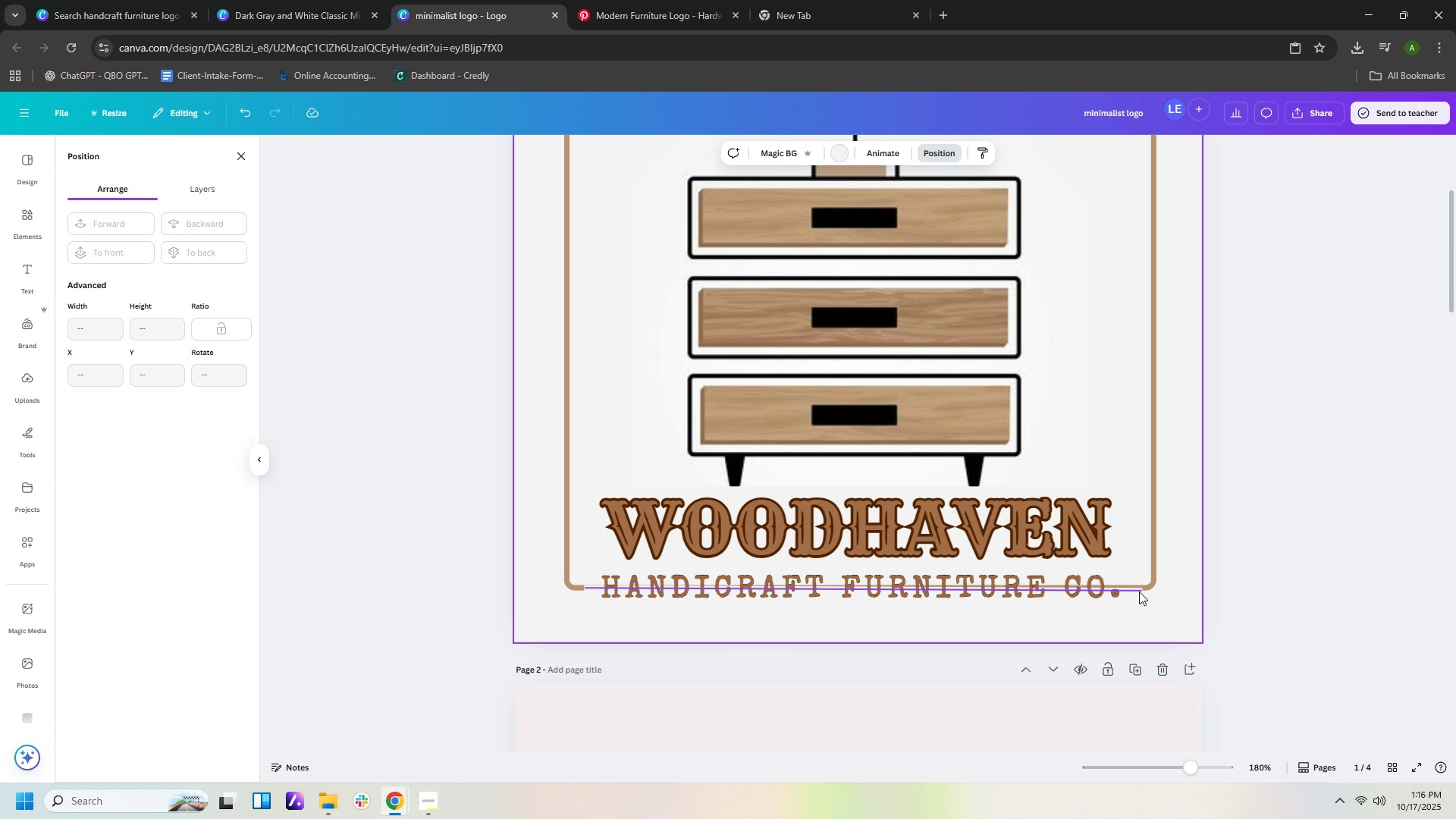 
left_click([1139, 592])
 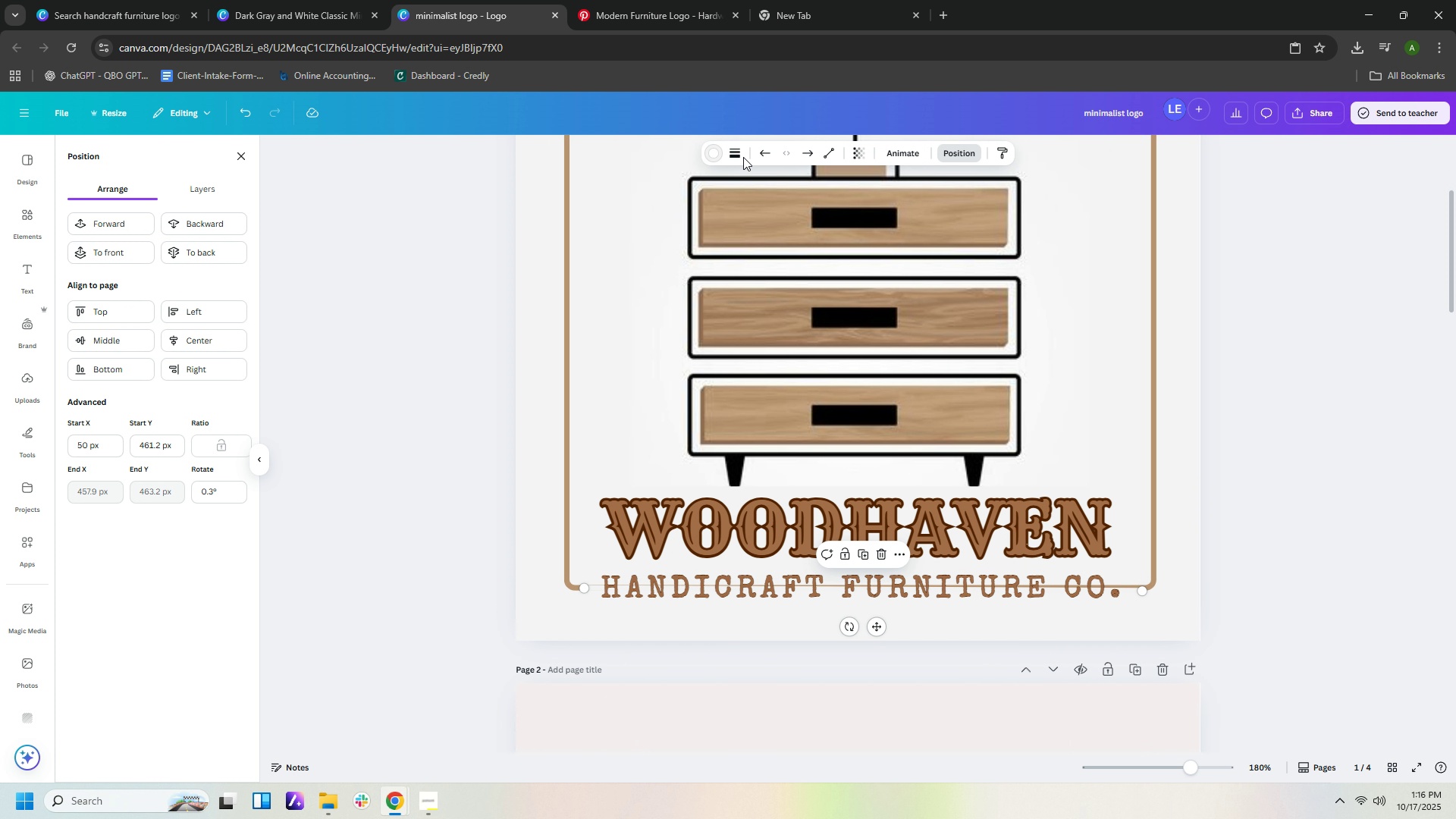 
left_click([739, 155])
 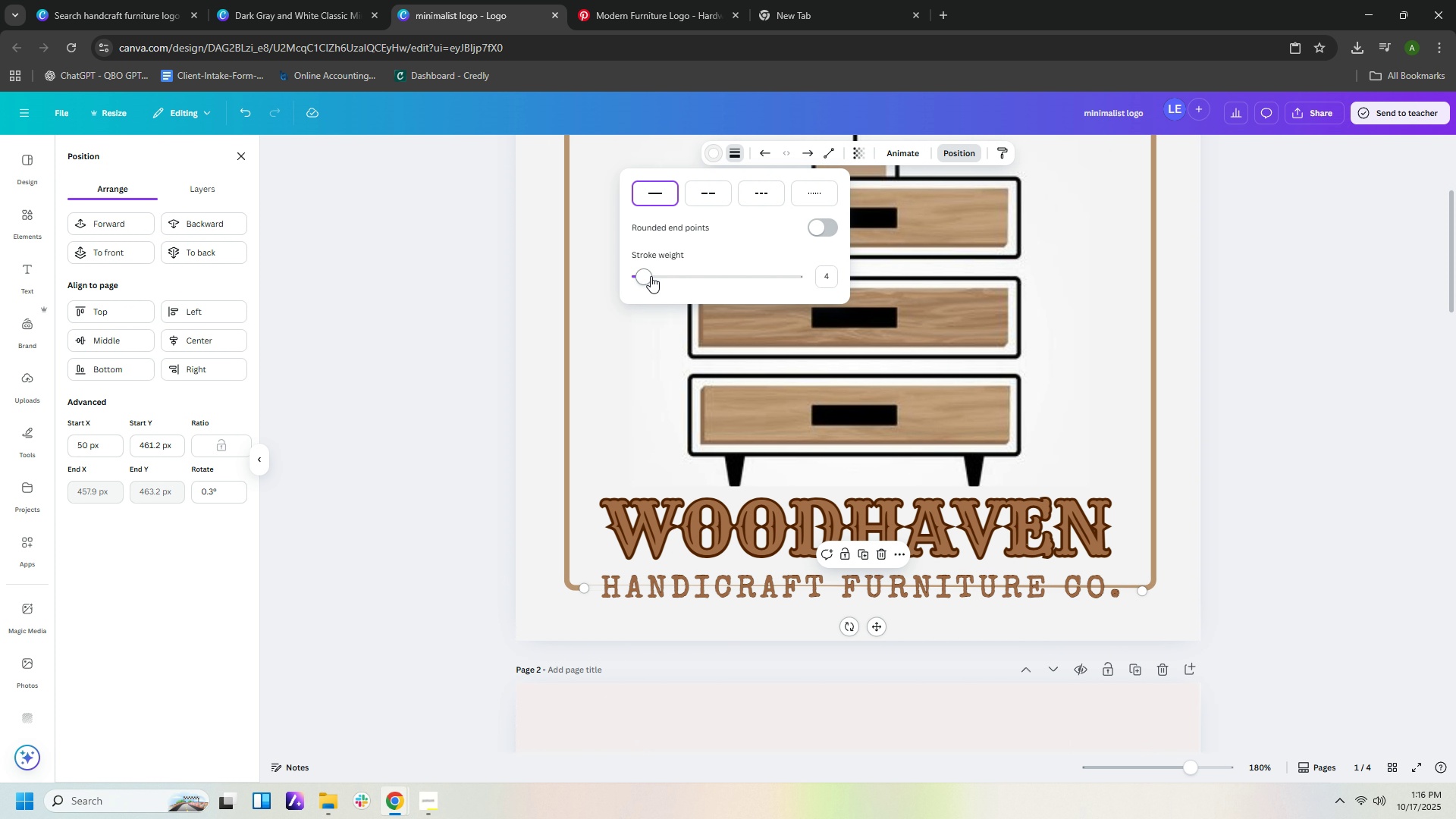 
left_click_drag(start_coordinate=[645, 277], to_coordinate=[653, 277])
 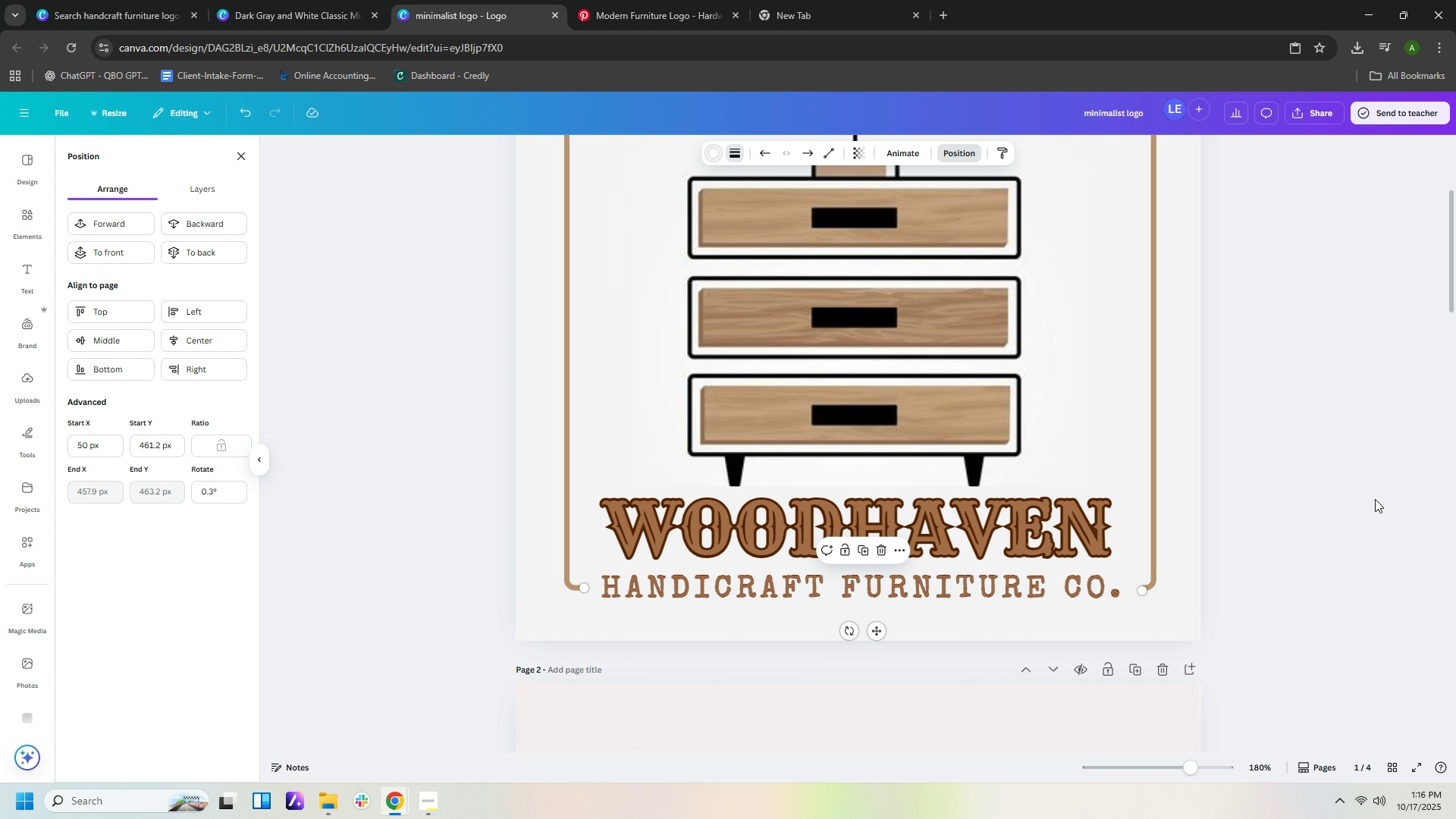 
left_click([1375, 499])
 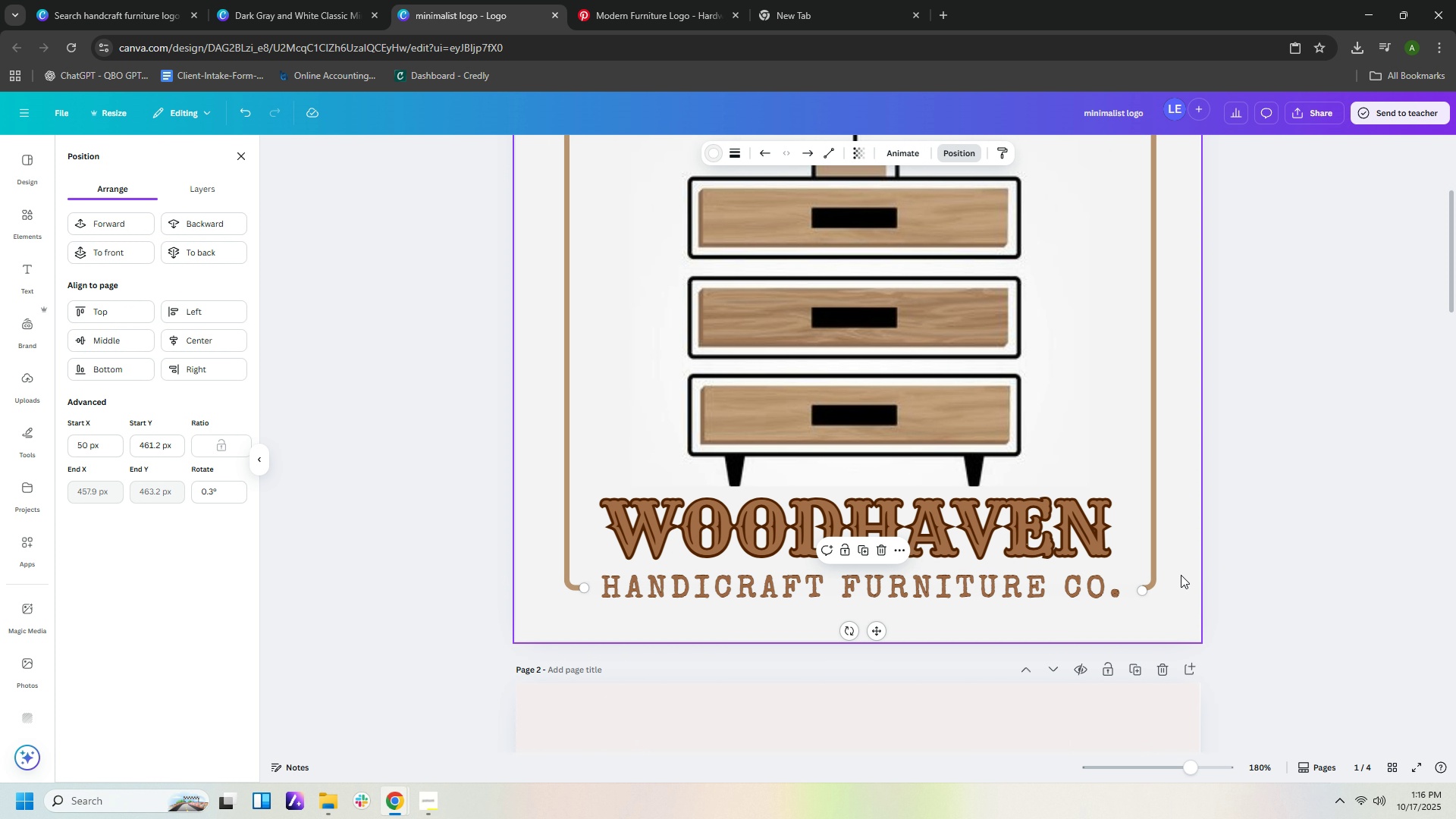 
left_click([1181, 575])
 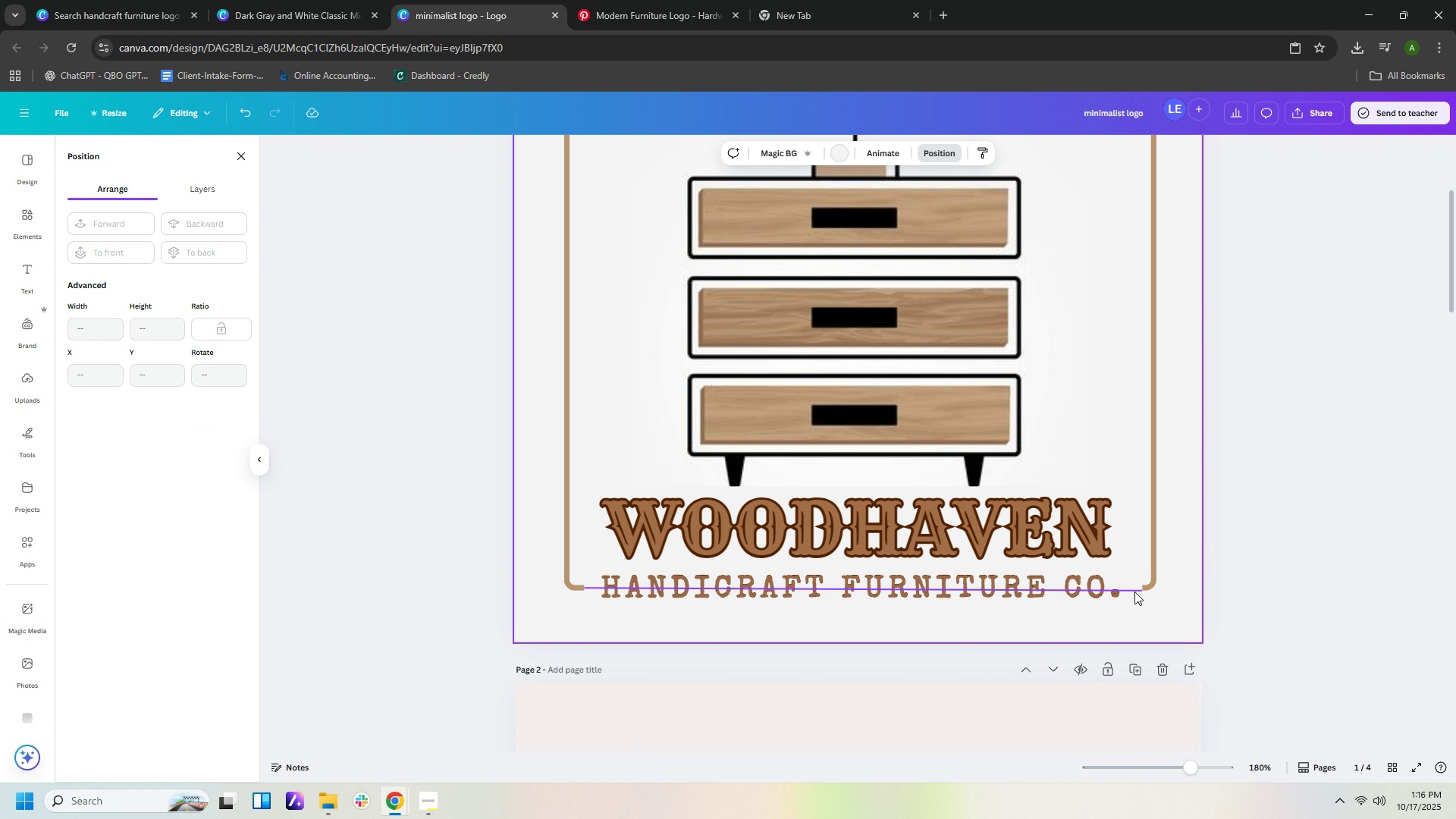 
left_click([1134, 590])
 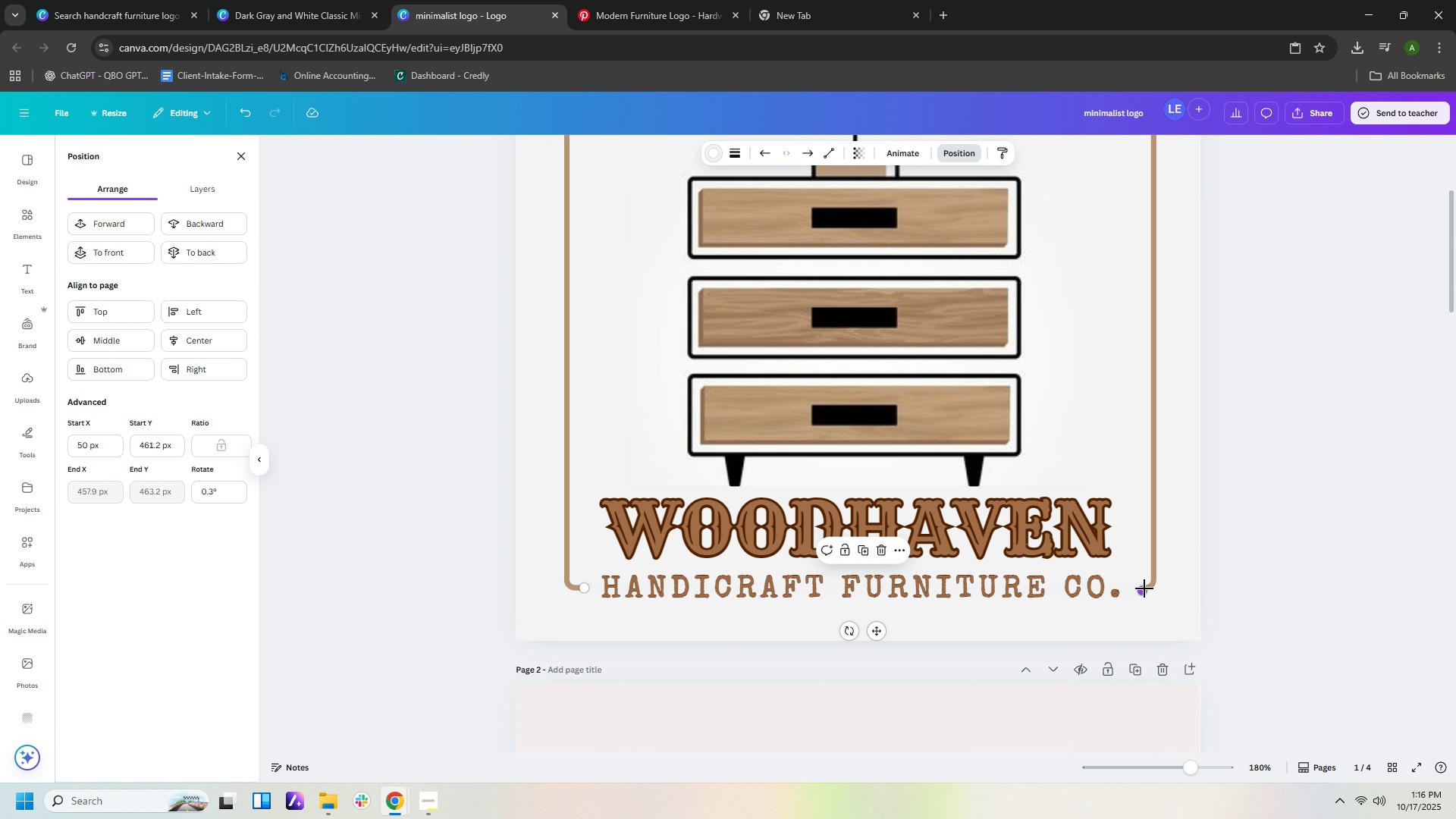 
left_click_drag(start_coordinate=[1144, 588], to_coordinate=[1131, 590])
 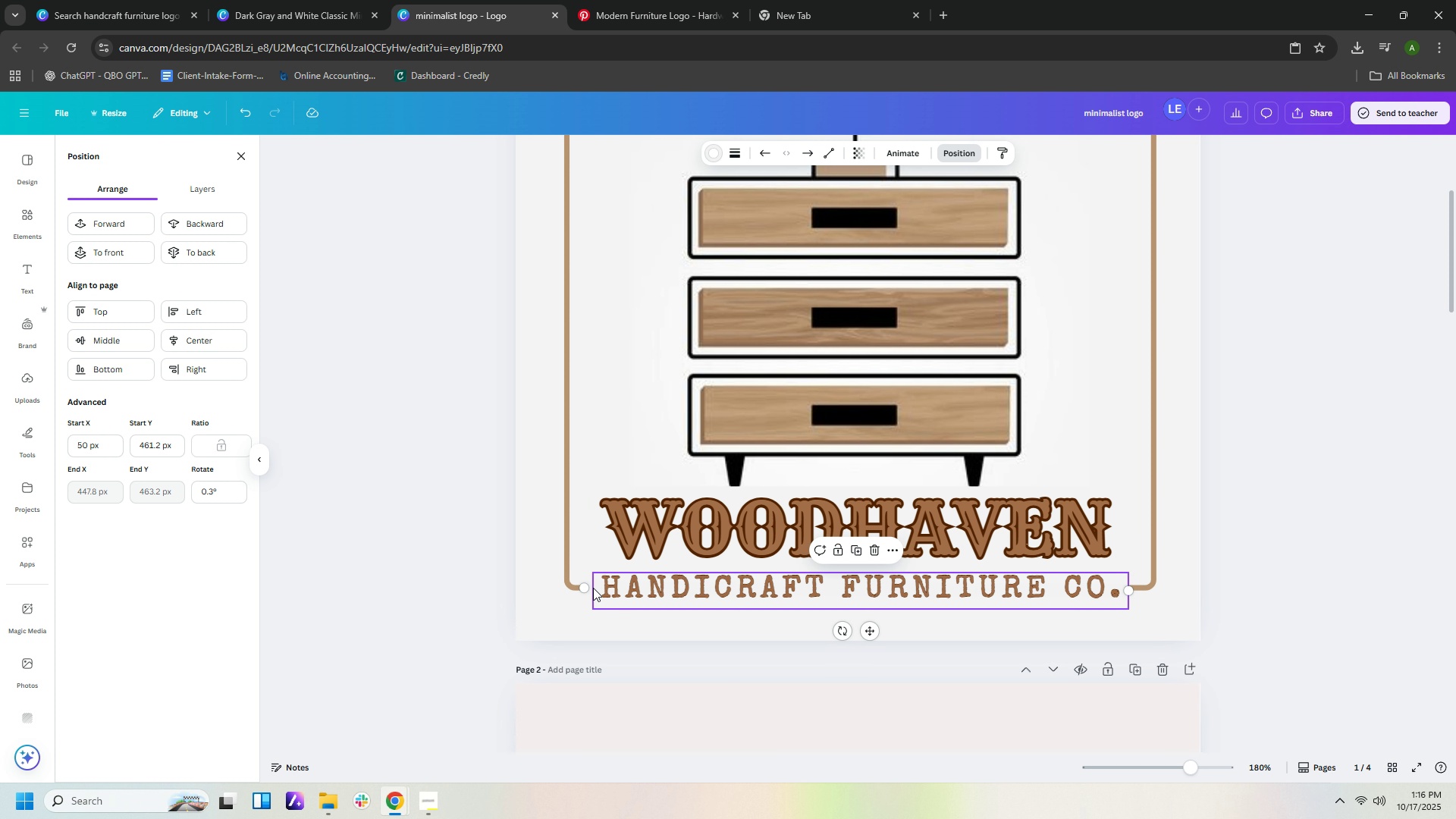 
left_click_drag(start_coordinate=[586, 589], to_coordinate=[594, 589])
 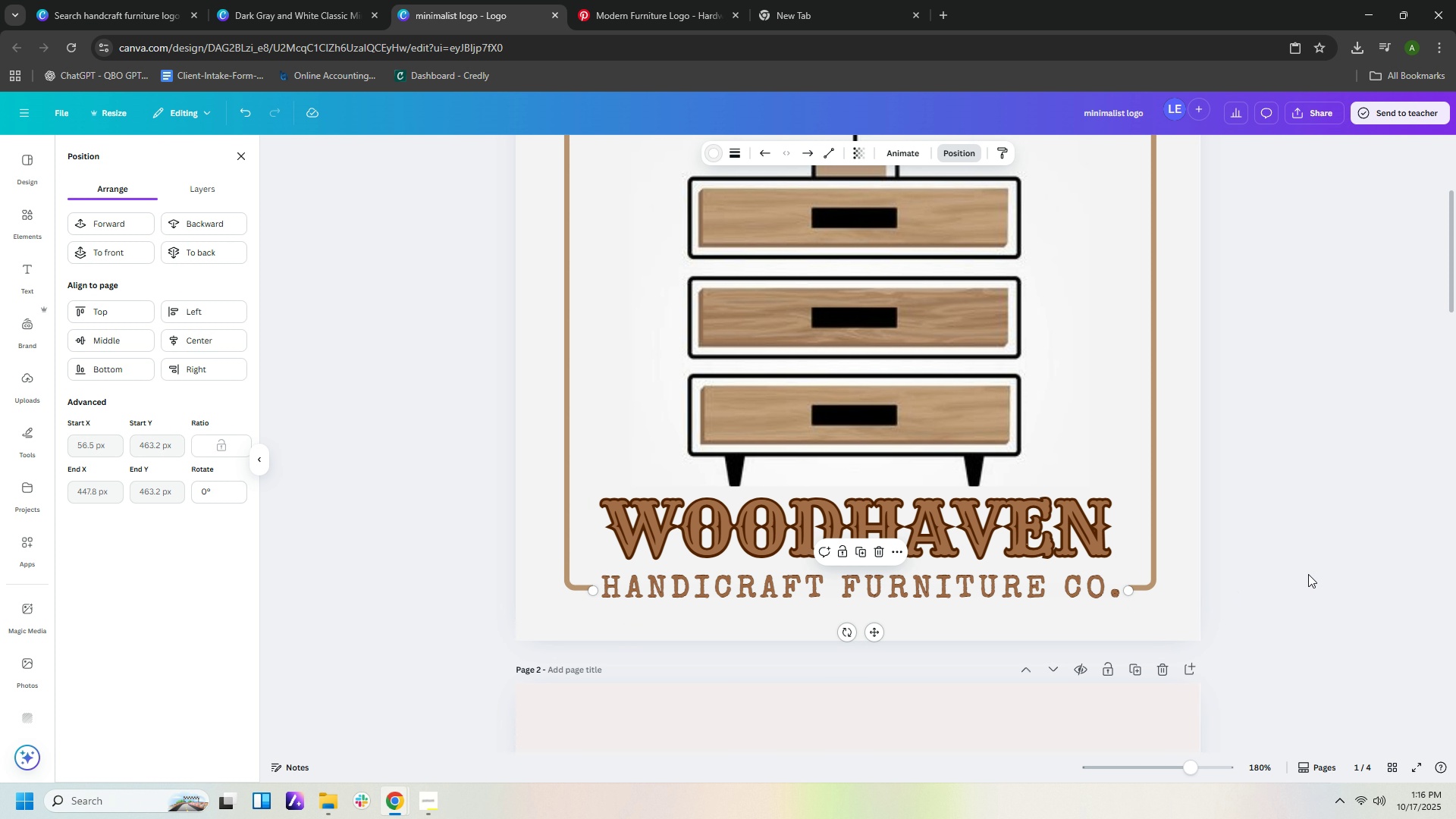 
left_click([1308, 574])
 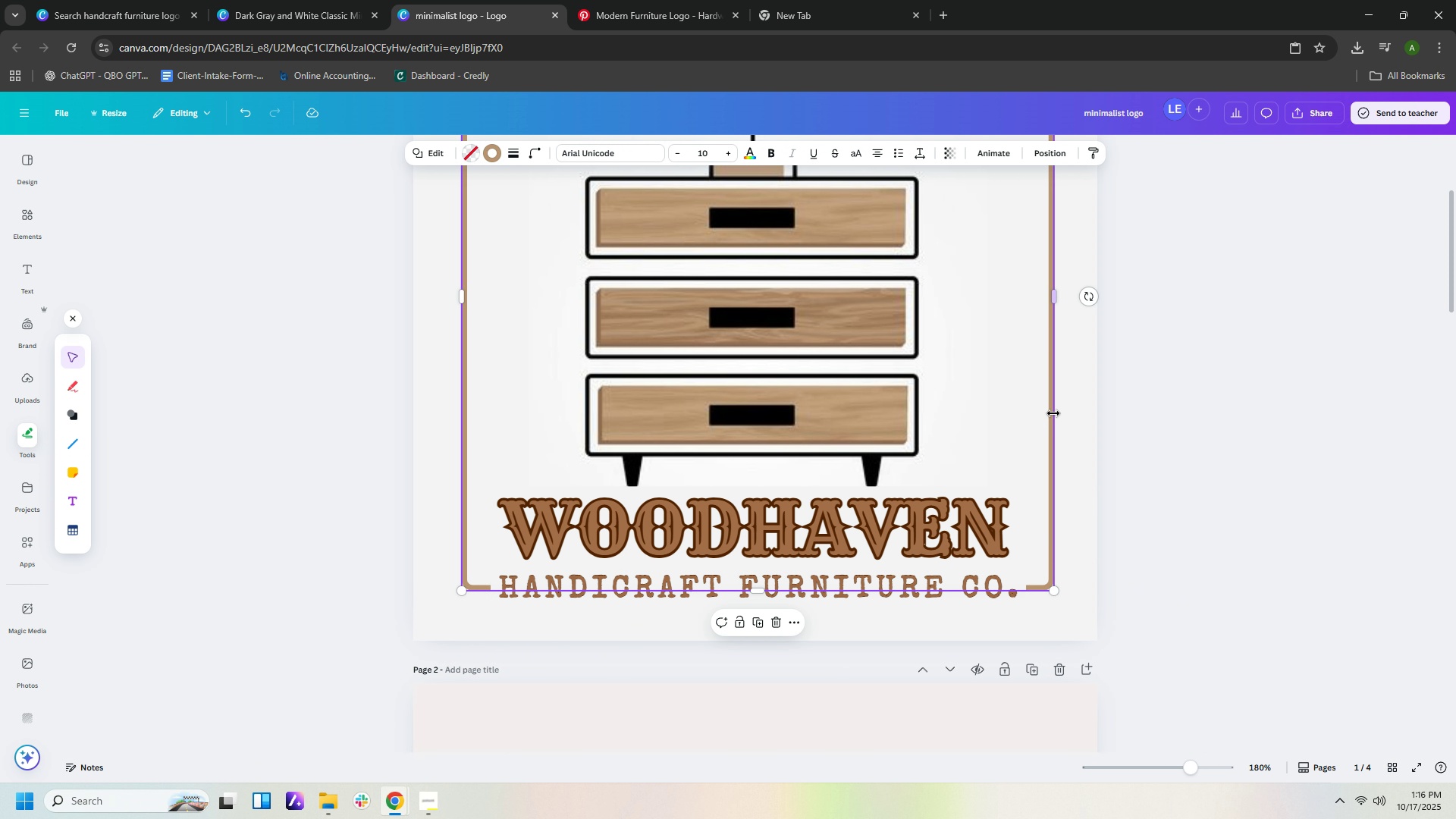 
left_click([1053, 413])
 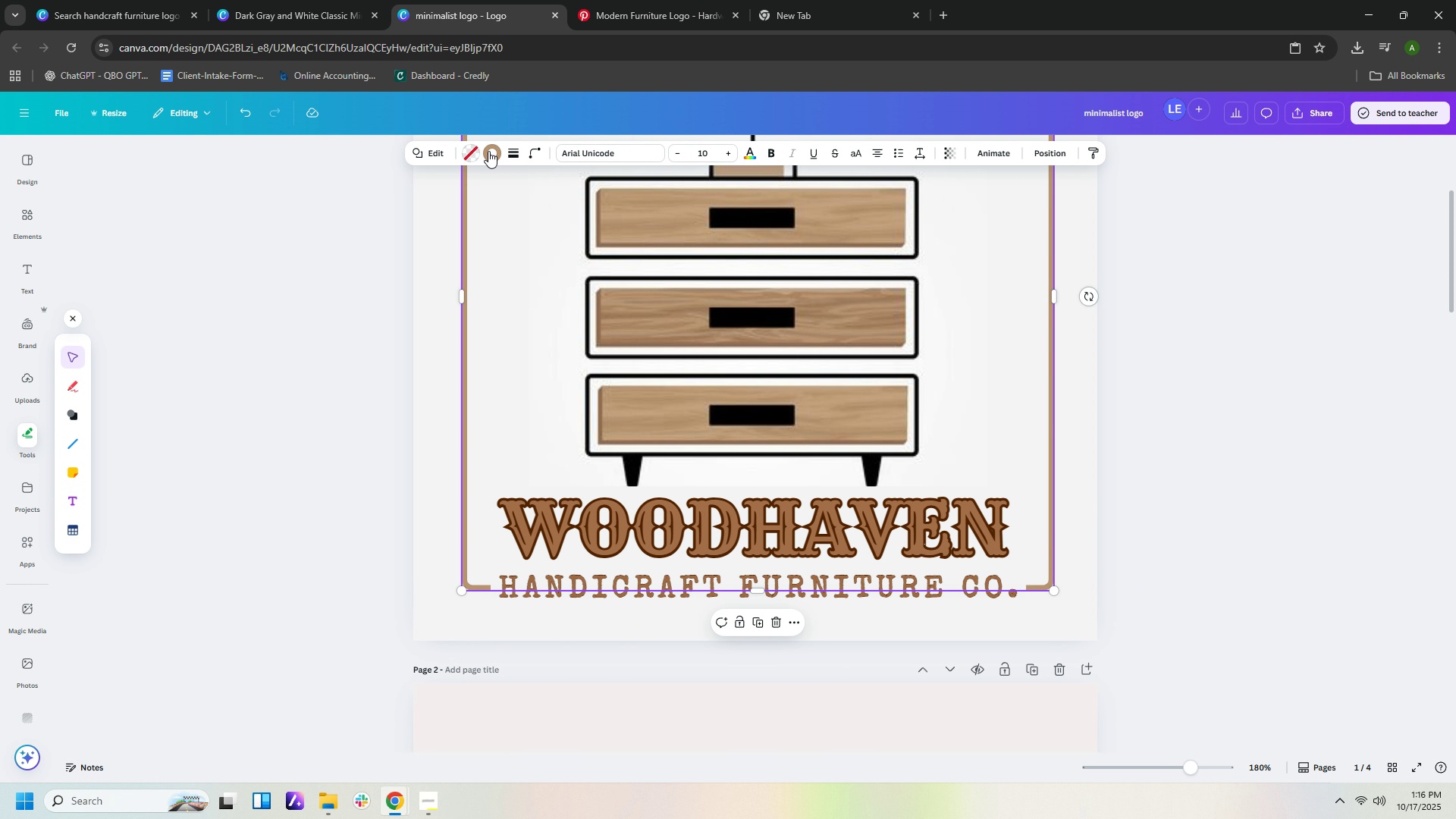 
left_click([489, 150])
 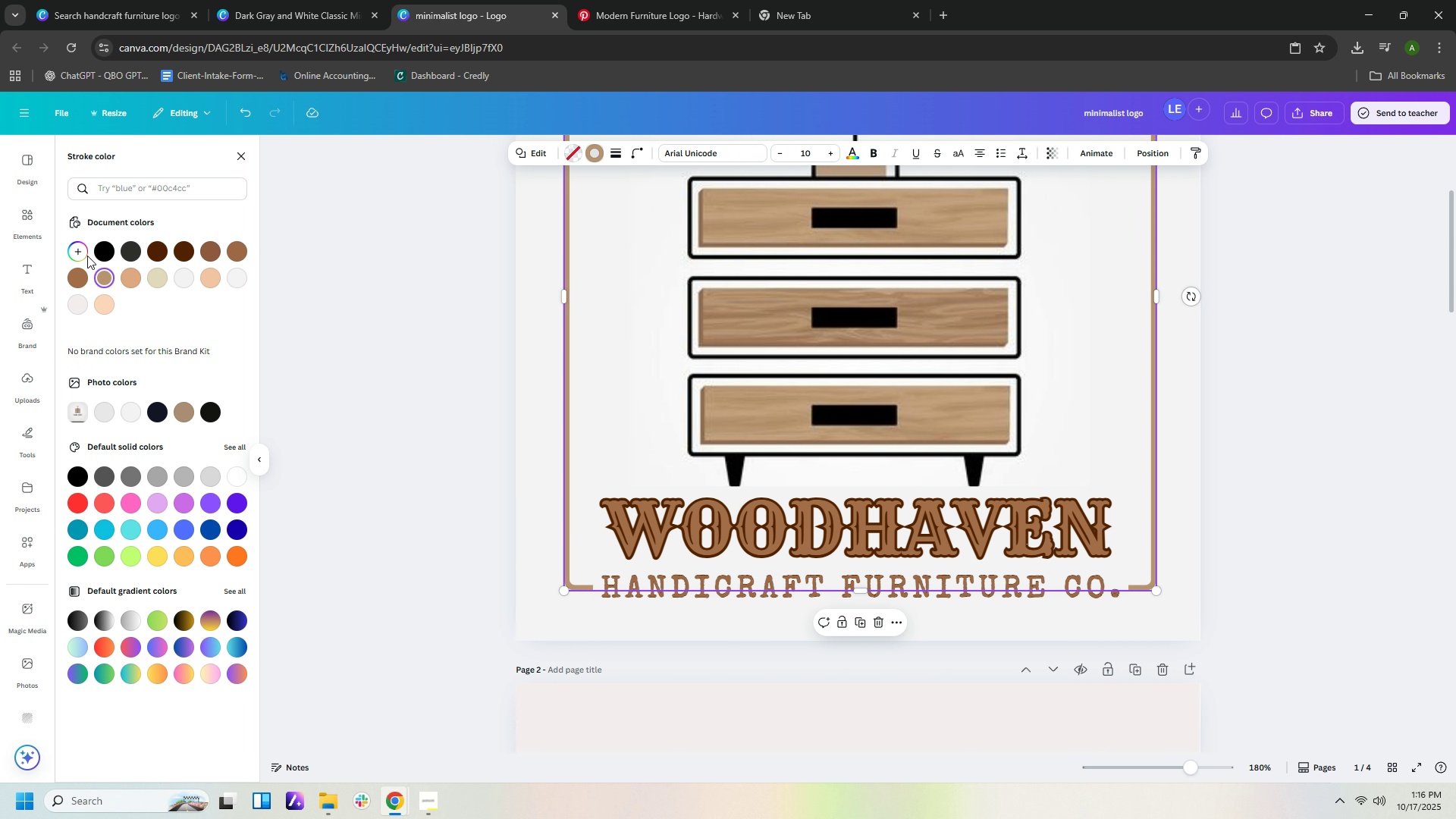 
left_click([79, 253])
 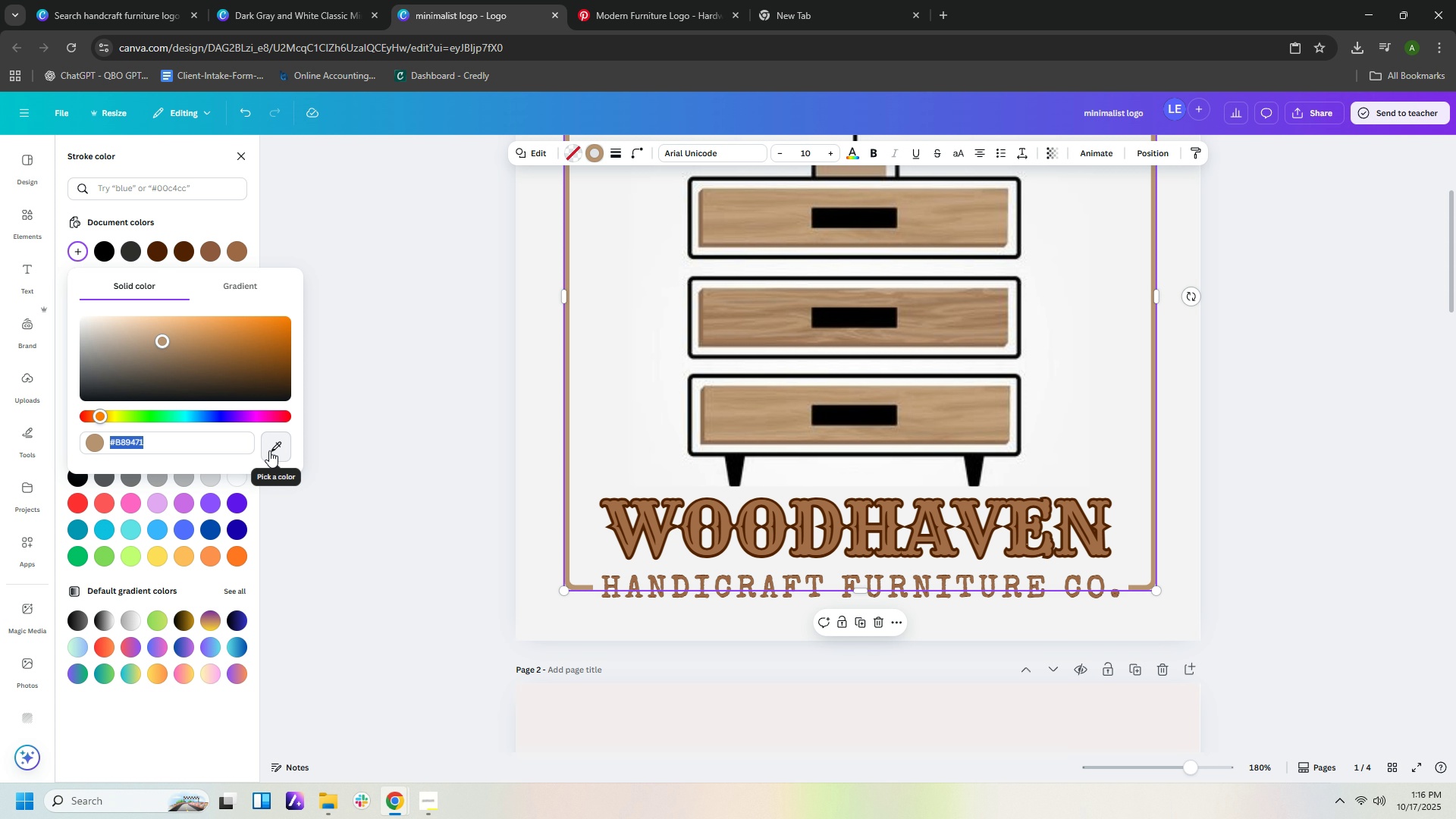 
left_click([269, 450])
 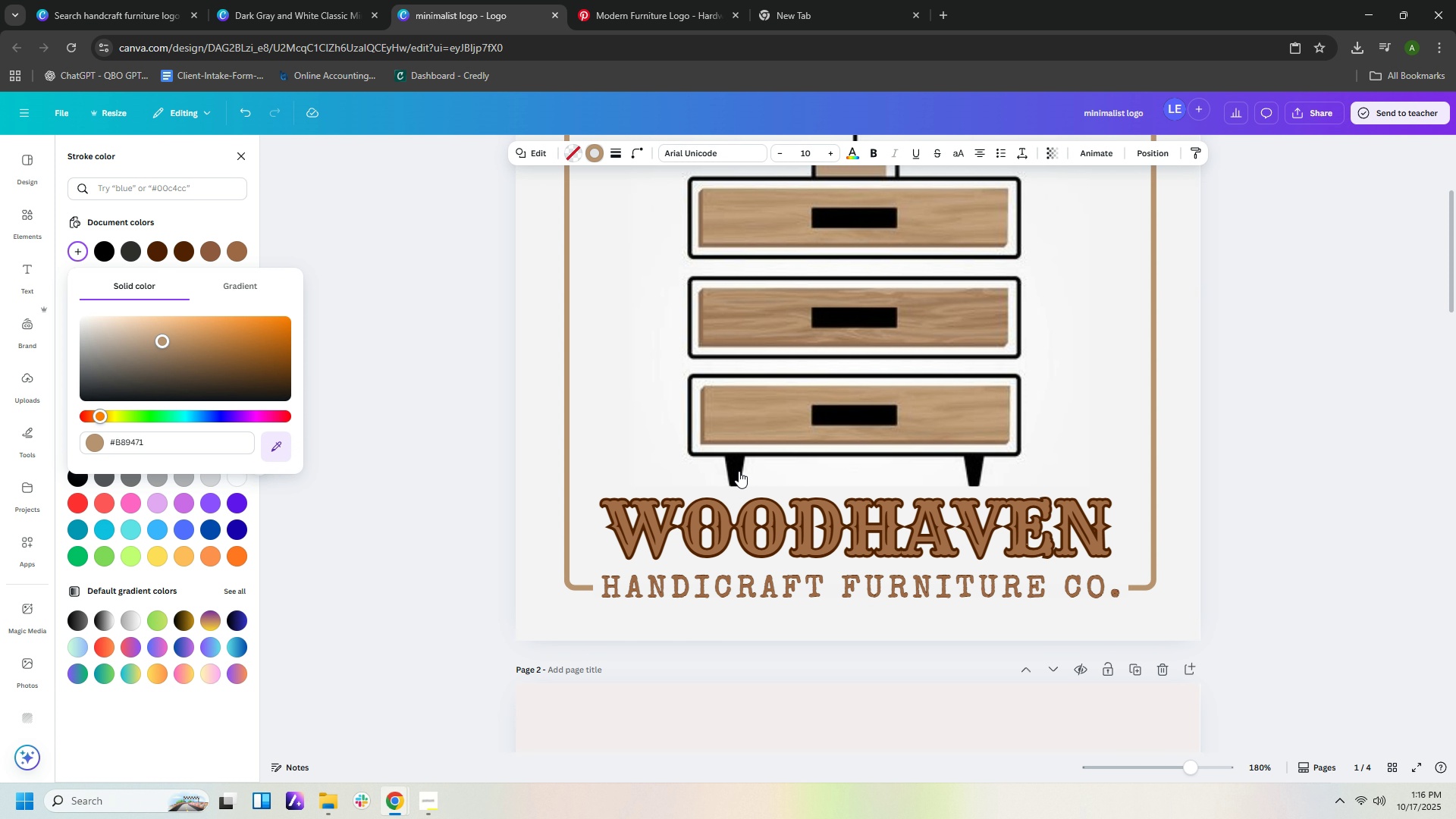 
left_click([739, 471])
 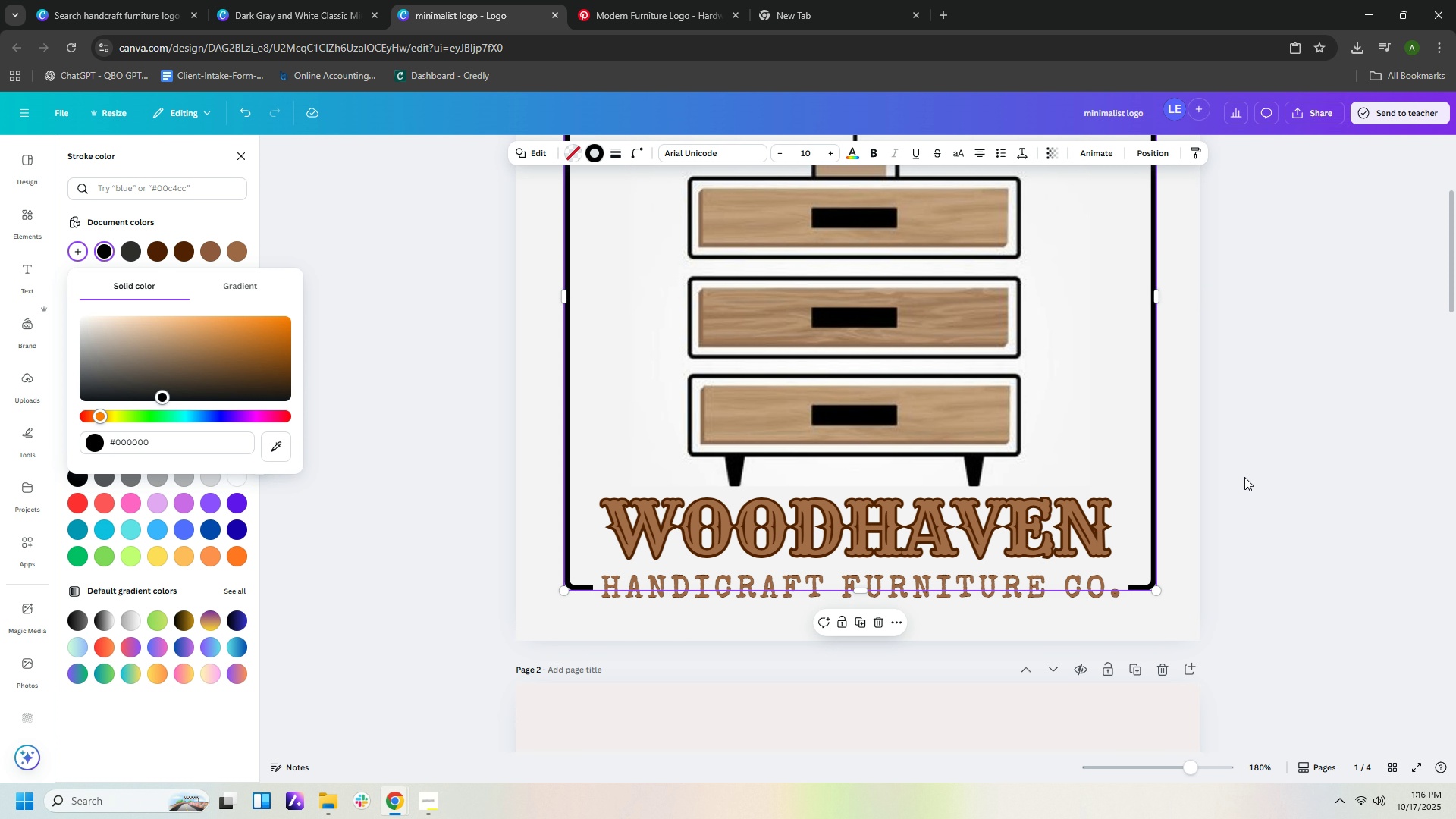 
left_click([1272, 477])
 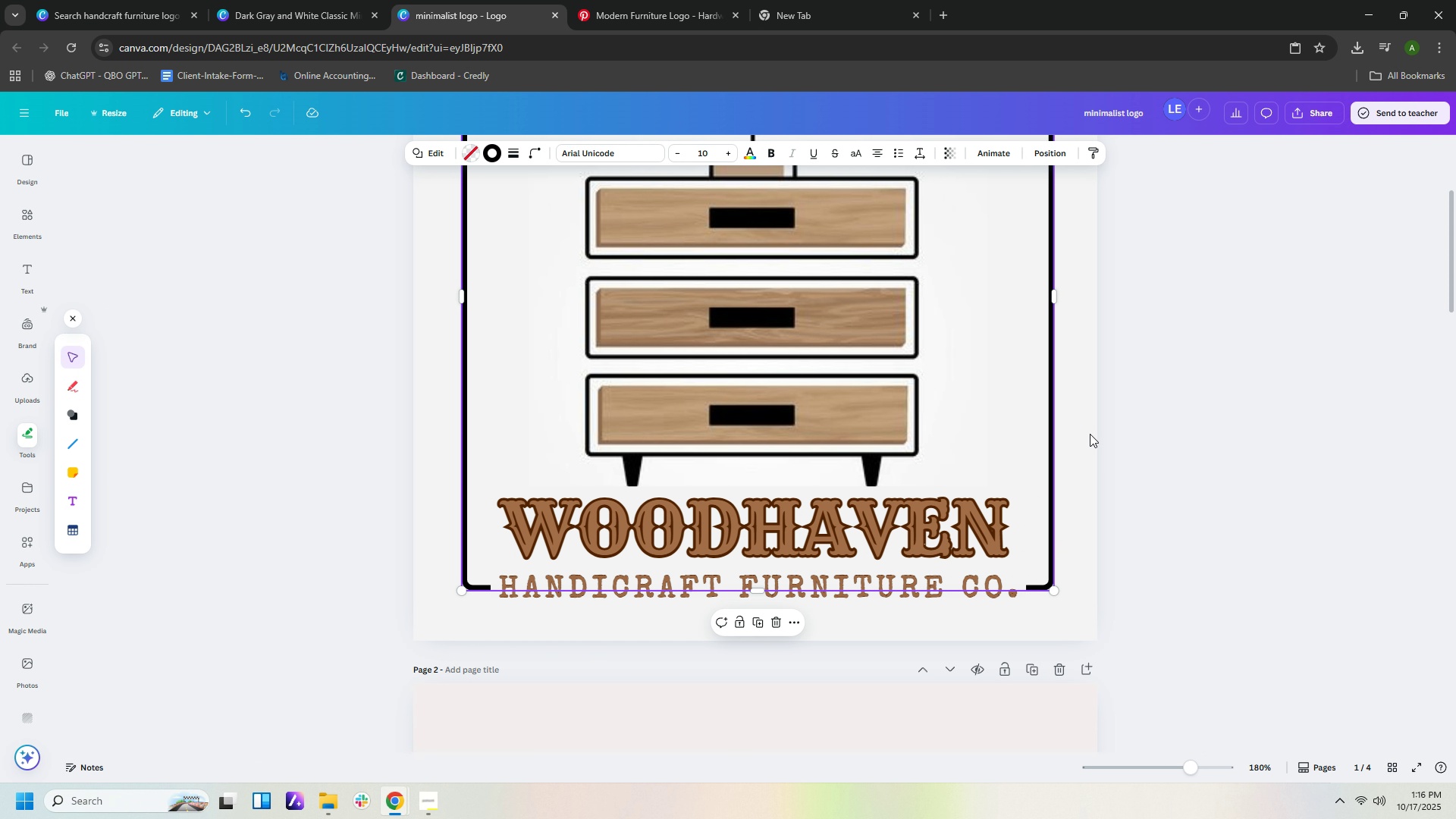 
left_click([1078, 424])
 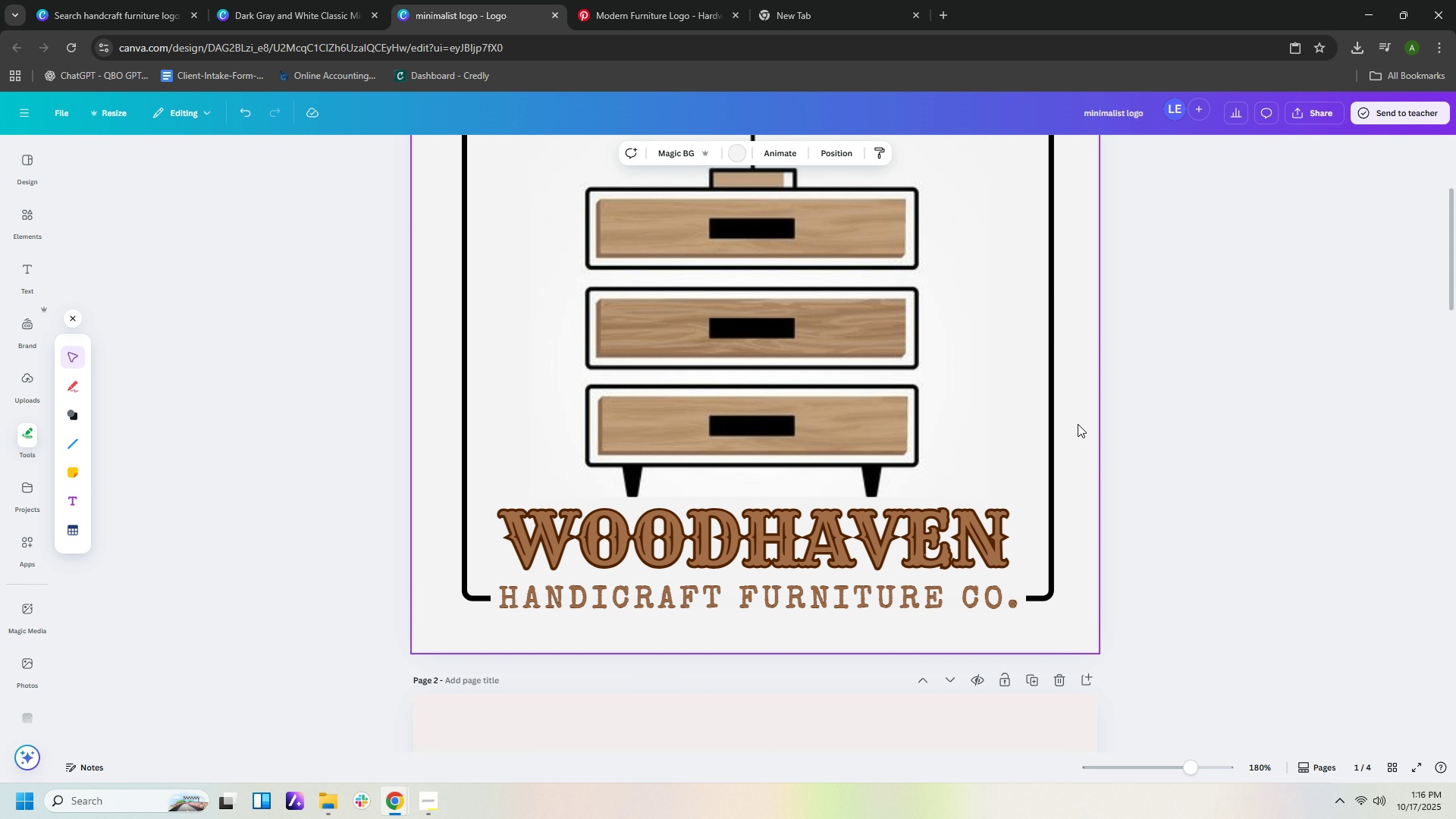 
scroll: coordinate [1078, 424], scroll_direction: up, amount: 4.0
 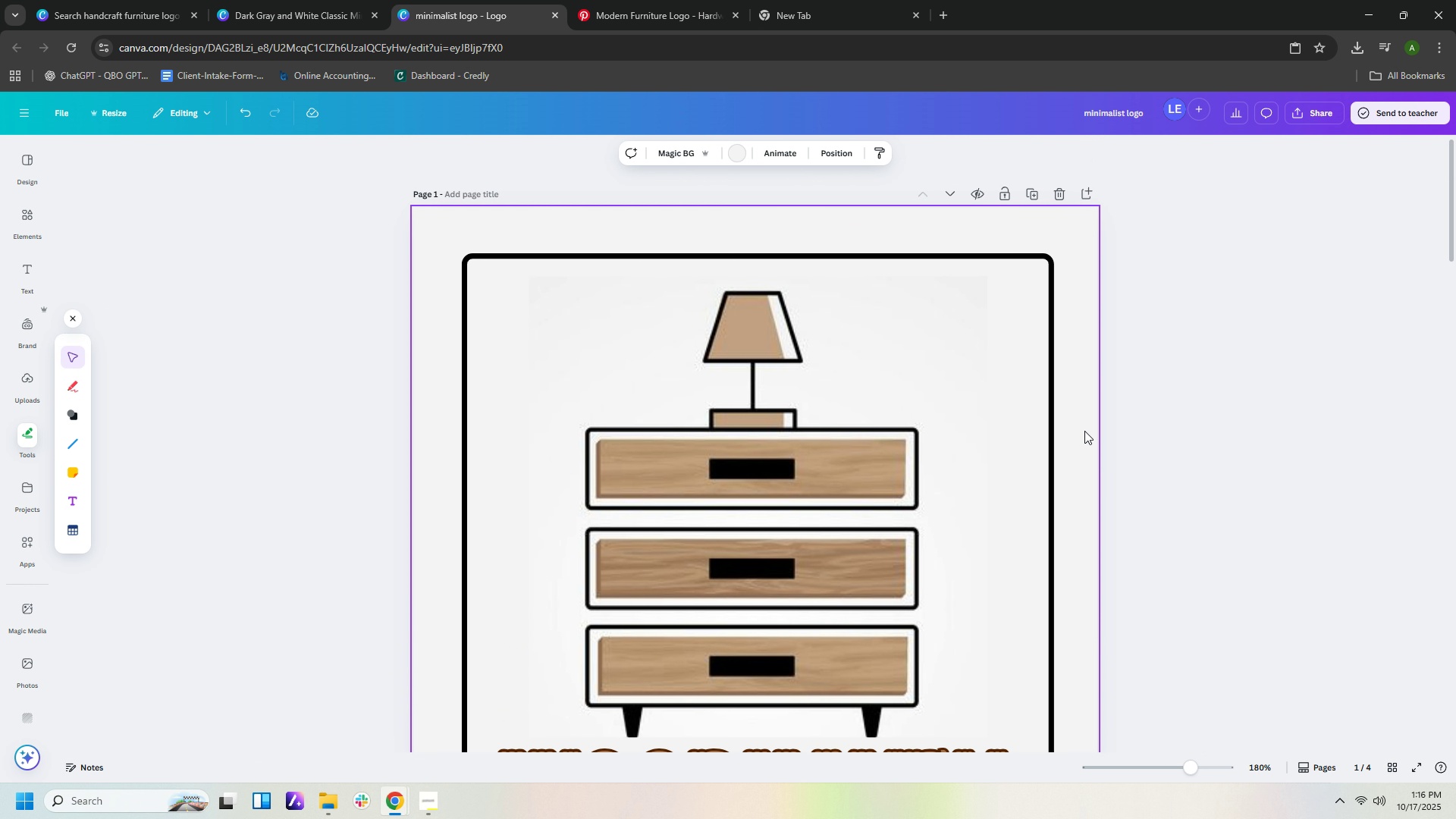 
scroll: coordinate [1084, 431], scroll_direction: down, amount: 3.0
 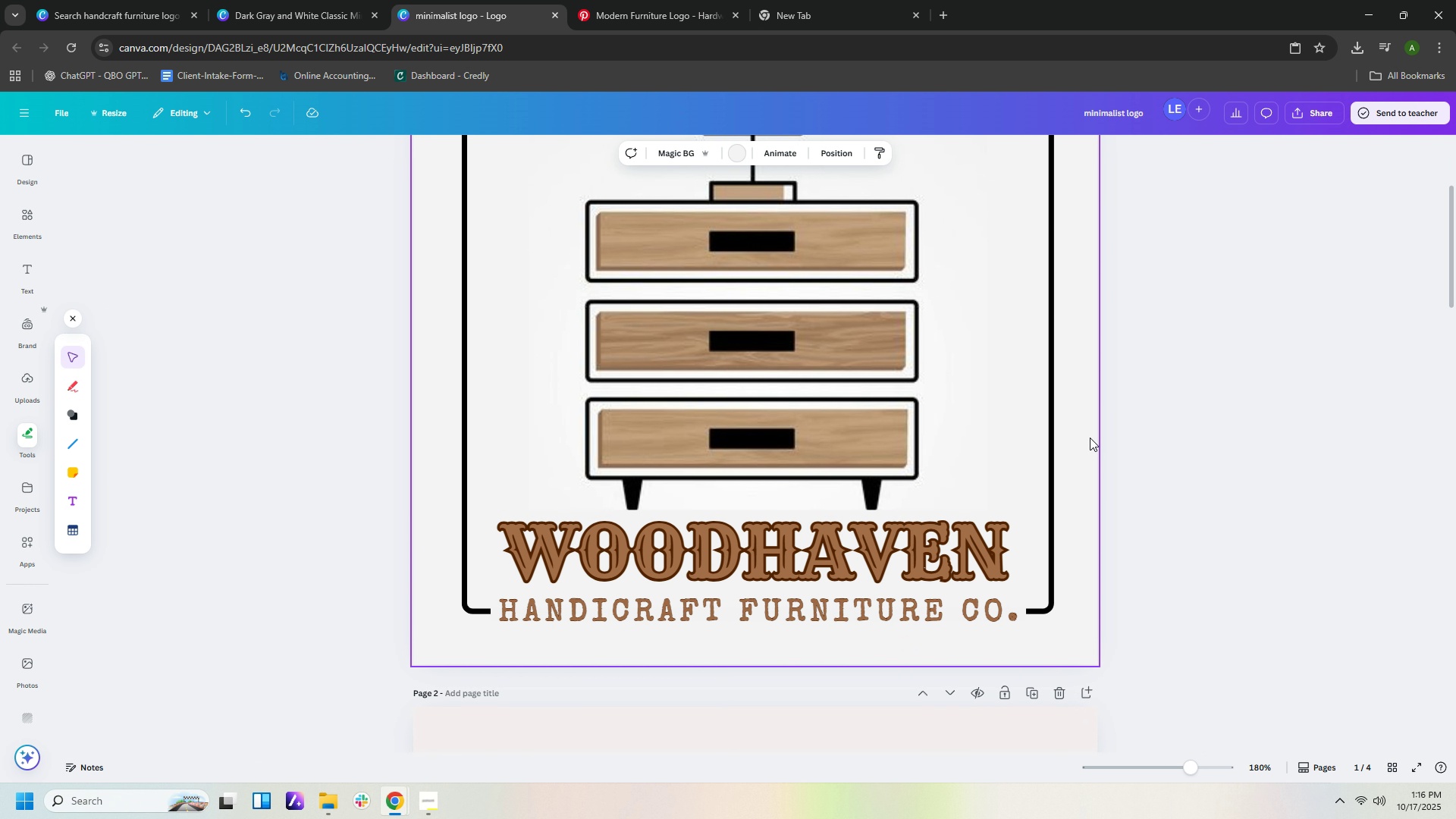 
left_click_drag(start_coordinate=[981, 613], to_coordinate=[985, 608])
 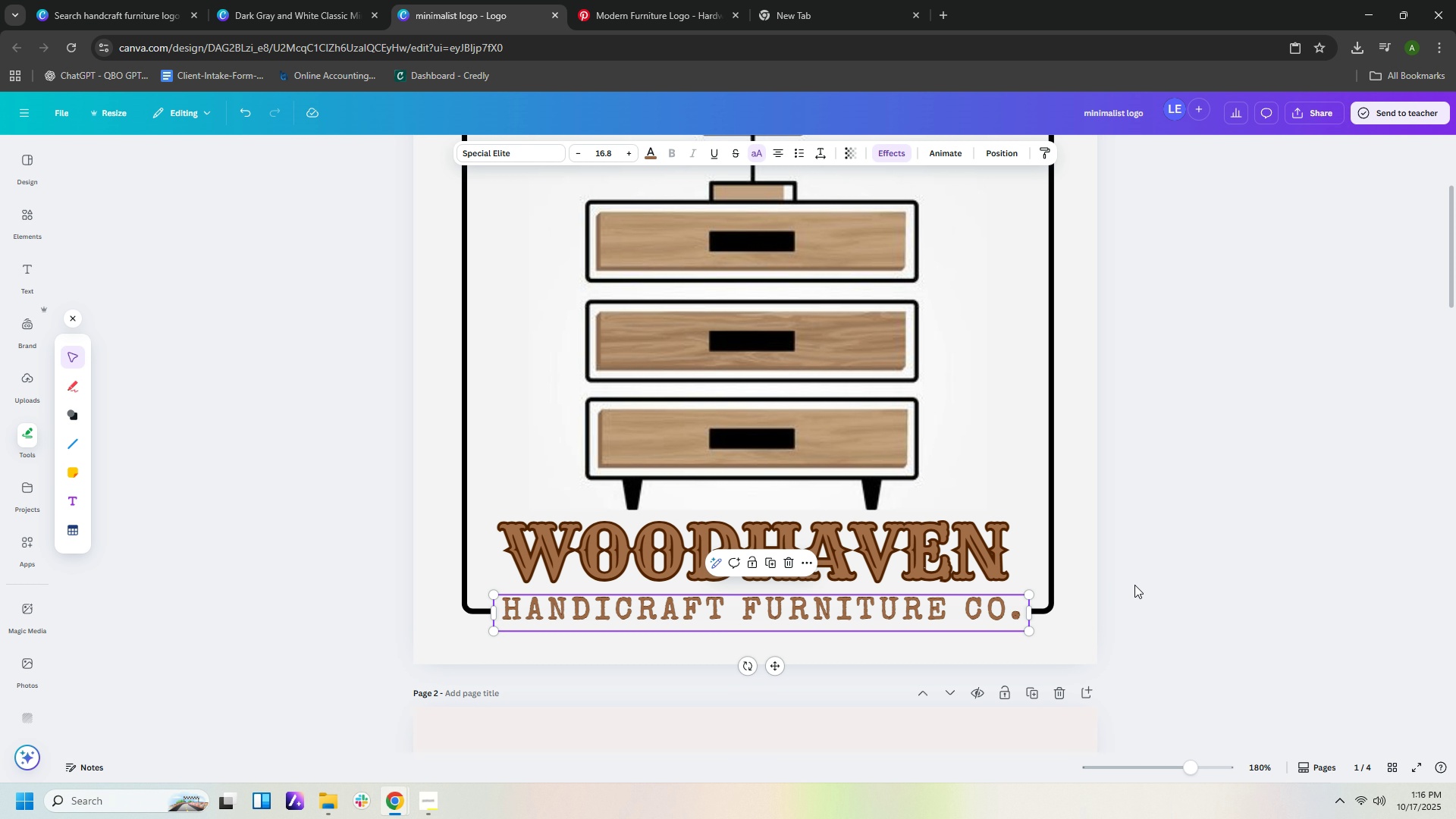 
left_click([1134, 585])
 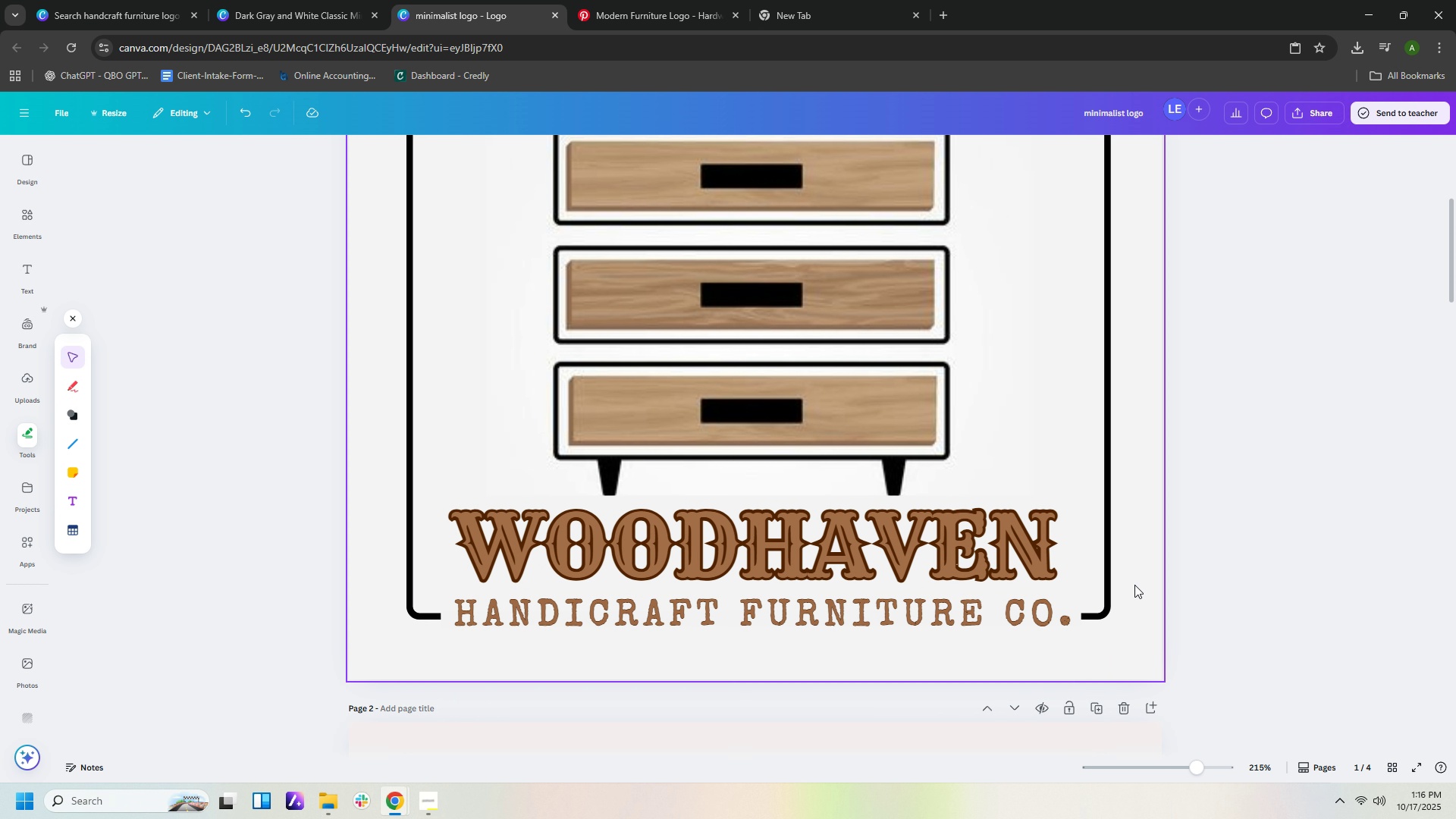 
hold_key(key=ControlLeft, duration=1.53)
scroll: coordinate [1134, 585], scroll_direction: up, amount: 1.0
 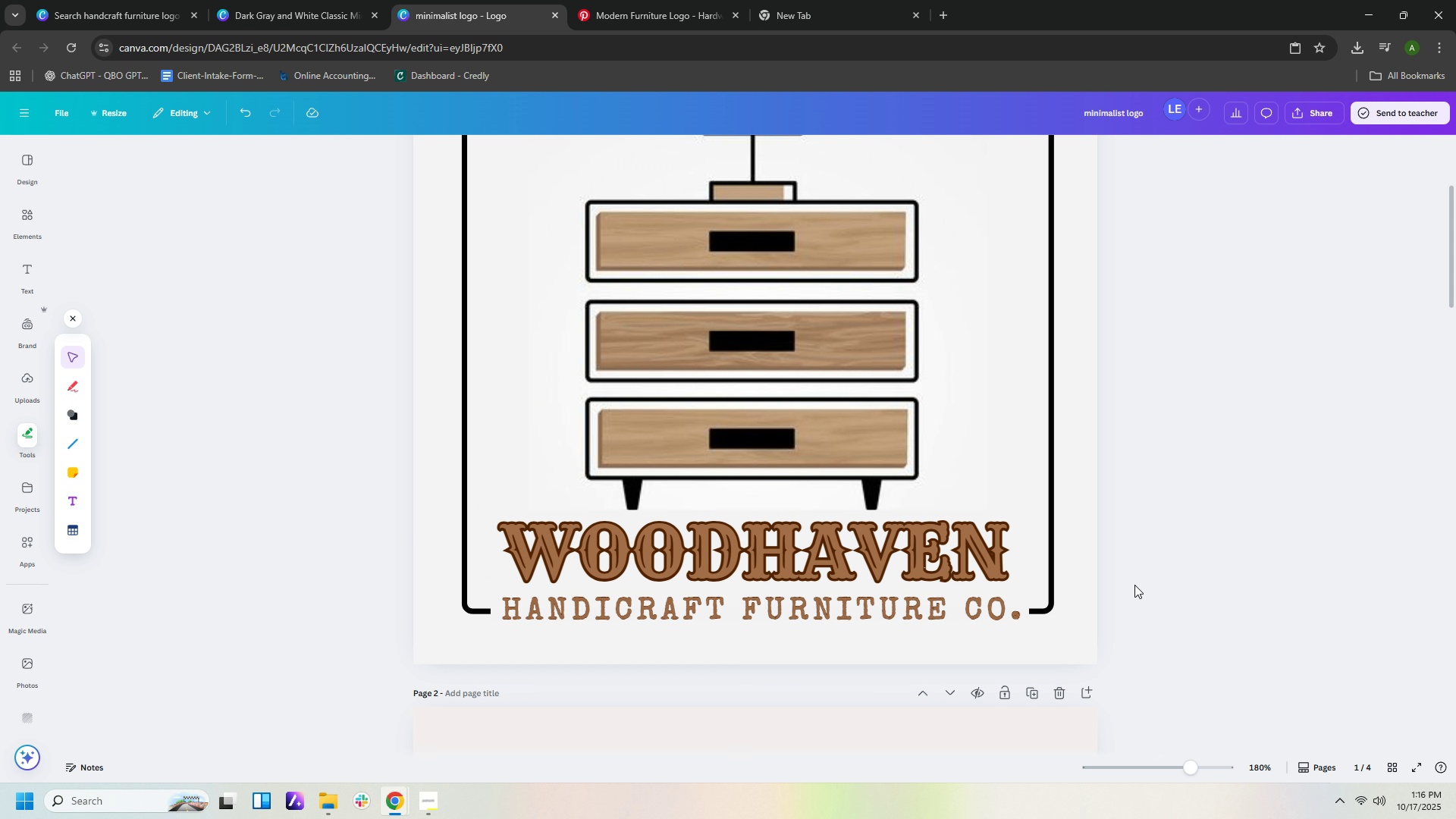 
scroll: coordinate [1134, 585], scroll_direction: down, amount: 4.0
 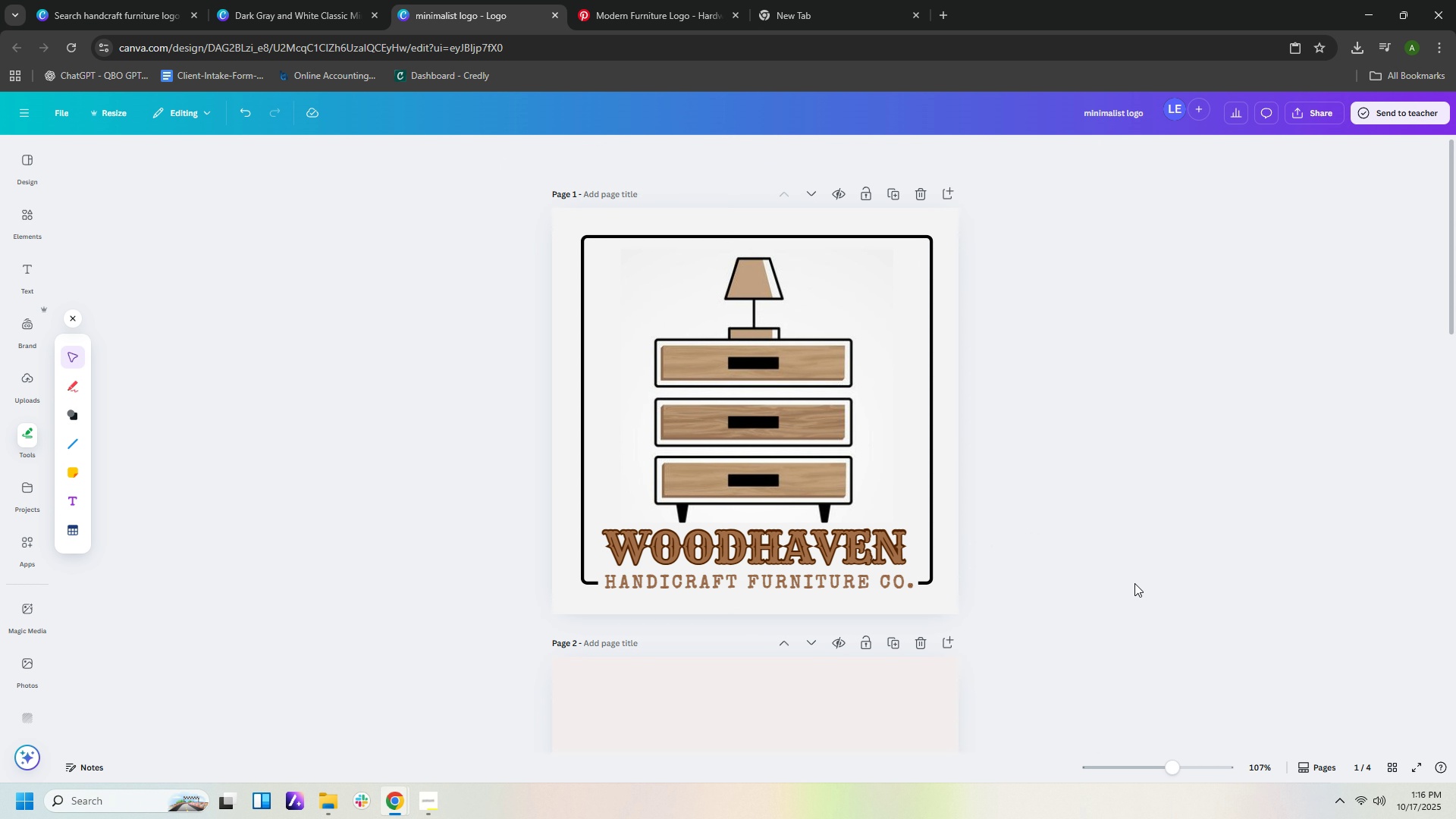 
hold_key(key=ControlLeft, duration=0.59)
 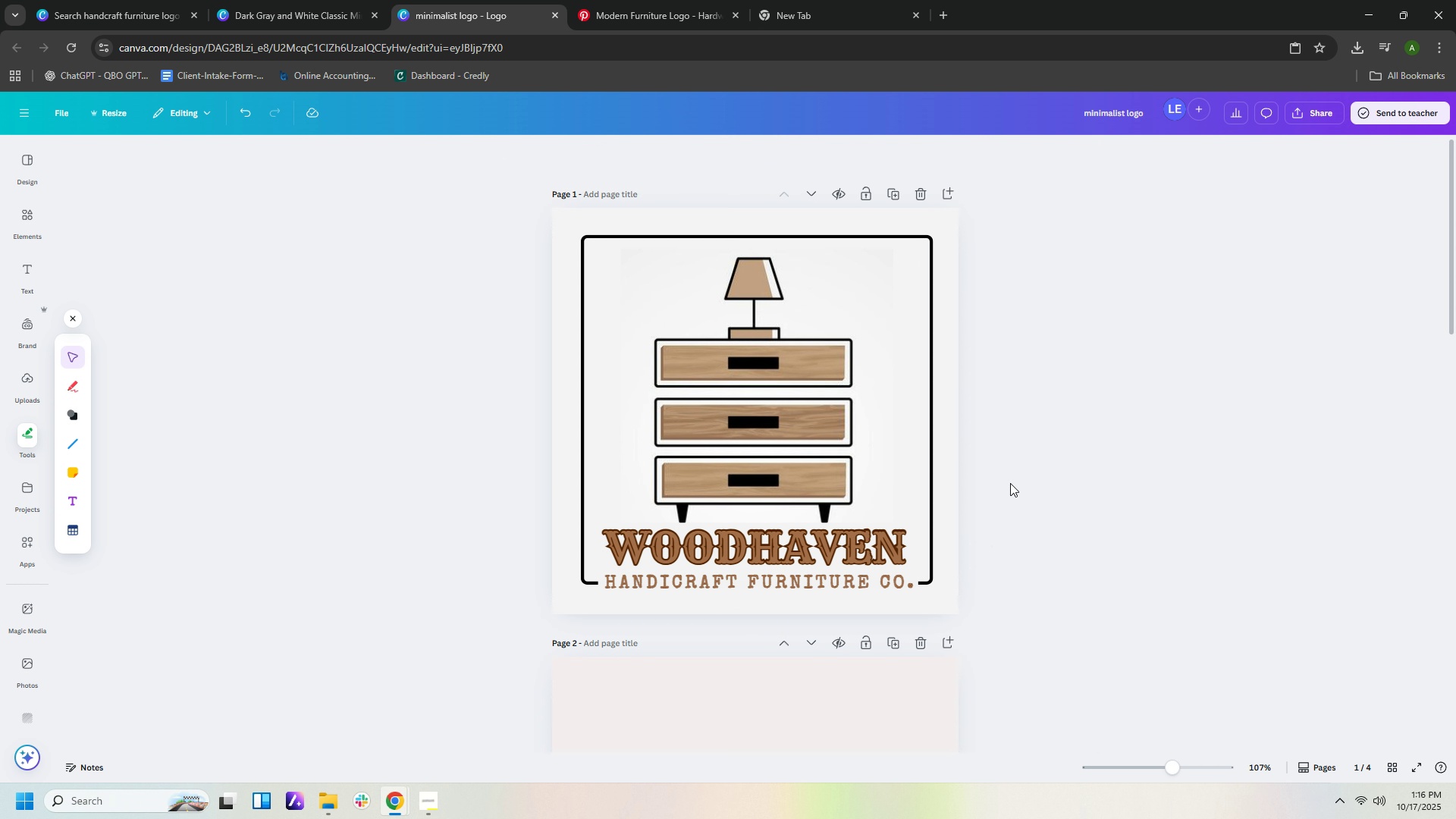 
left_click_drag(start_coordinate=[789, 418], to_coordinate=[795, 416])
 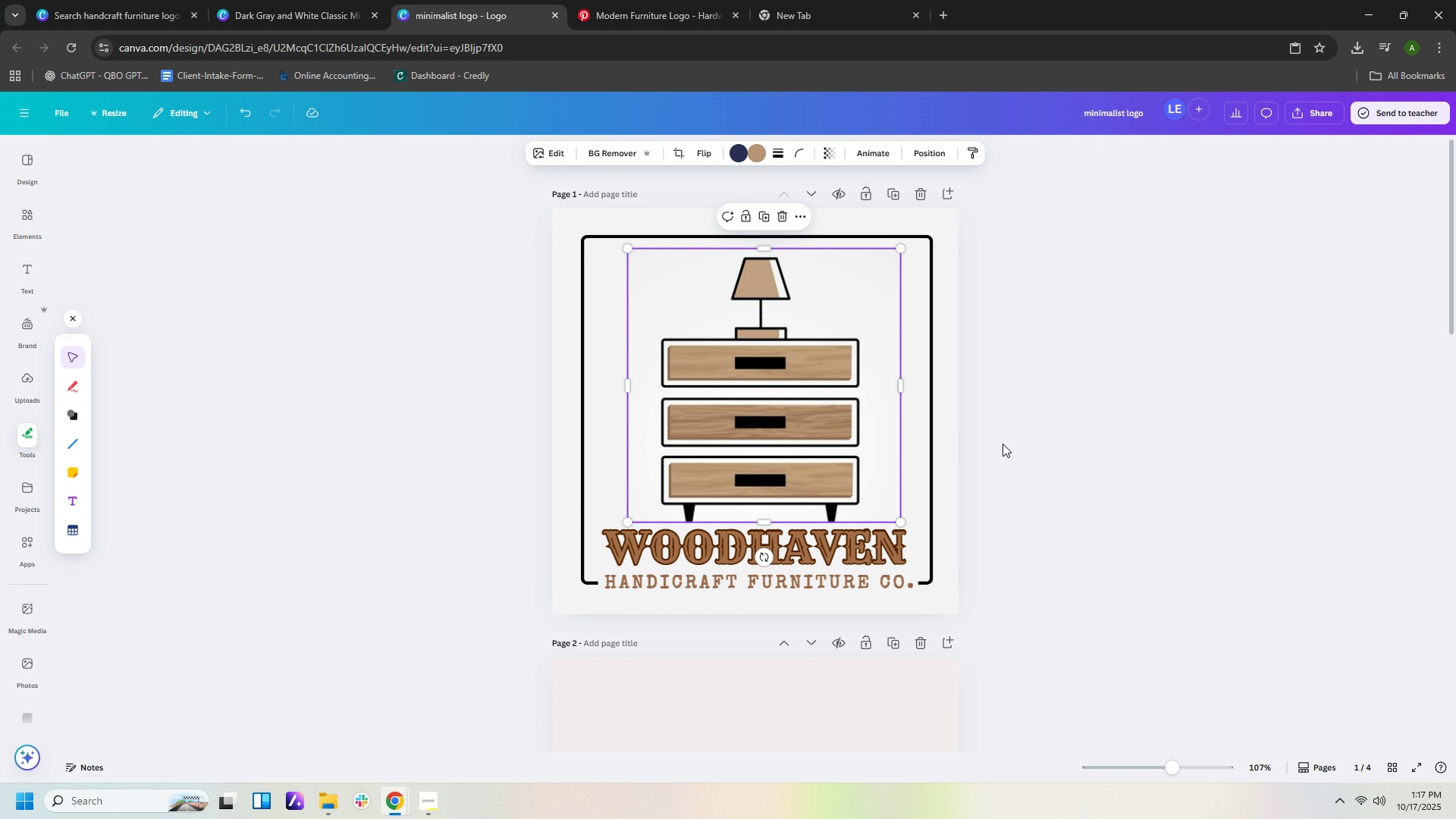 
left_click([1005, 450])
 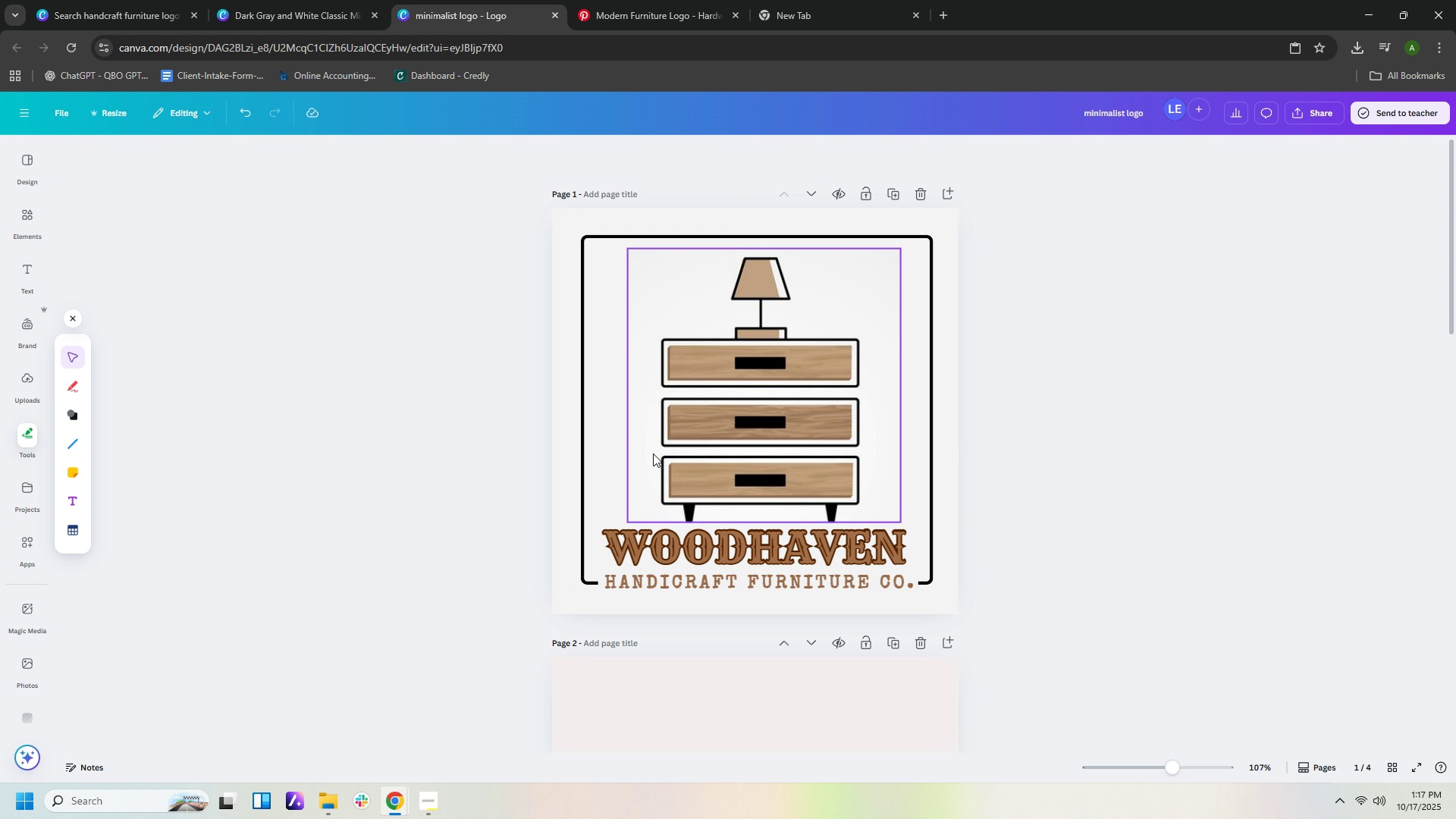 
left_click([585, 450])
 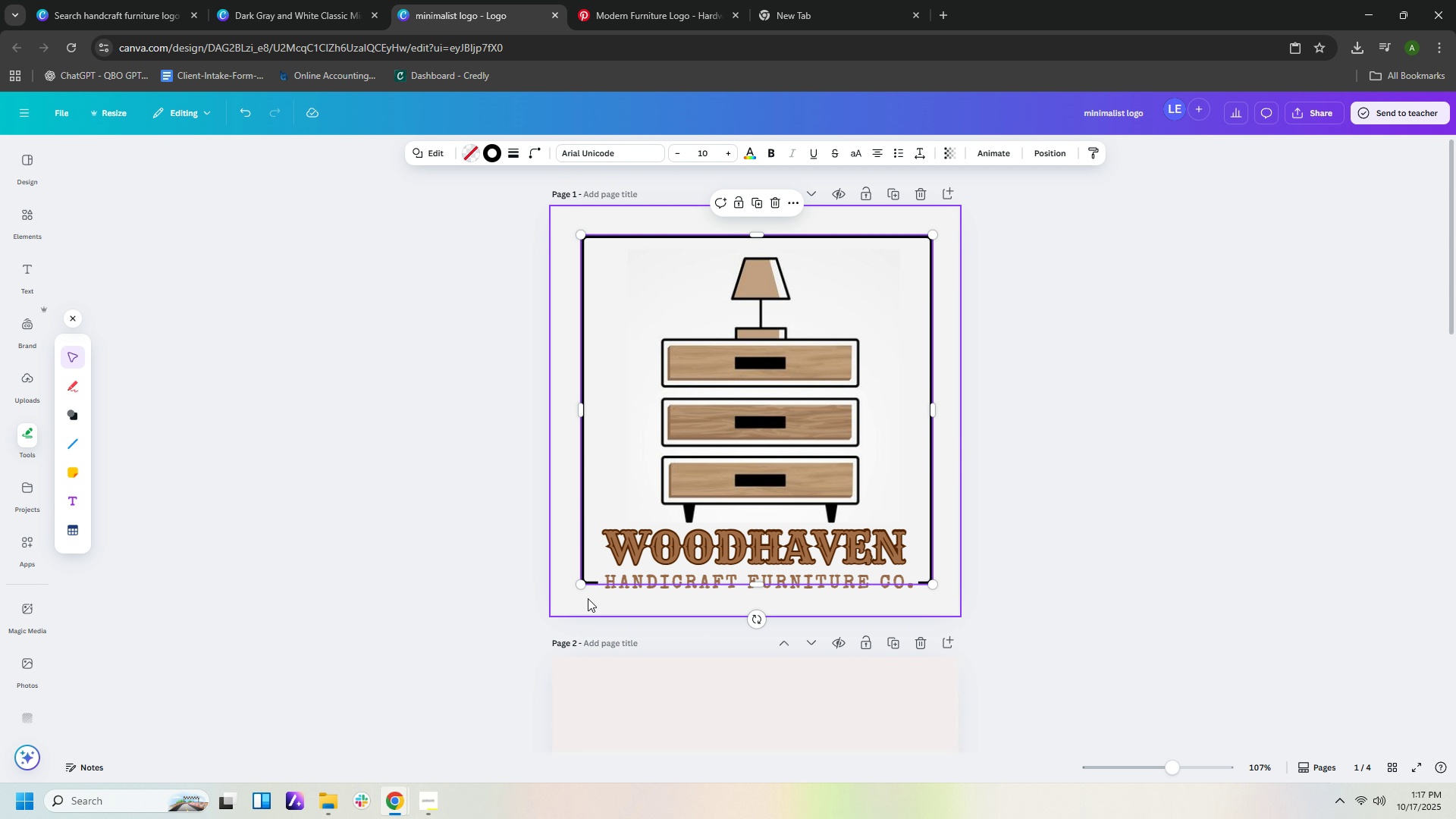 
left_click_drag(start_coordinate=[580, 585], to_coordinate=[570, 588])
 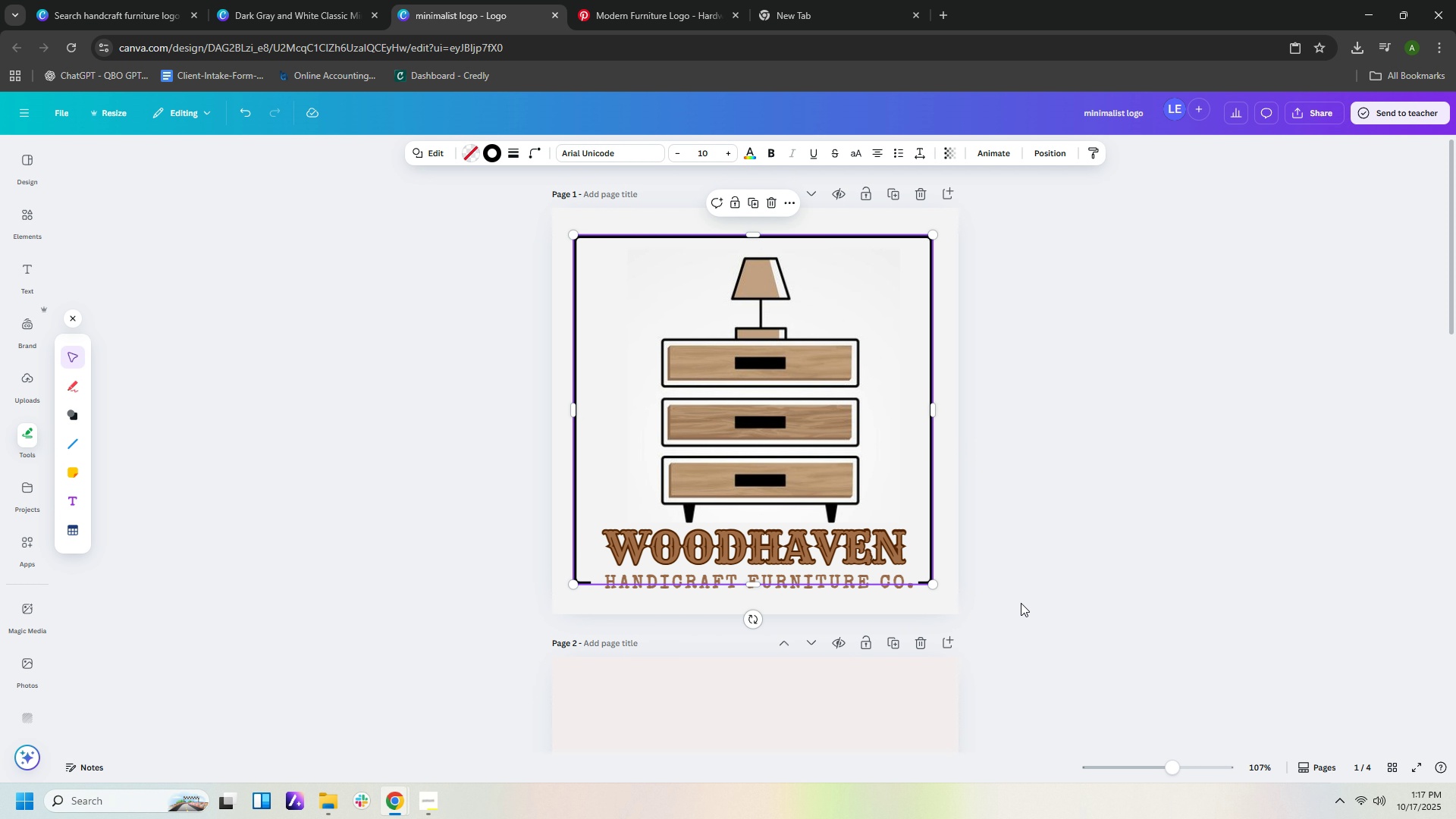 
left_click([1021, 603])
 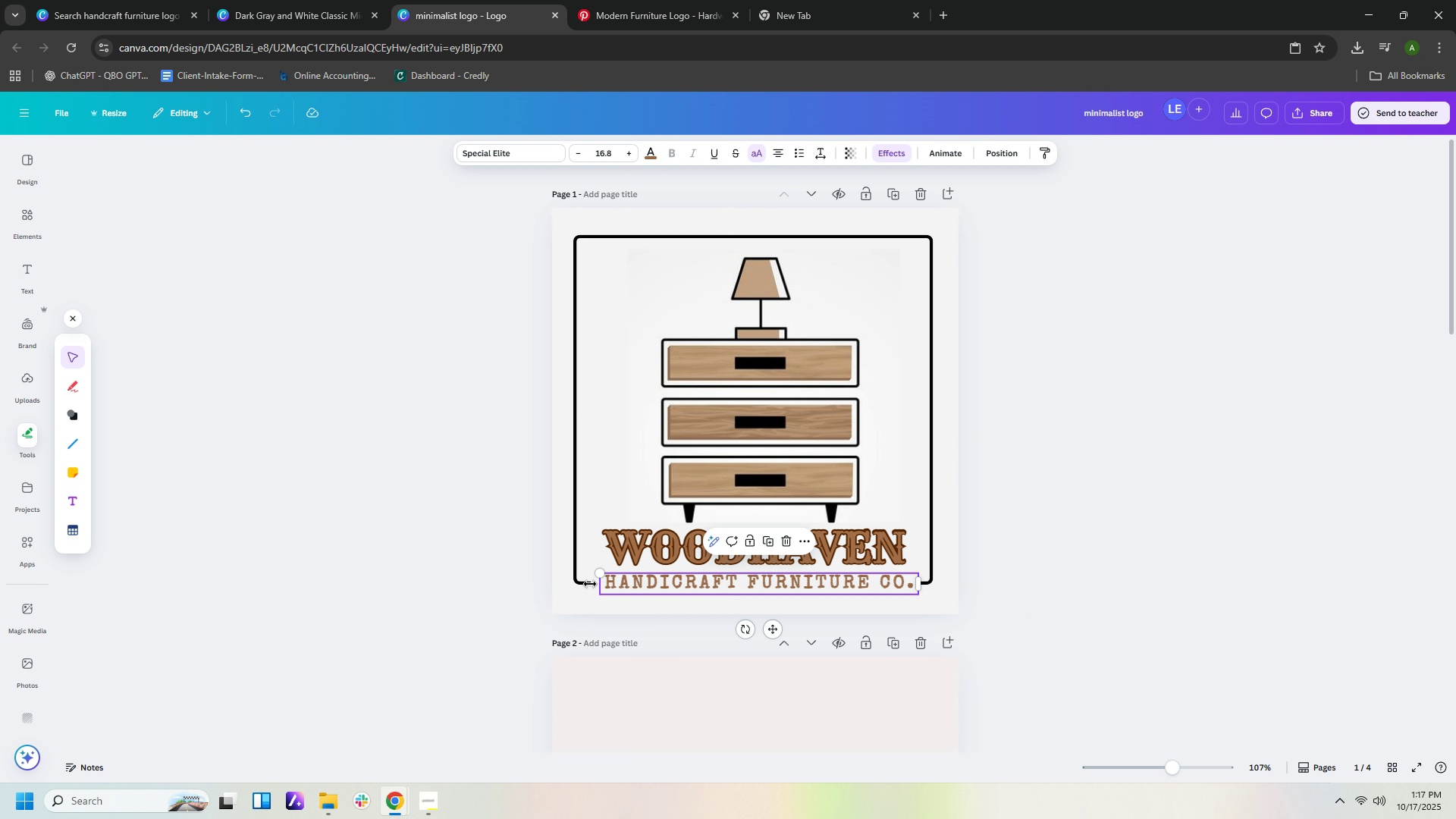 
wait(5.09)
 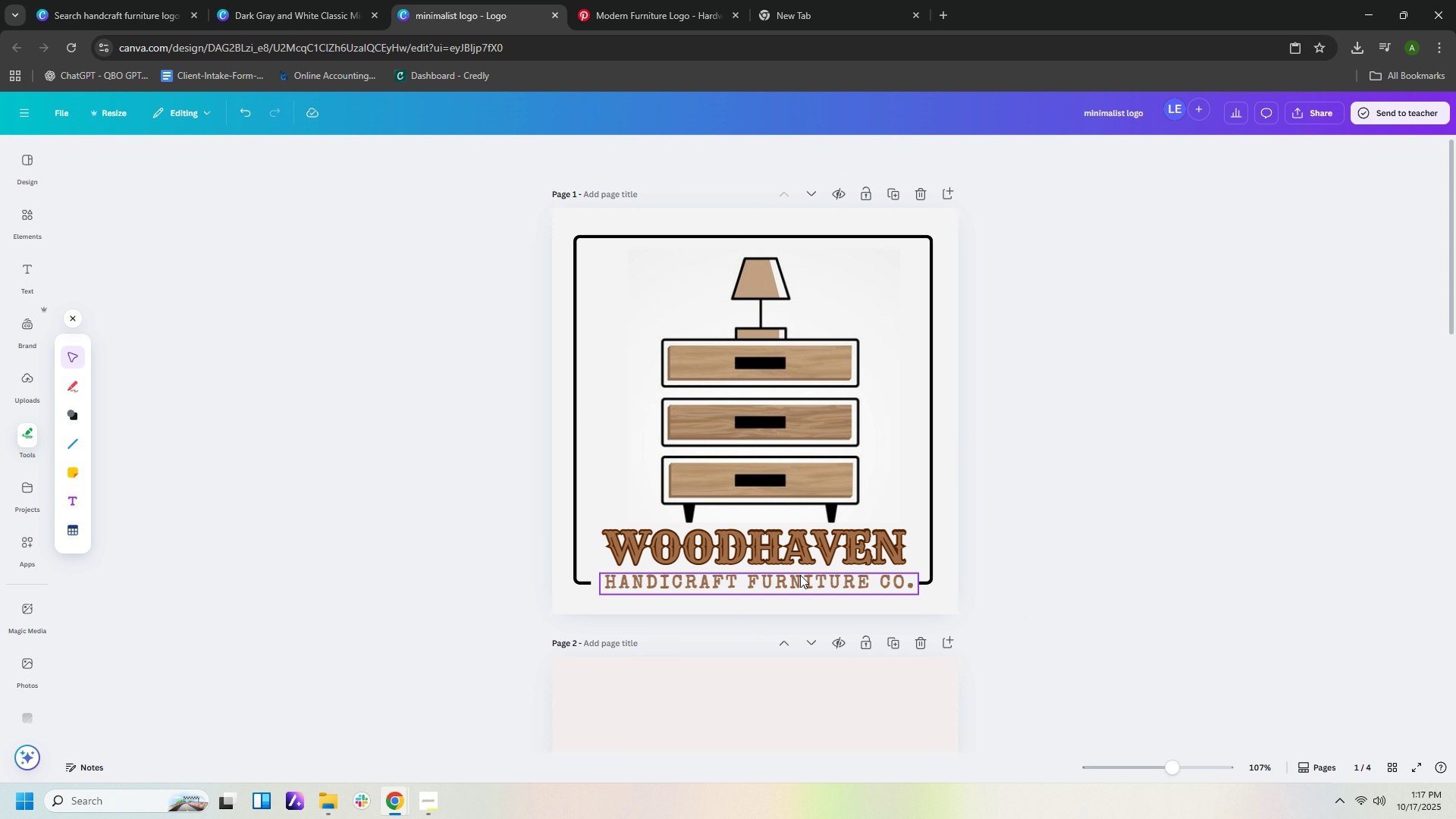 
left_click([595, 587])
 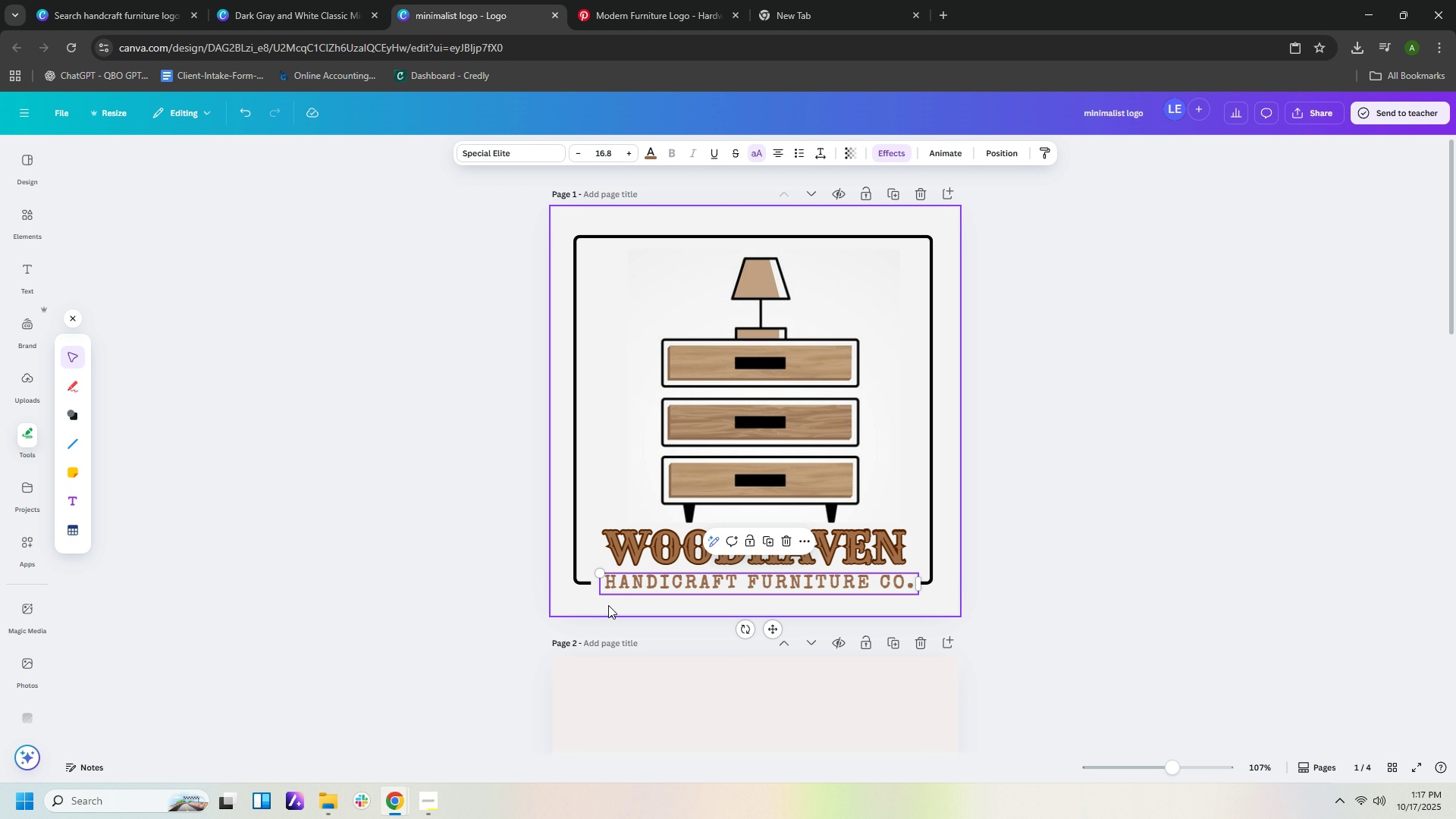 
double_click([608, 605])
 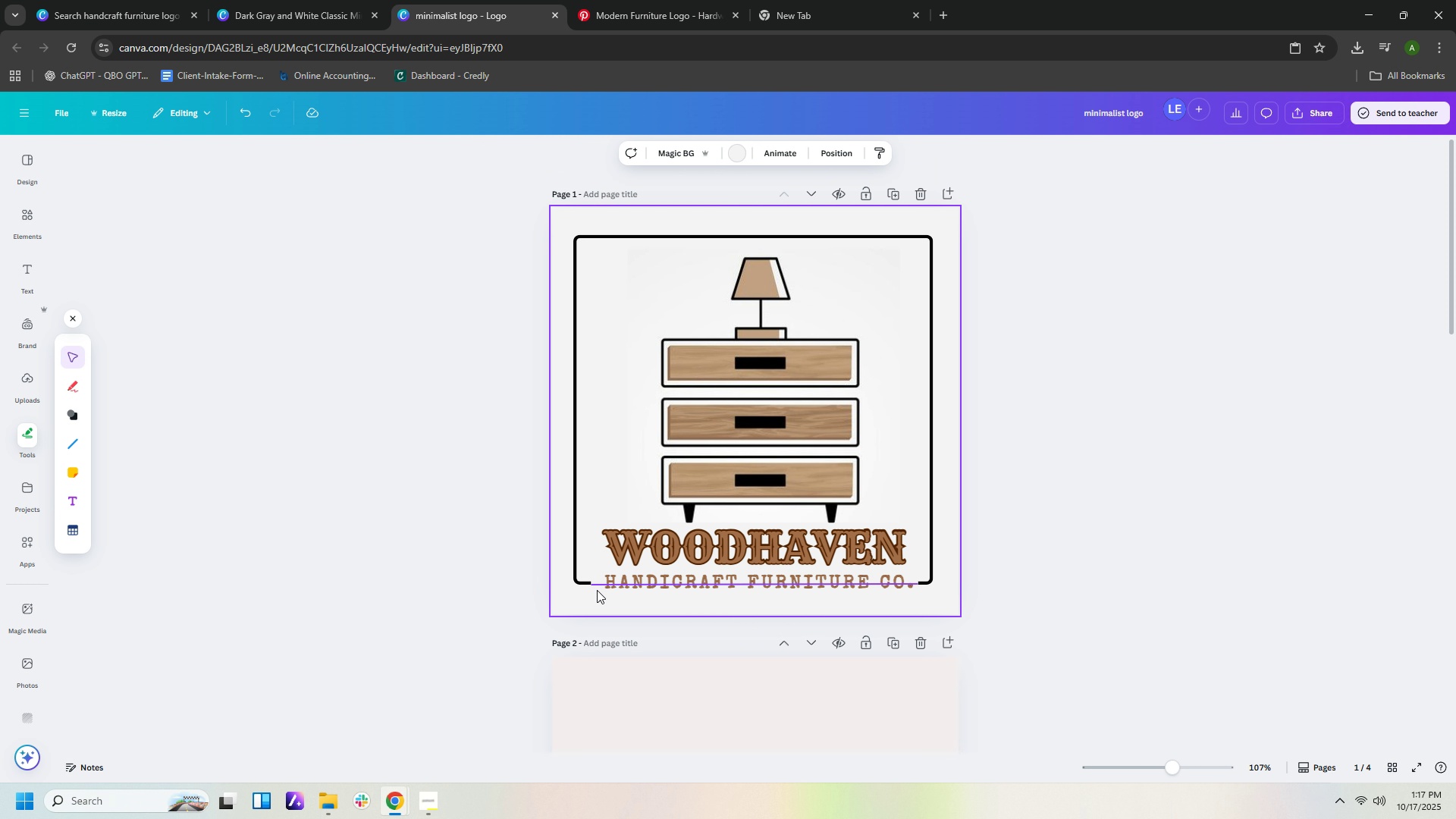 
left_click([597, 590])
 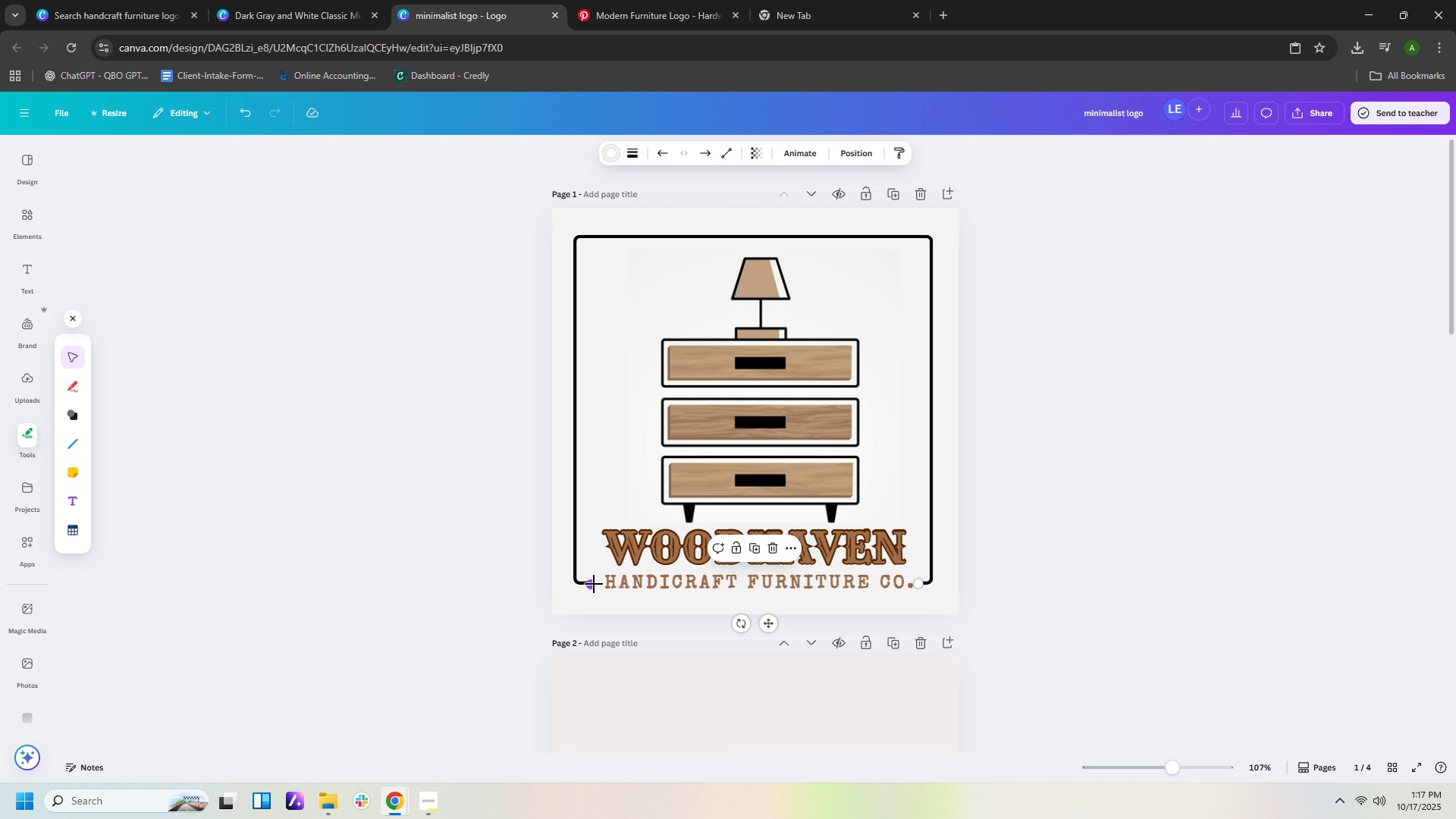 
left_click_drag(start_coordinate=[594, 584], to_coordinate=[601, 584])
 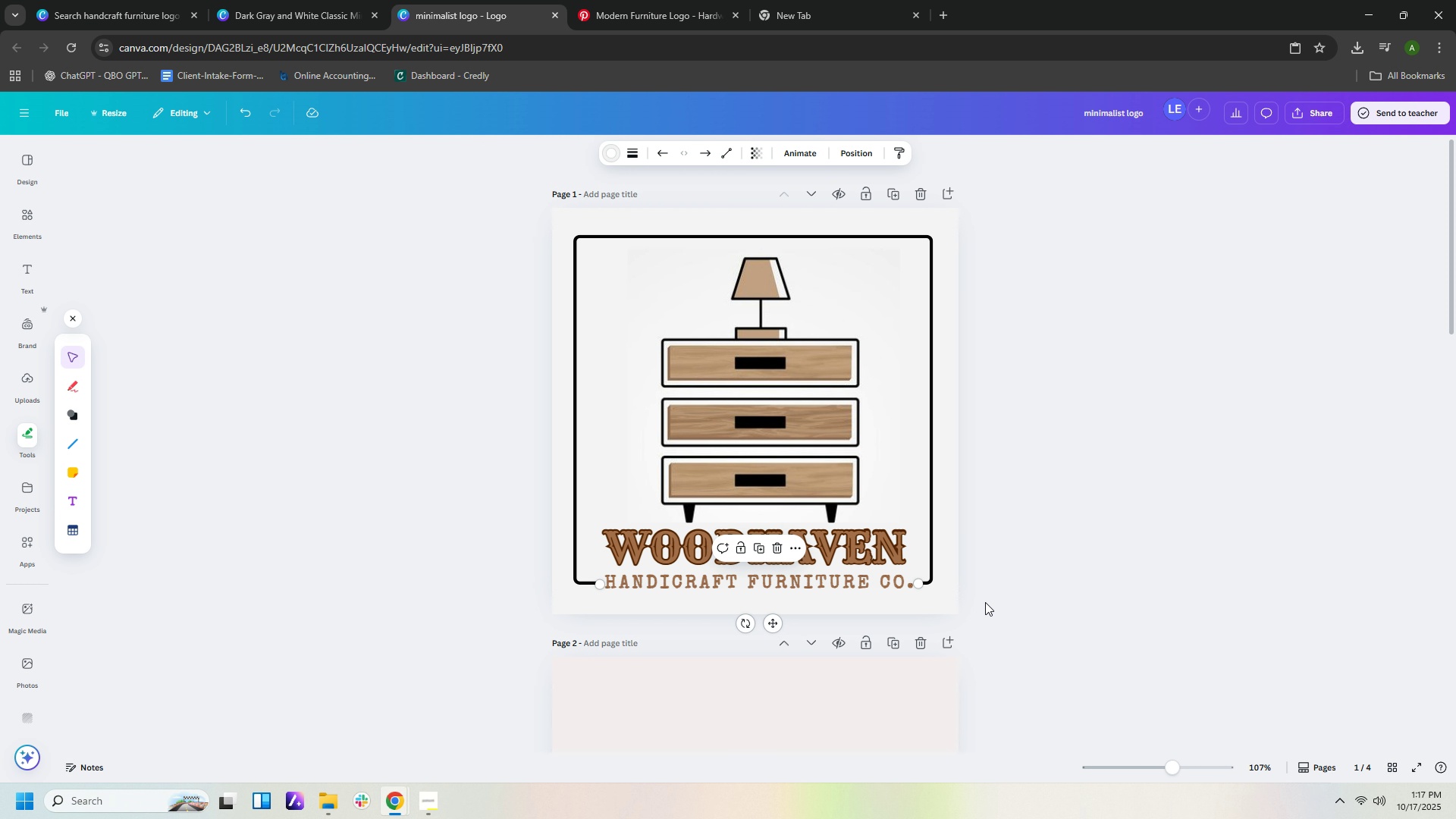 
left_click([985, 602])
 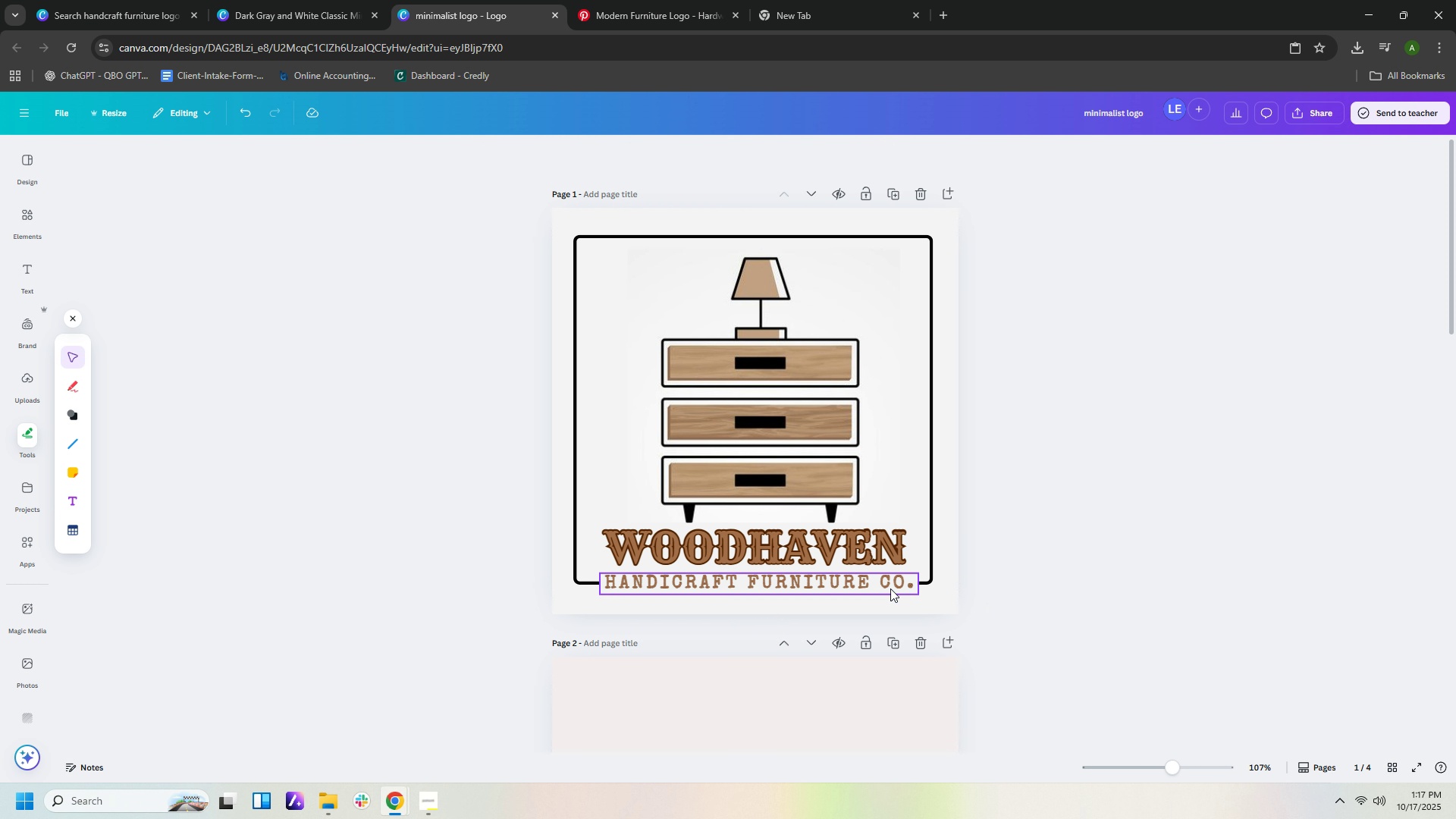 
left_click([887, 587])
 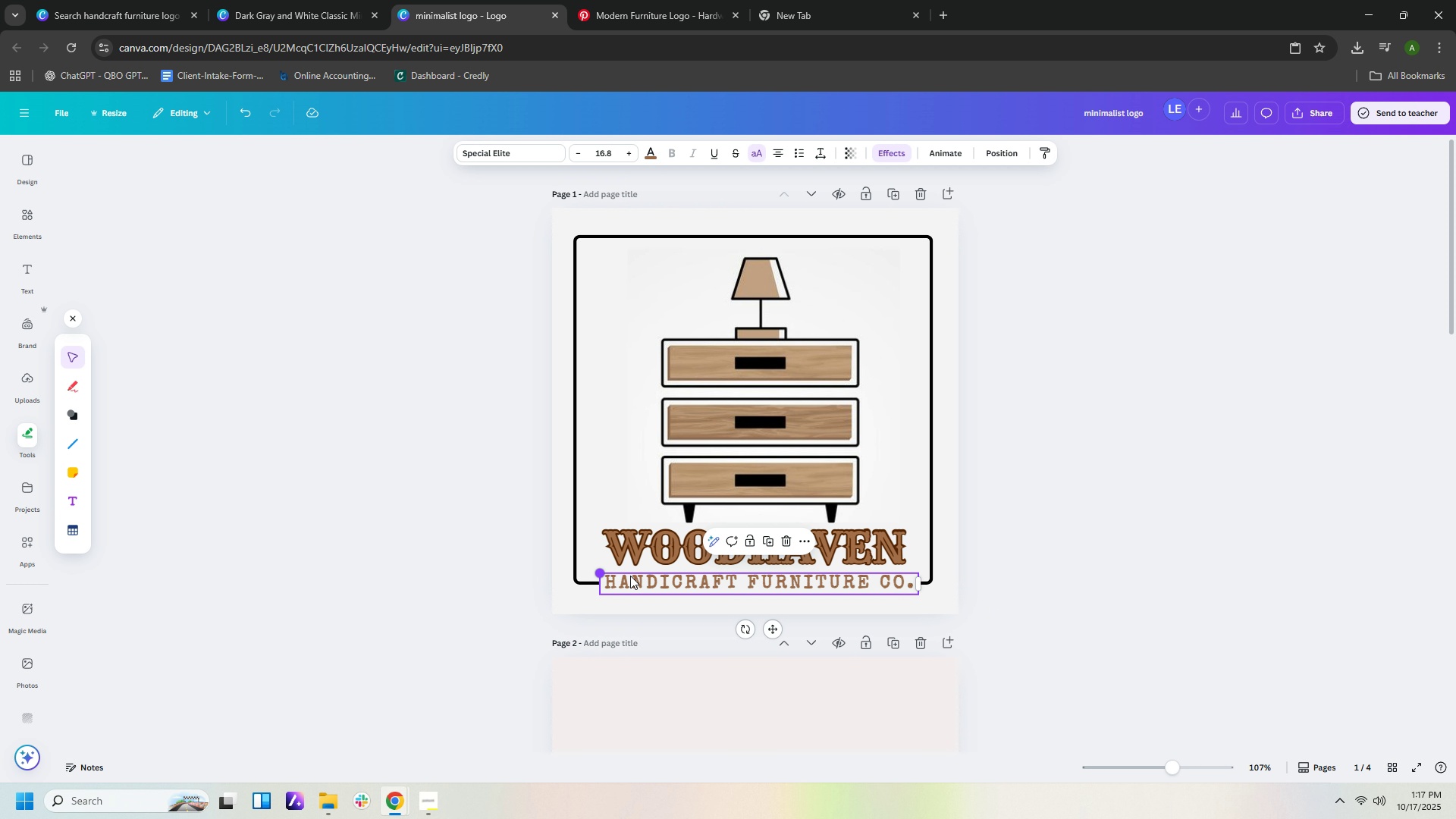 
key(ArrowLeft)
 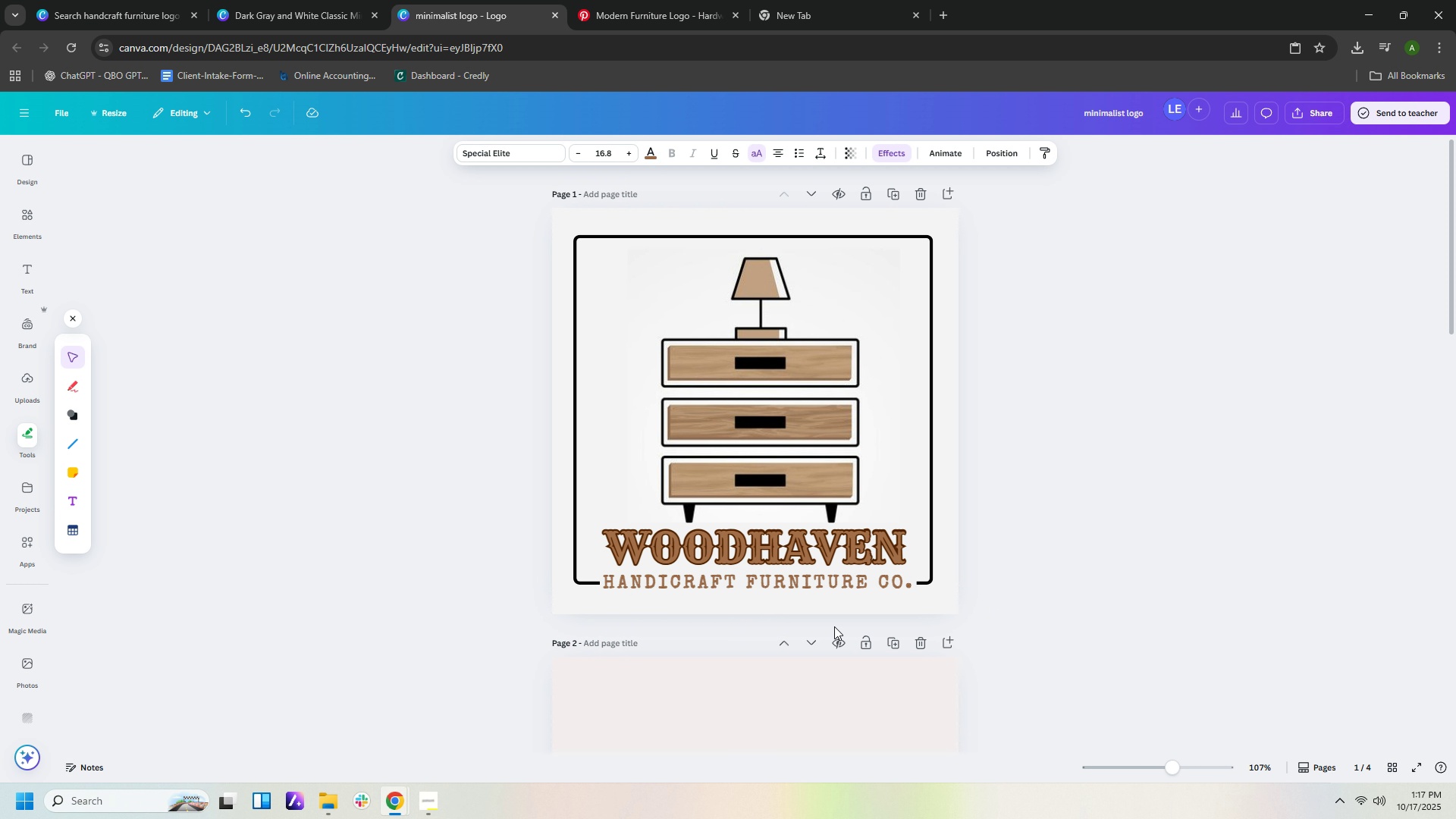 
key(ArrowLeft)
 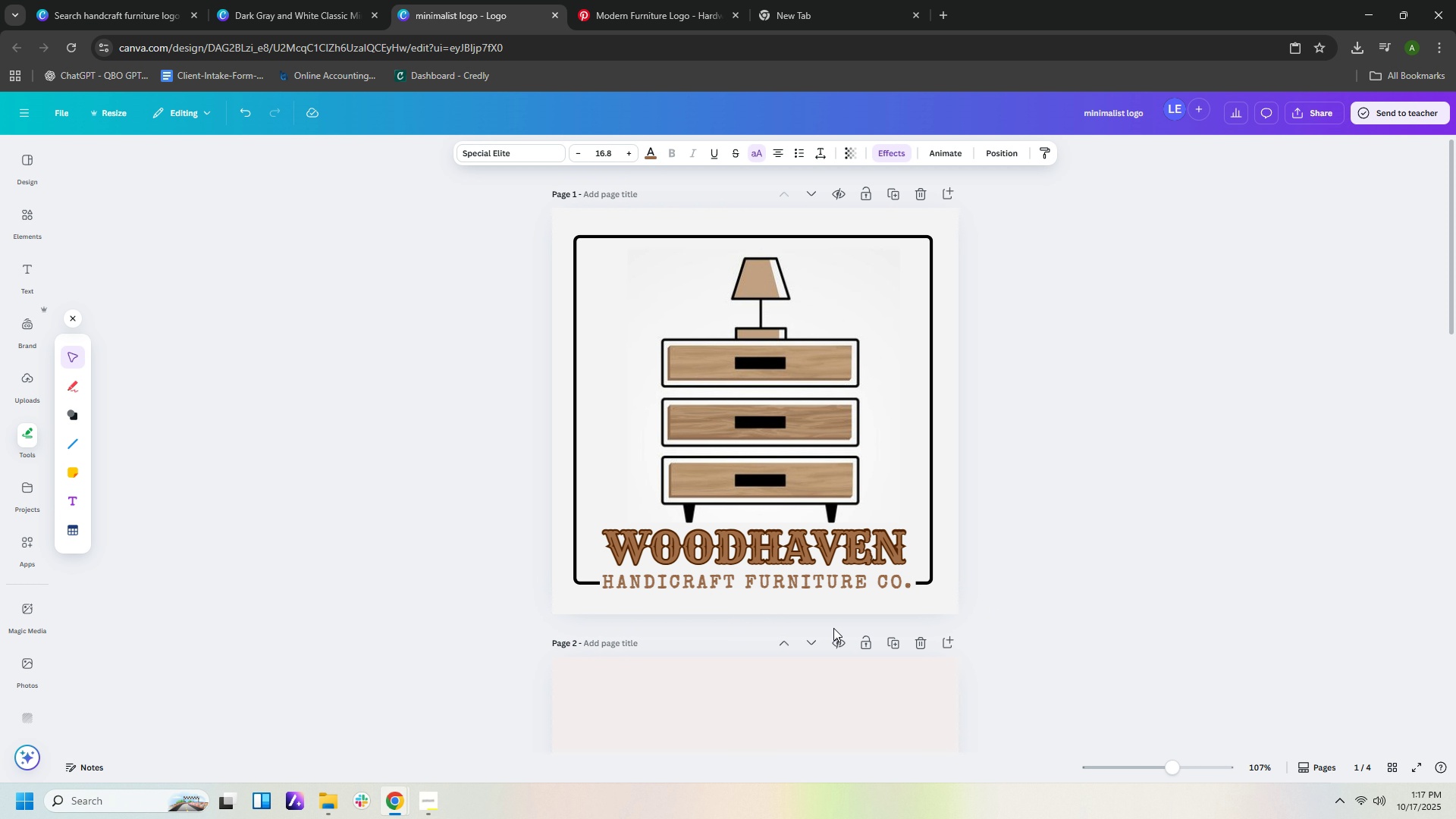 
key(ArrowLeft)
 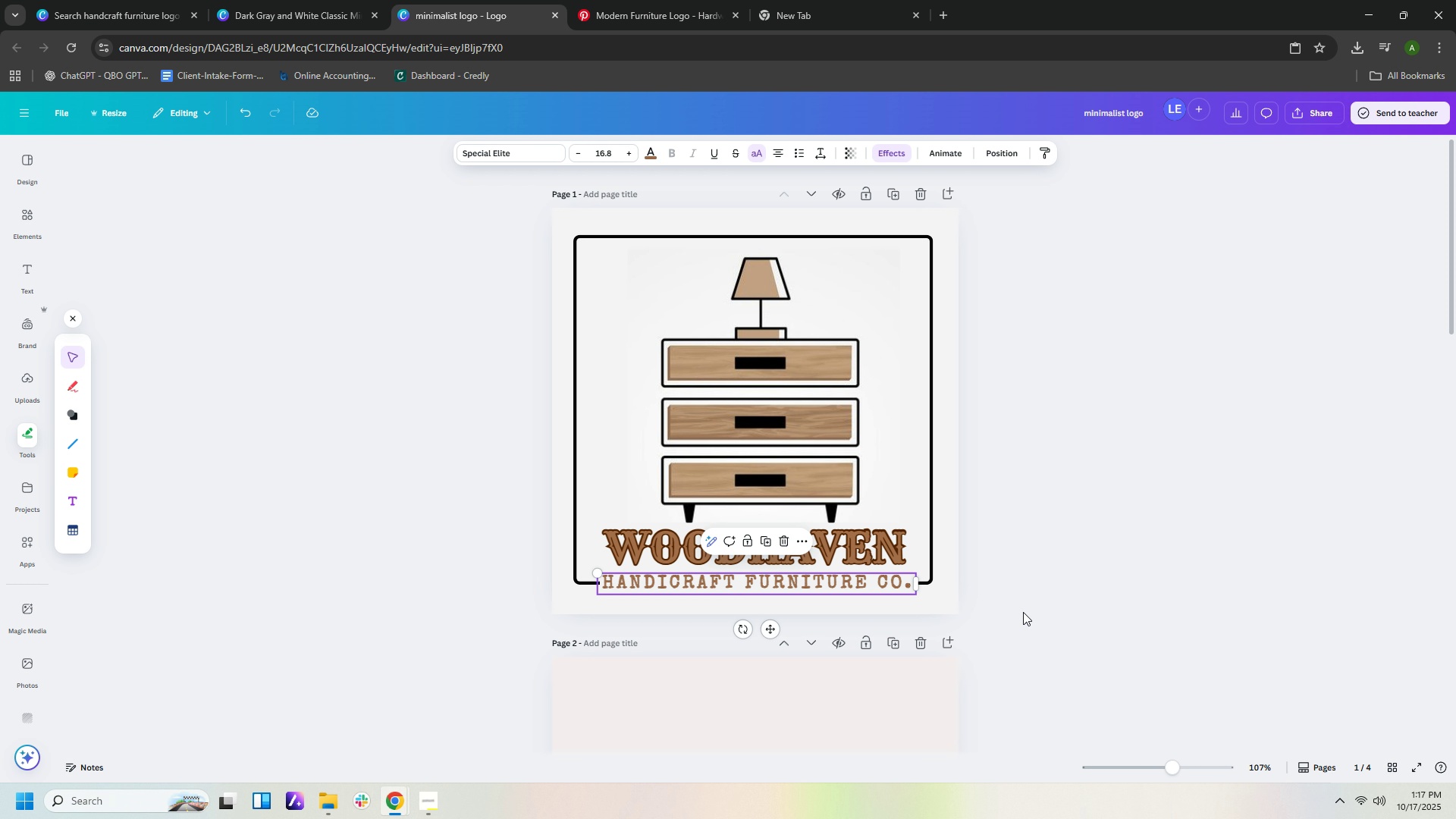 
left_click([1039, 612])
 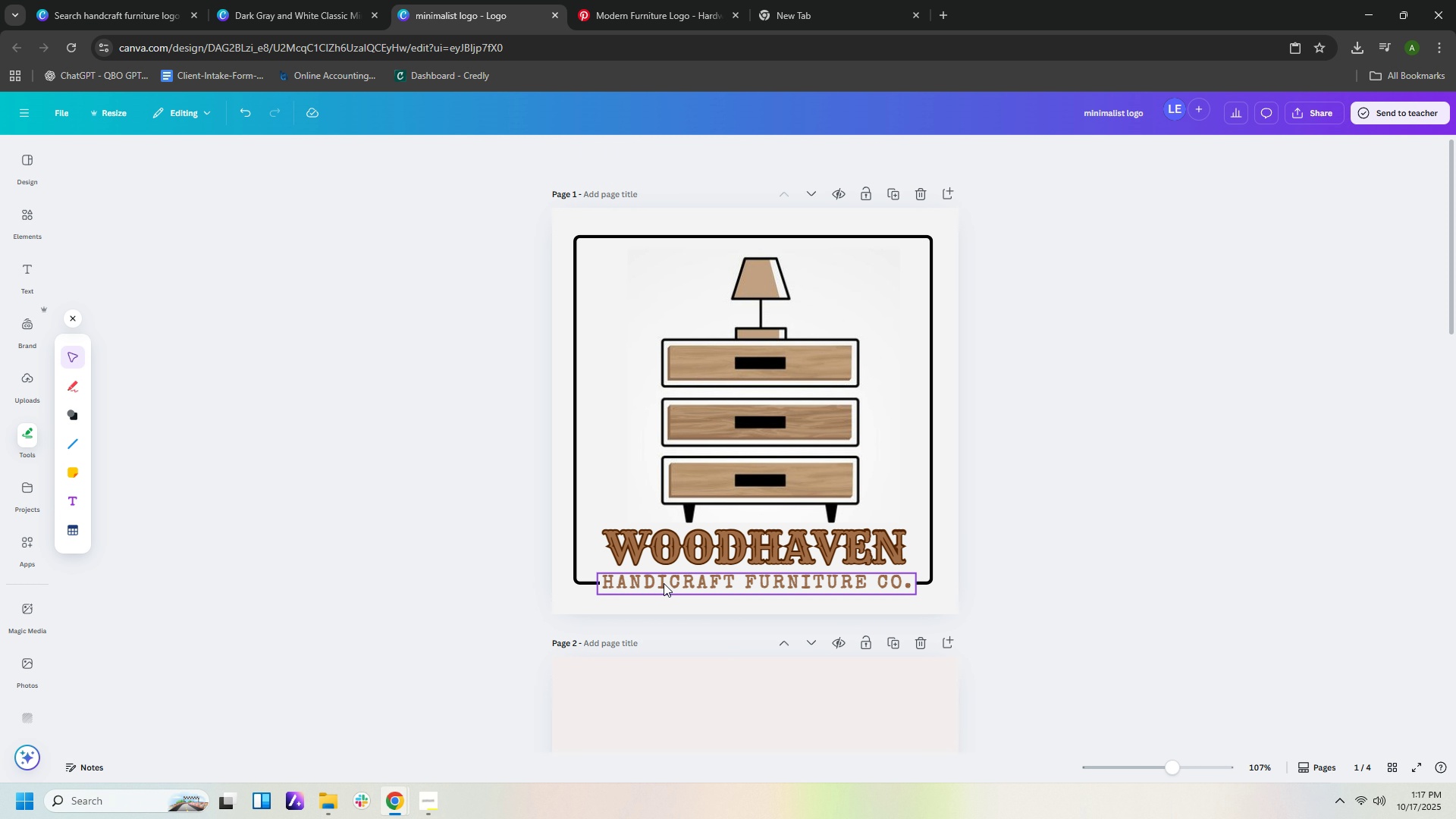 
left_click_drag(start_coordinate=[664, 583], to_coordinate=[666, 610])
 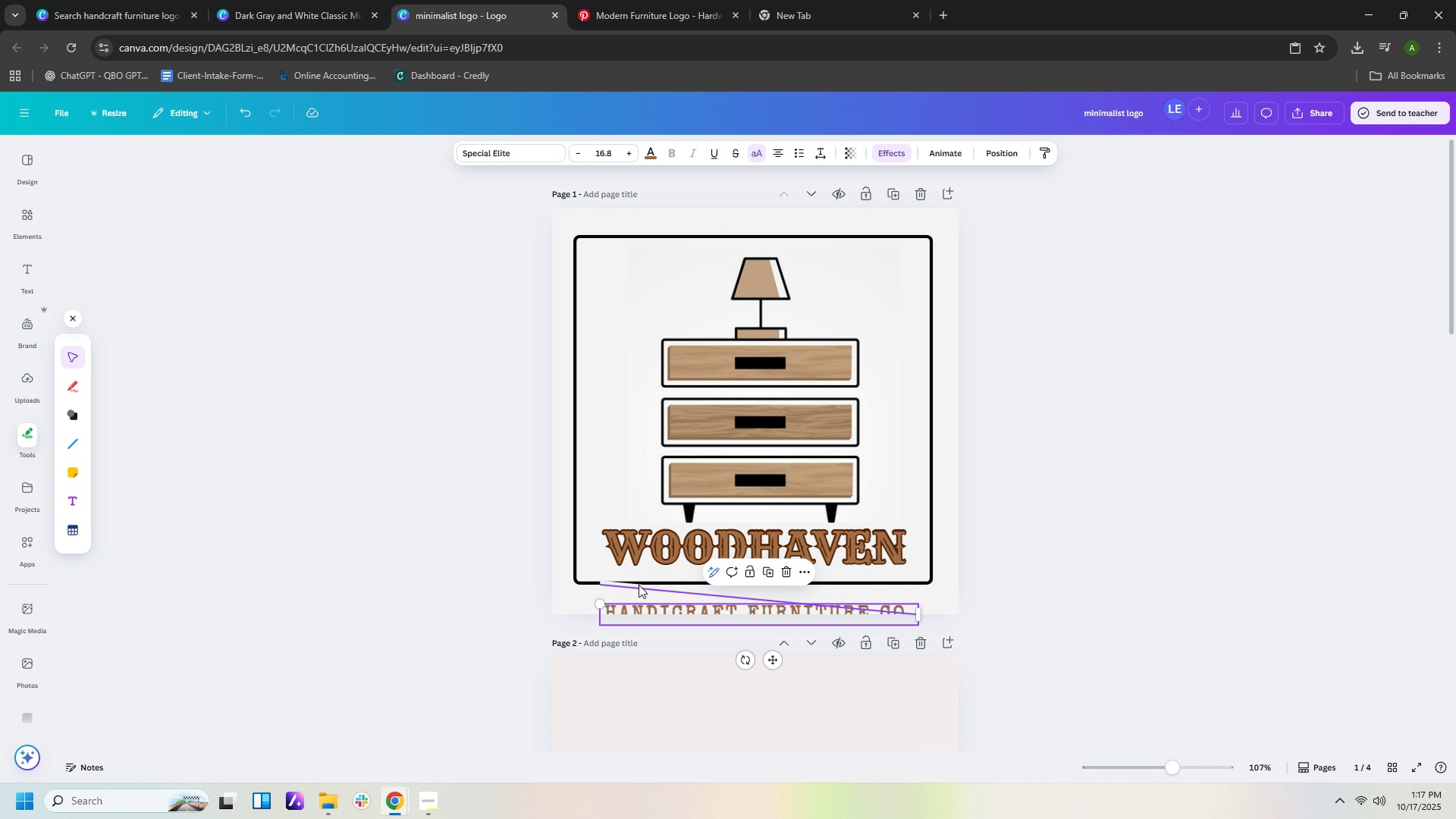 
key(Control+Z)
 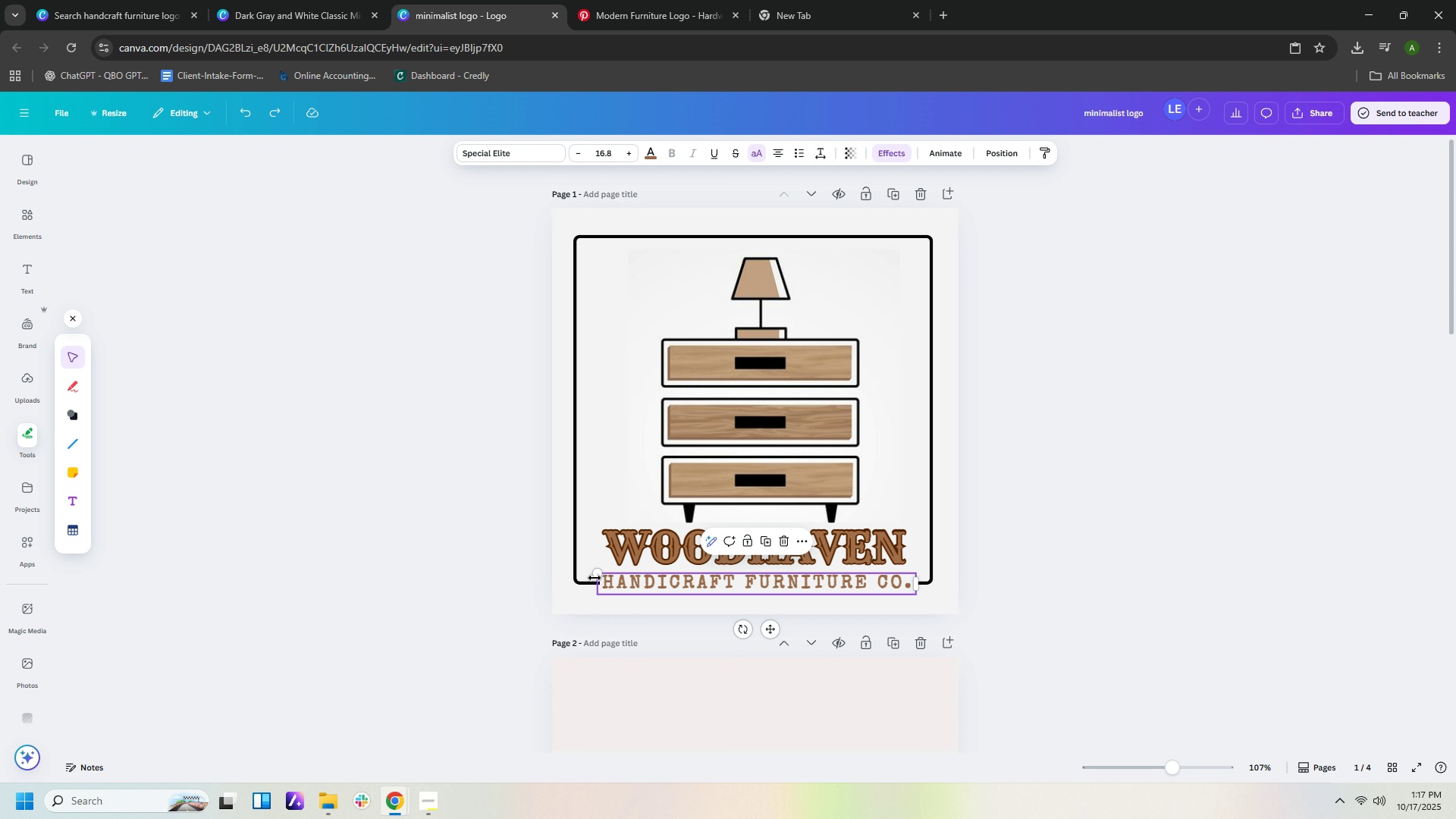 
left_click_drag(start_coordinate=[593, 575], to_coordinate=[664, 586])
 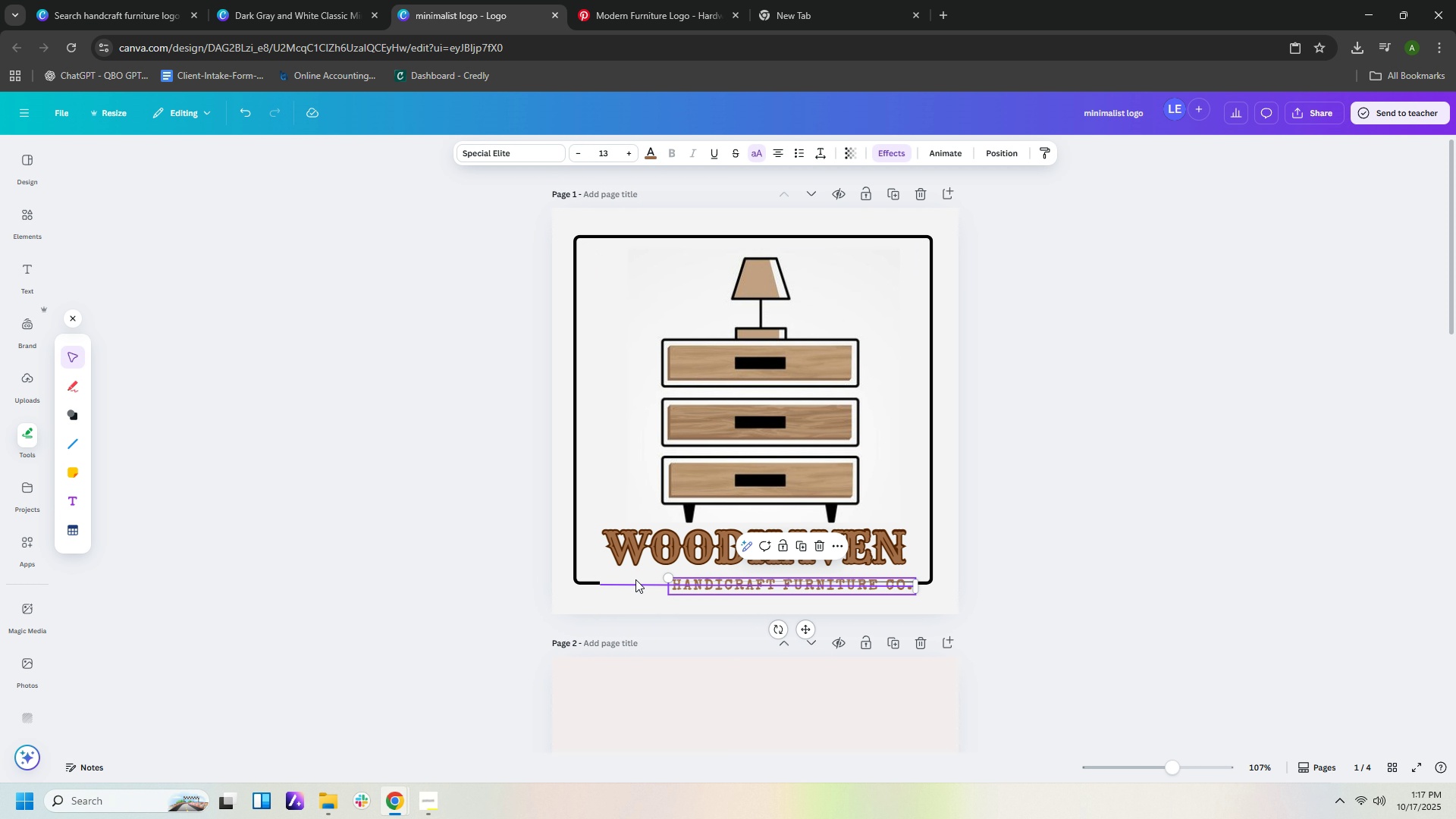 
left_click([635, 579])
 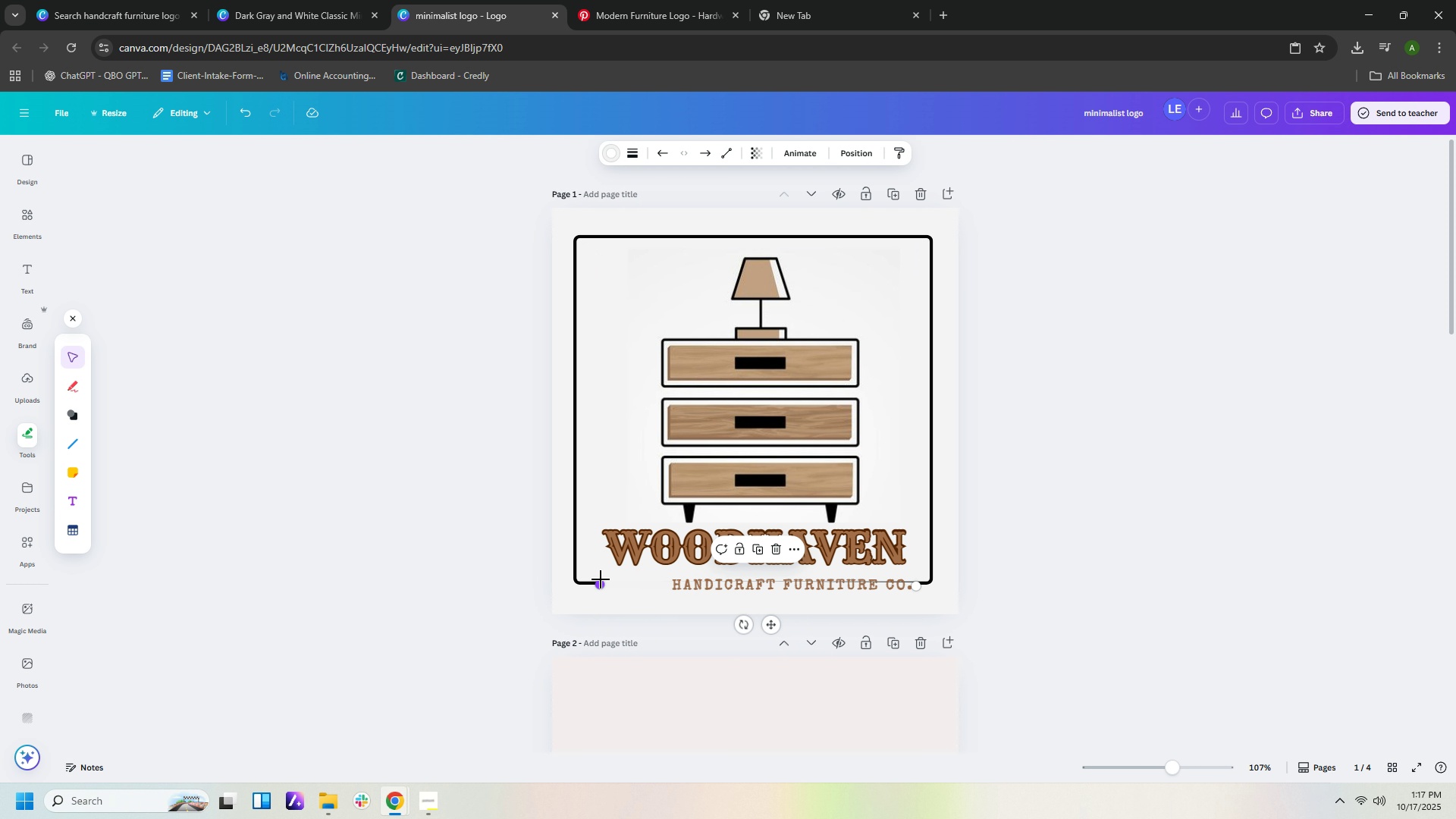 
left_click_drag(start_coordinate=[601, 579], to_coordinate=[592, 580])
 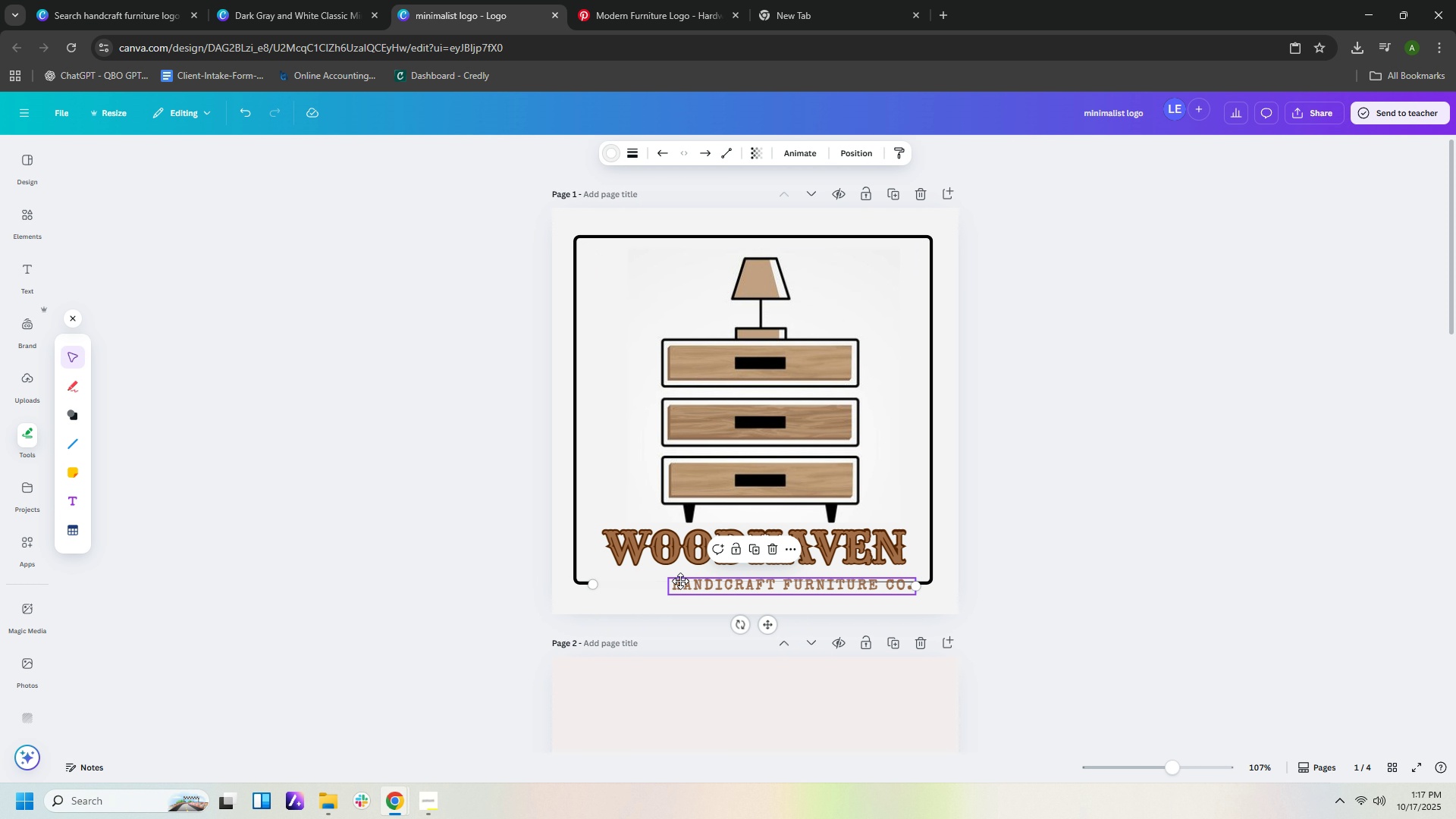 
left_click_drag(start_coordinate=[701, 583], to_coordinate=[654, 578])
 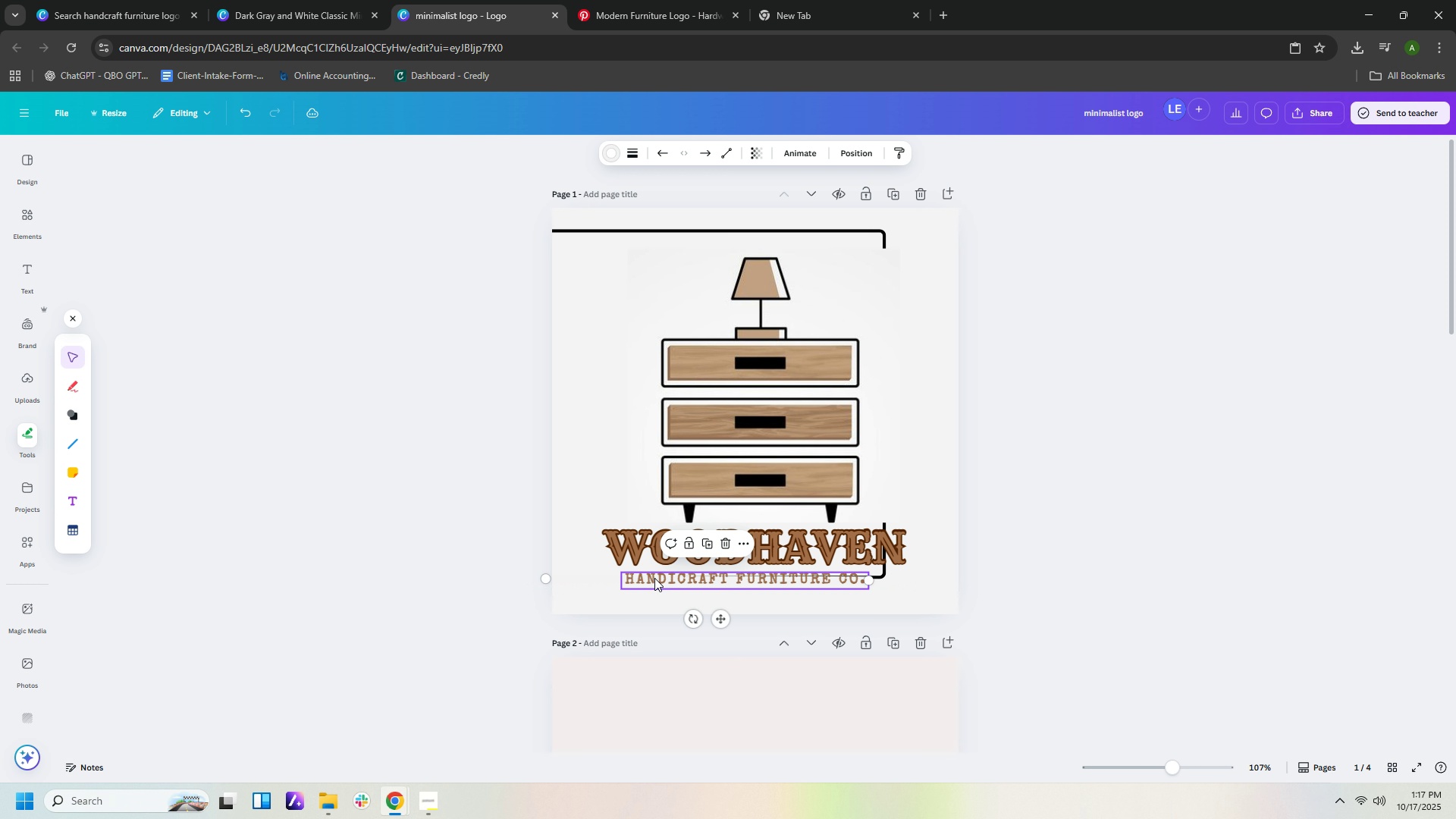 
key(Control+Z)
 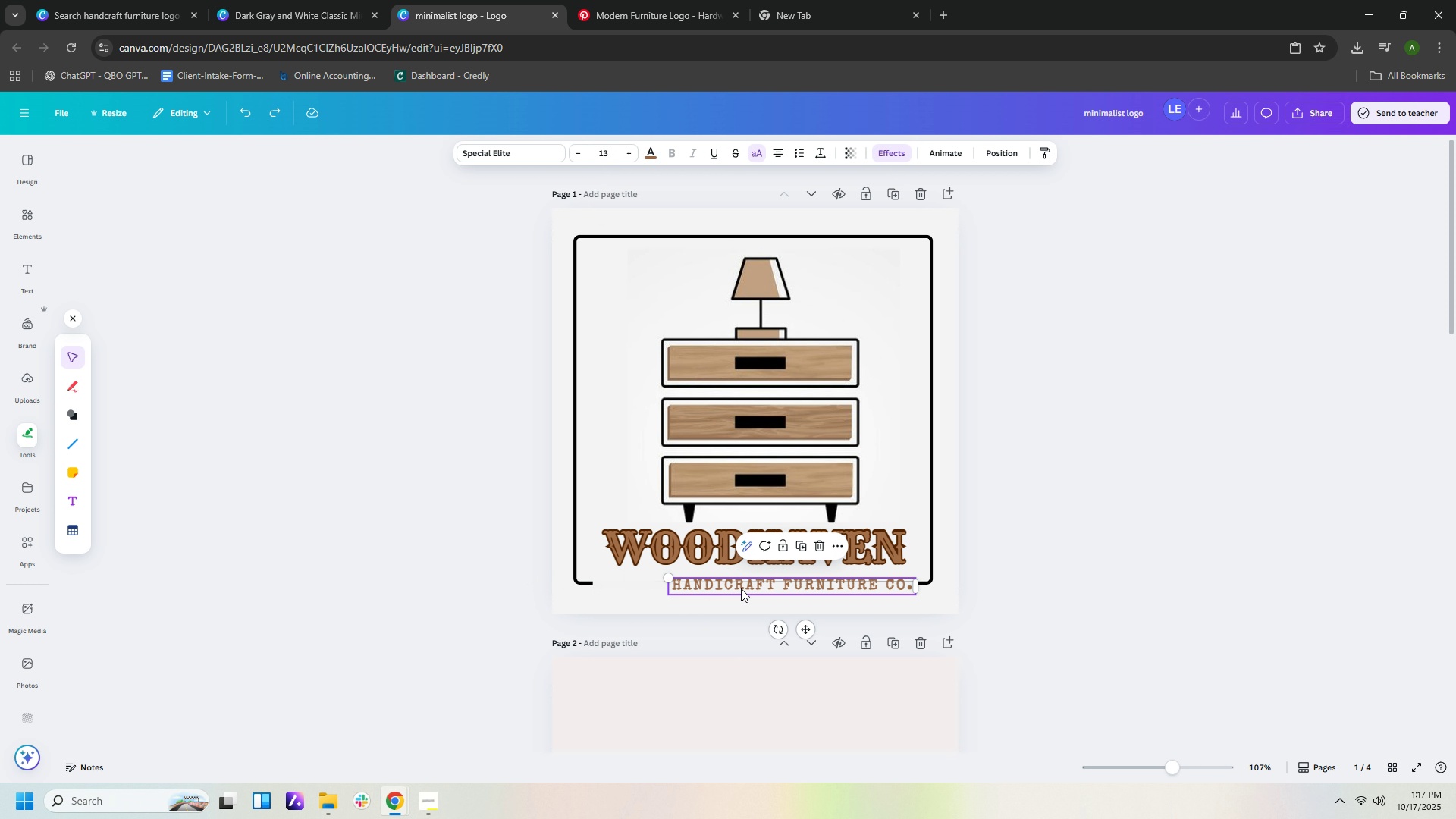 
left_click([741, 588])
 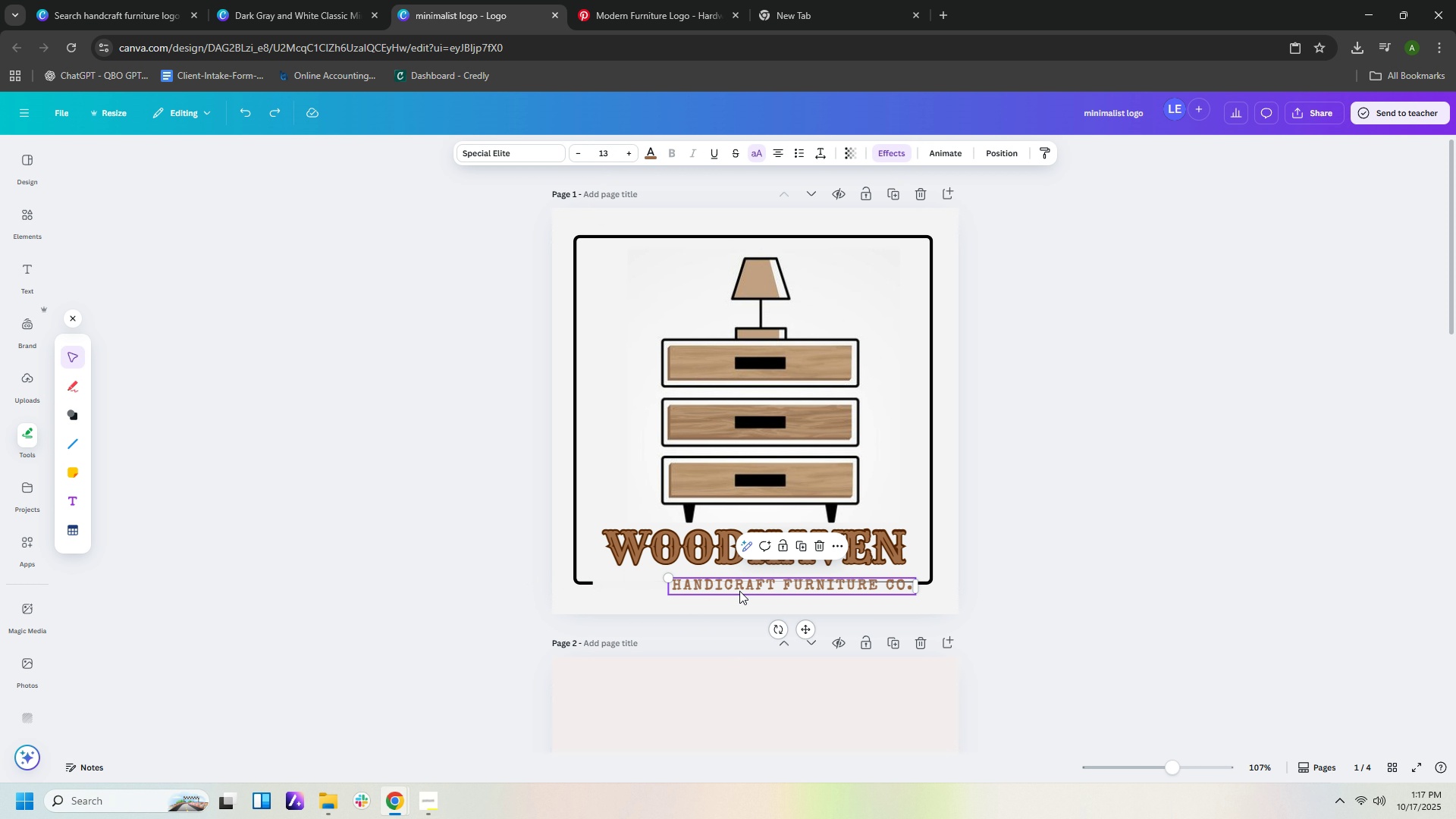 
left_click_drag(start_coordinate=[741, 588], to_coordinate=[687, 621])
 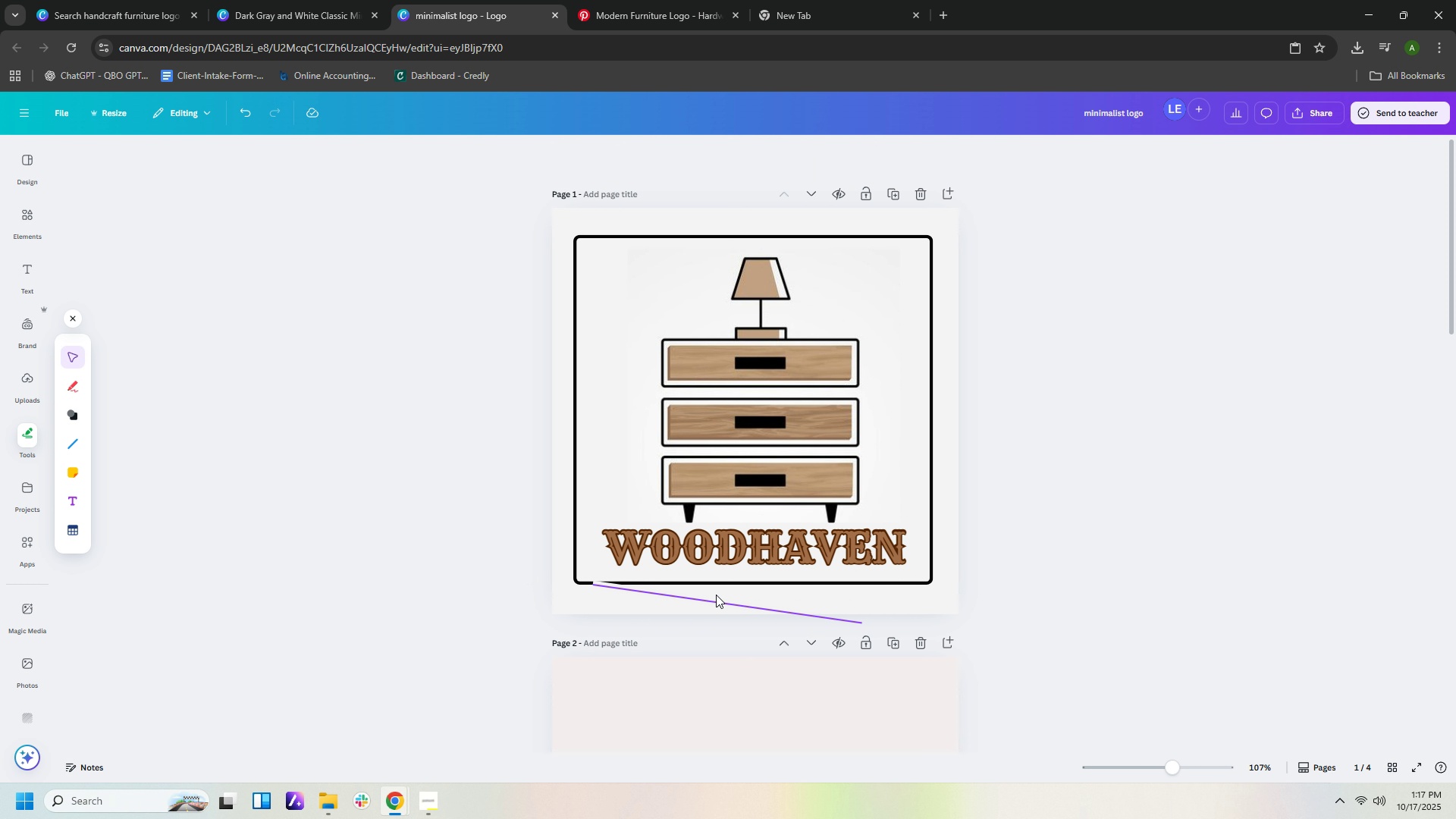 
left_click([716, 595])
 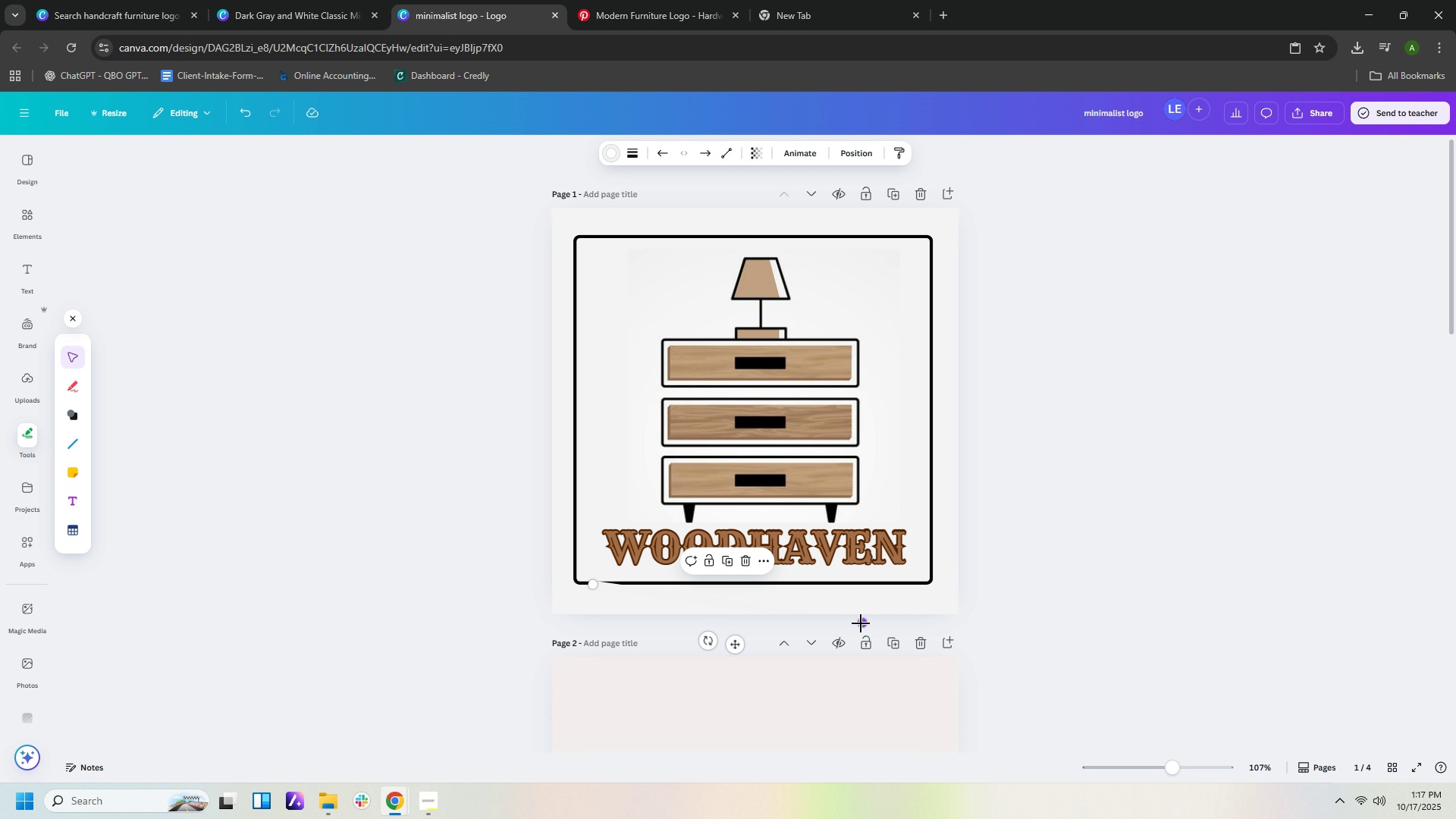 
left_click_drag(start_coordinate=[862, 623], to_coordinate=[912, 581])
 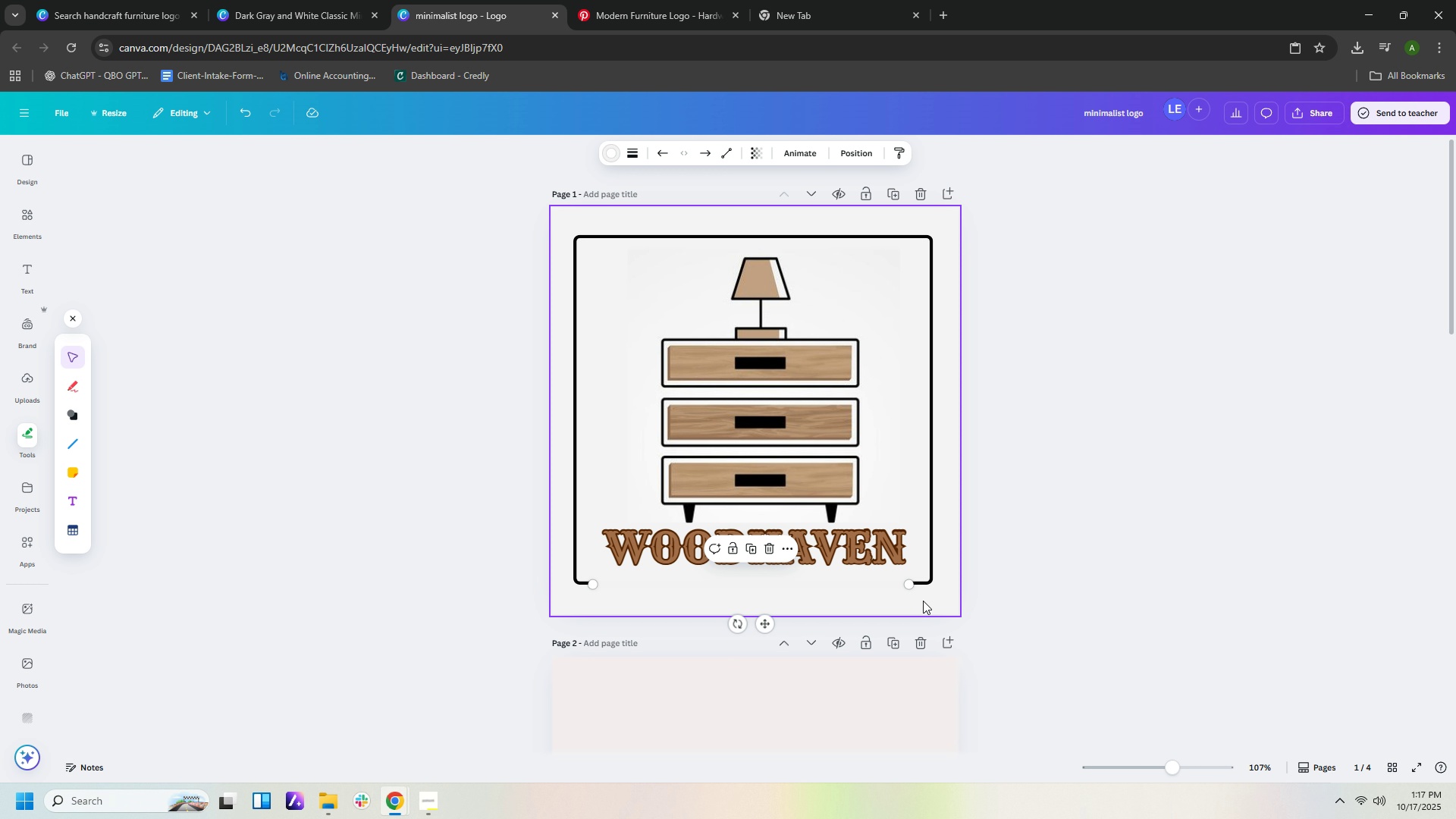 
left_click([923, 601])
 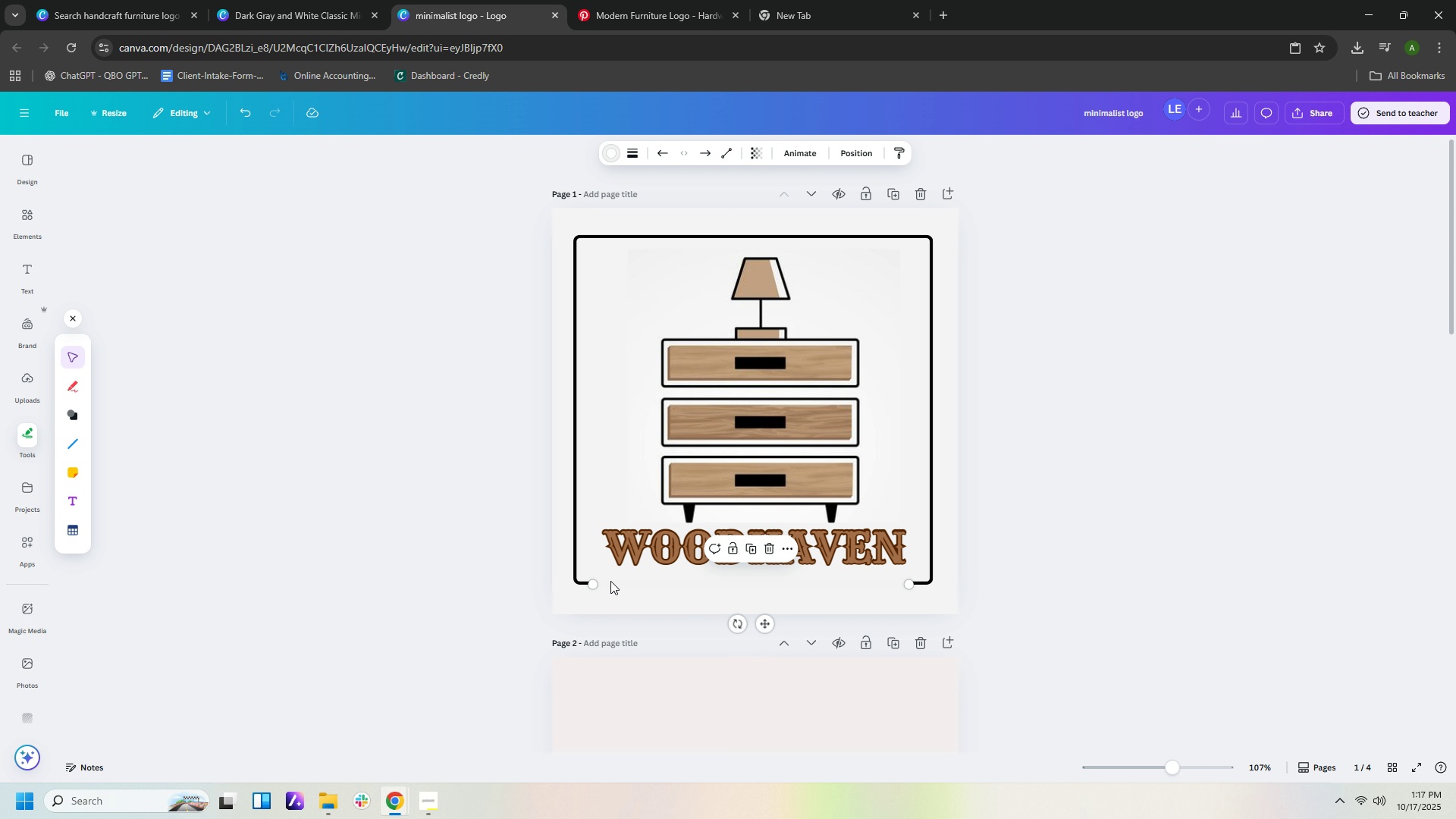 
left_click([610, 581])
 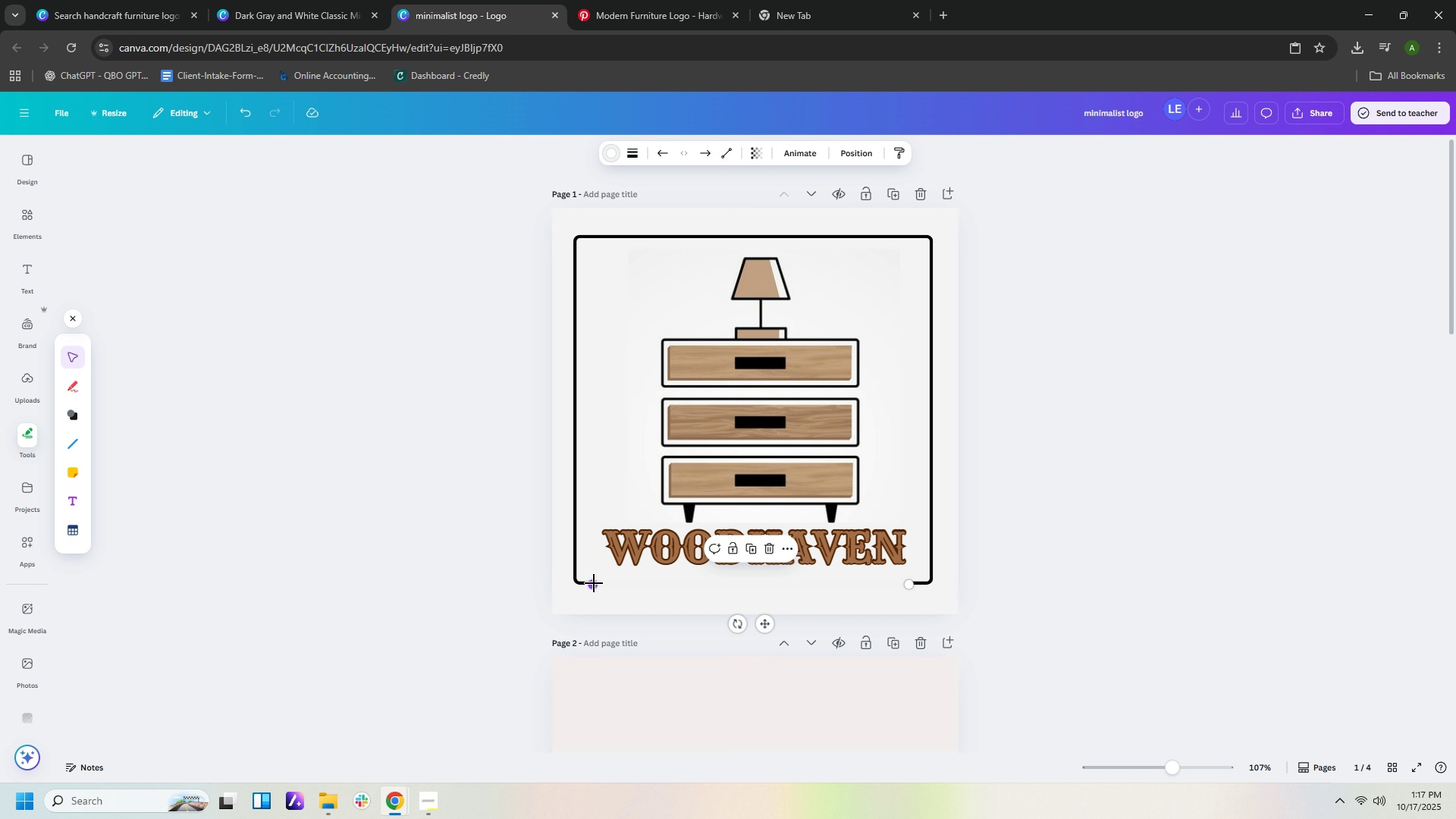 
left_click_drag(start_coordinate=[594, 583], to_coordinate=[604, 583])
 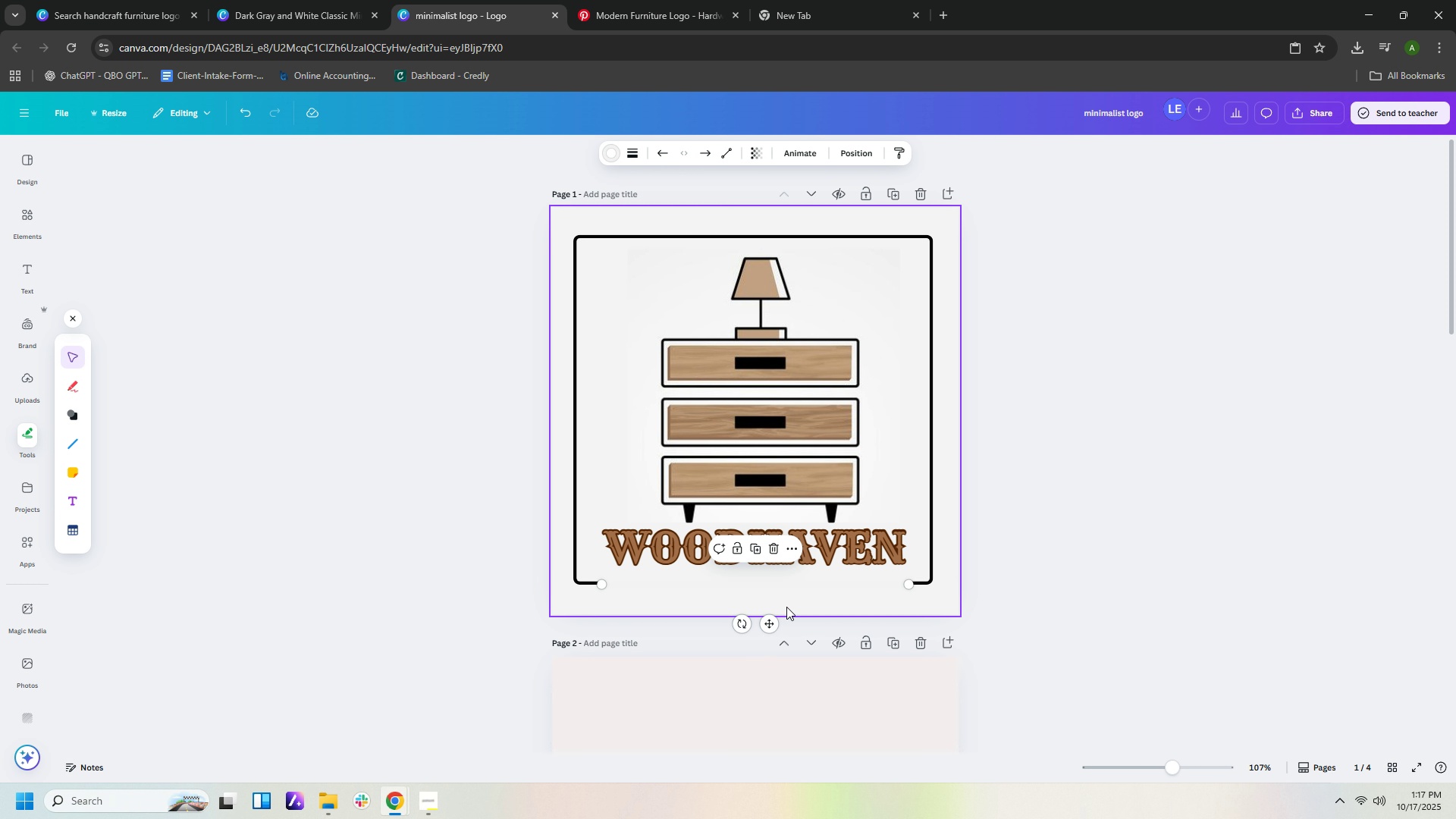 
left_click([786, 607])
 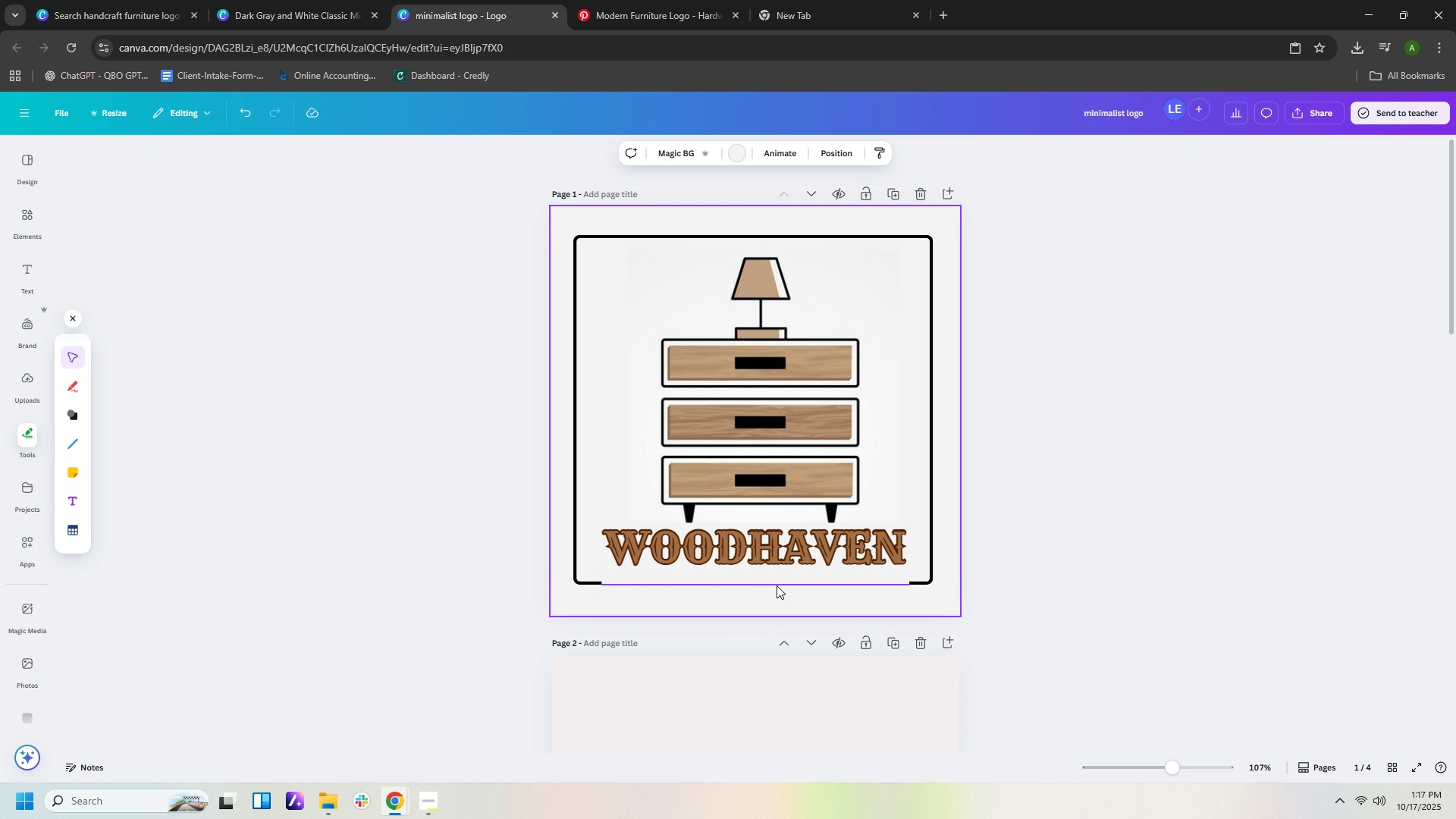 
double_click([777, 585])
 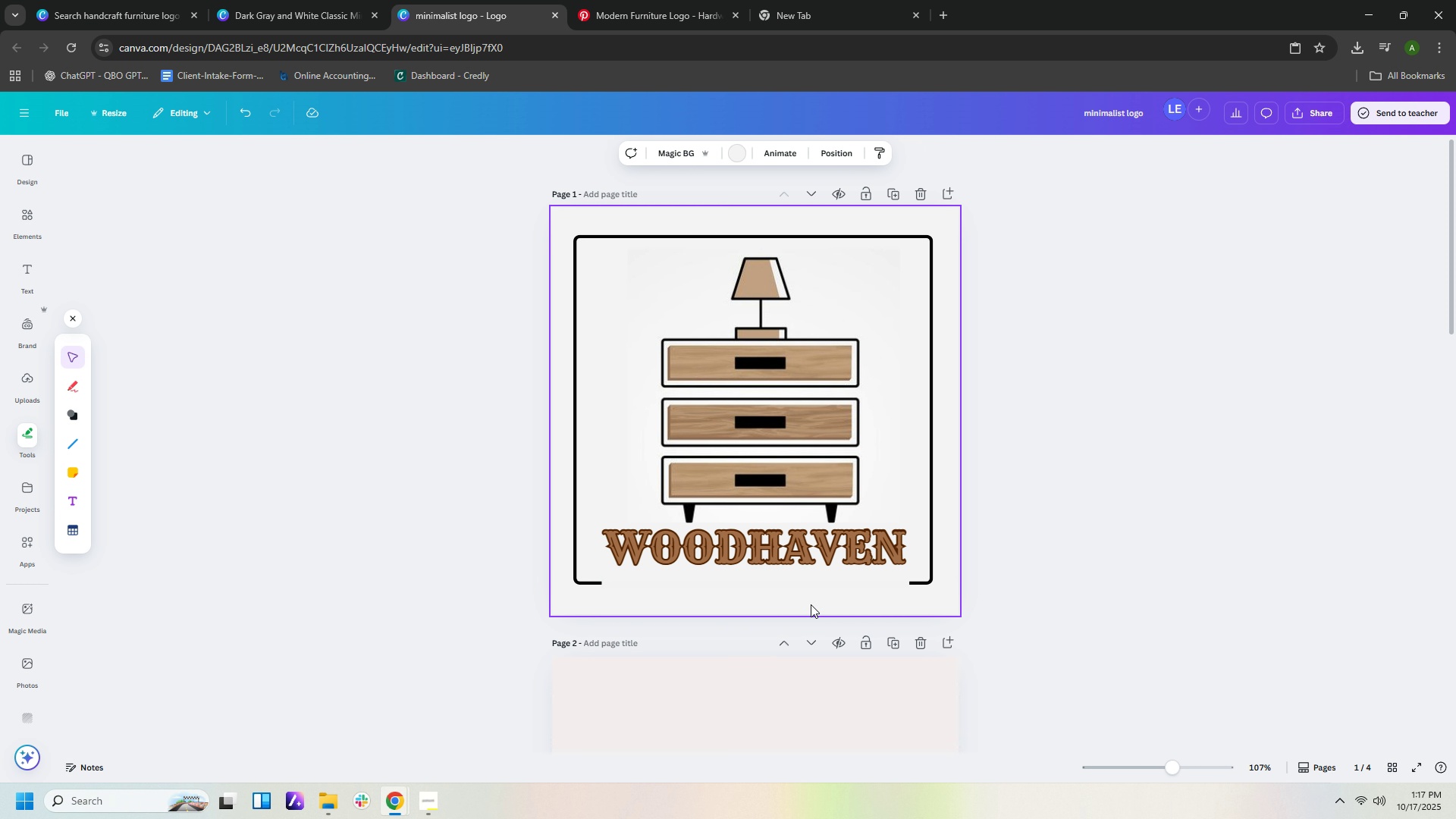 
triple_click([799, 599])
 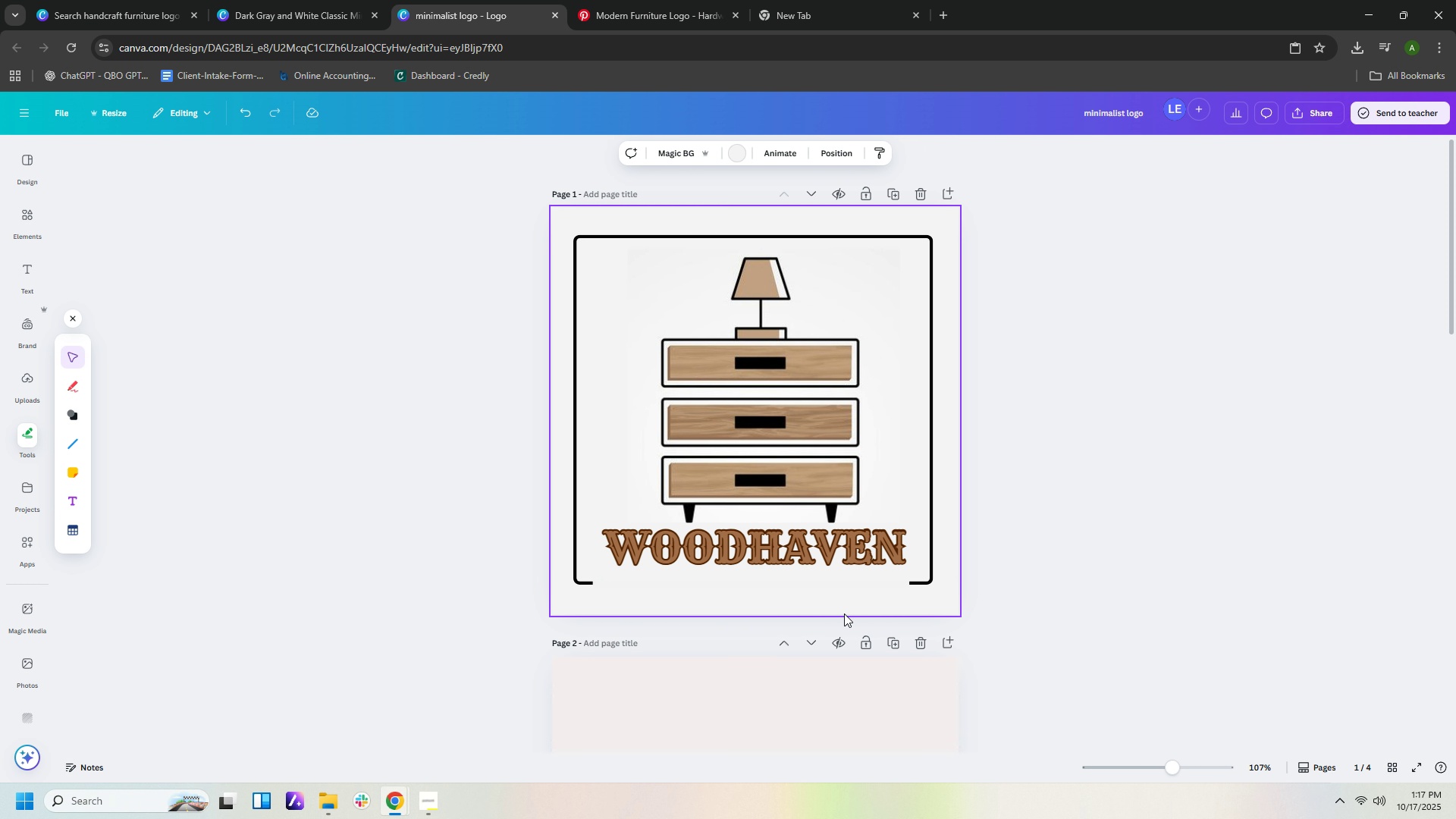 
key(Control+Z)
 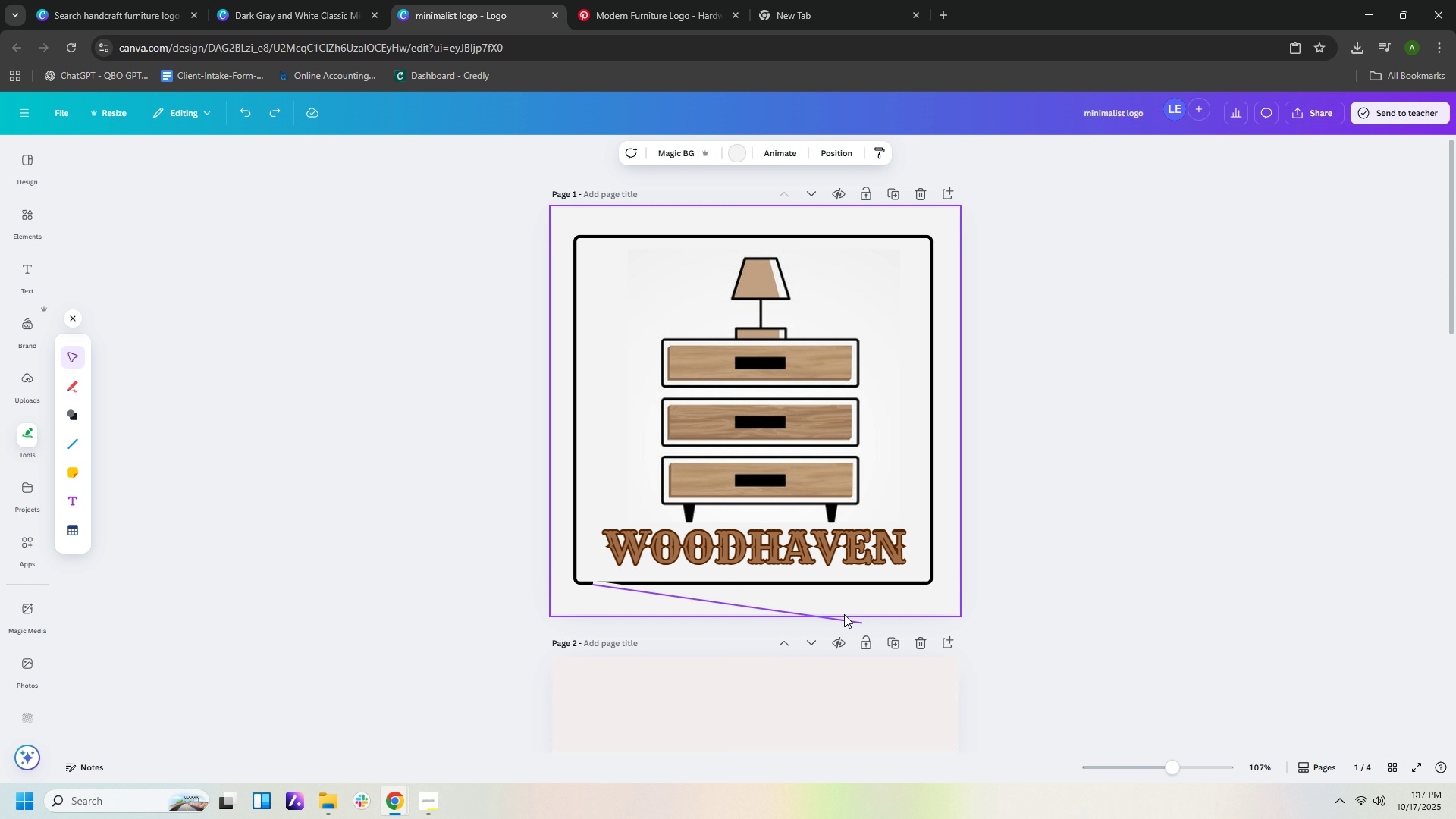 
key(Control+Z)
 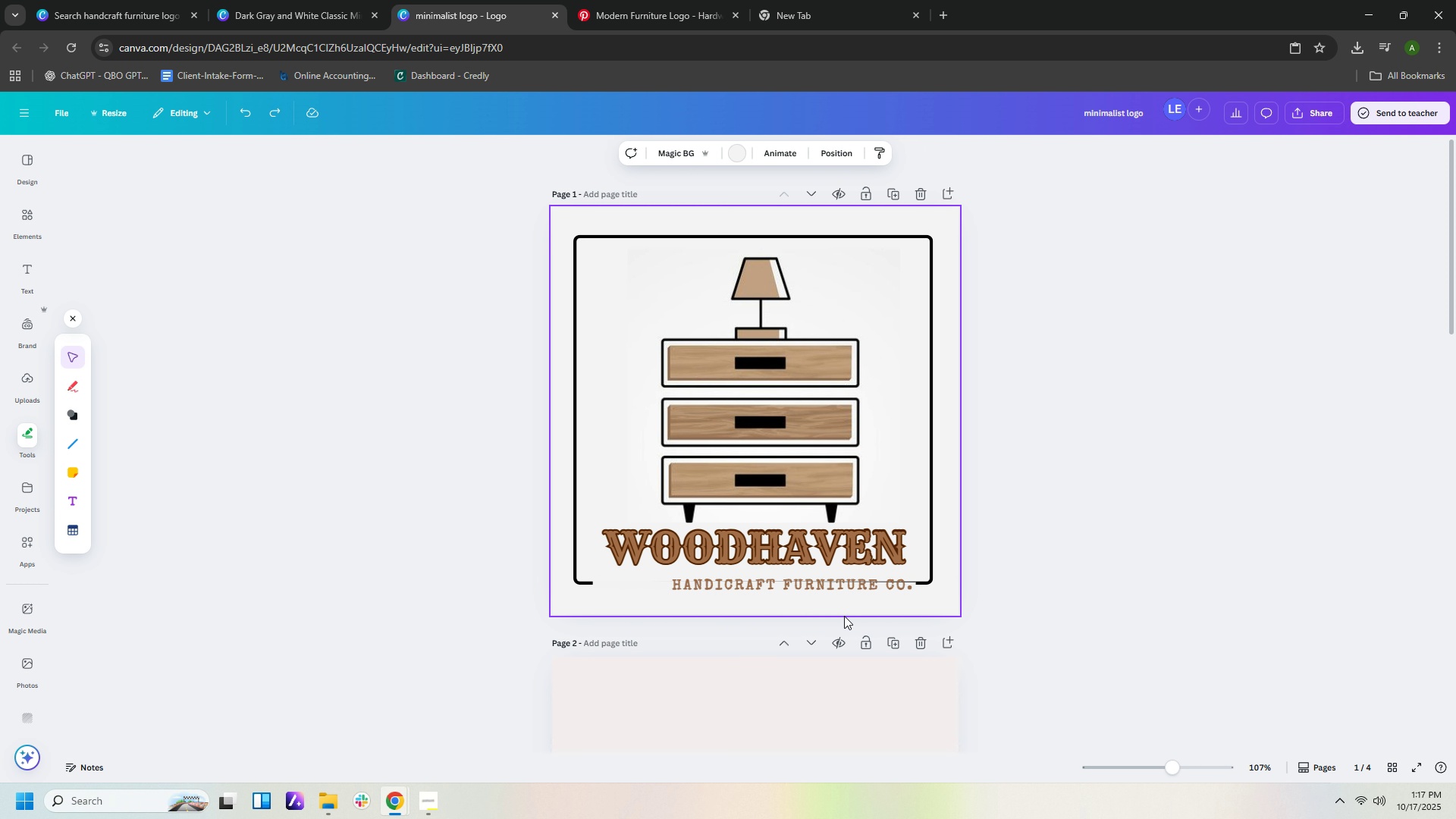 
key(Control+Z)
 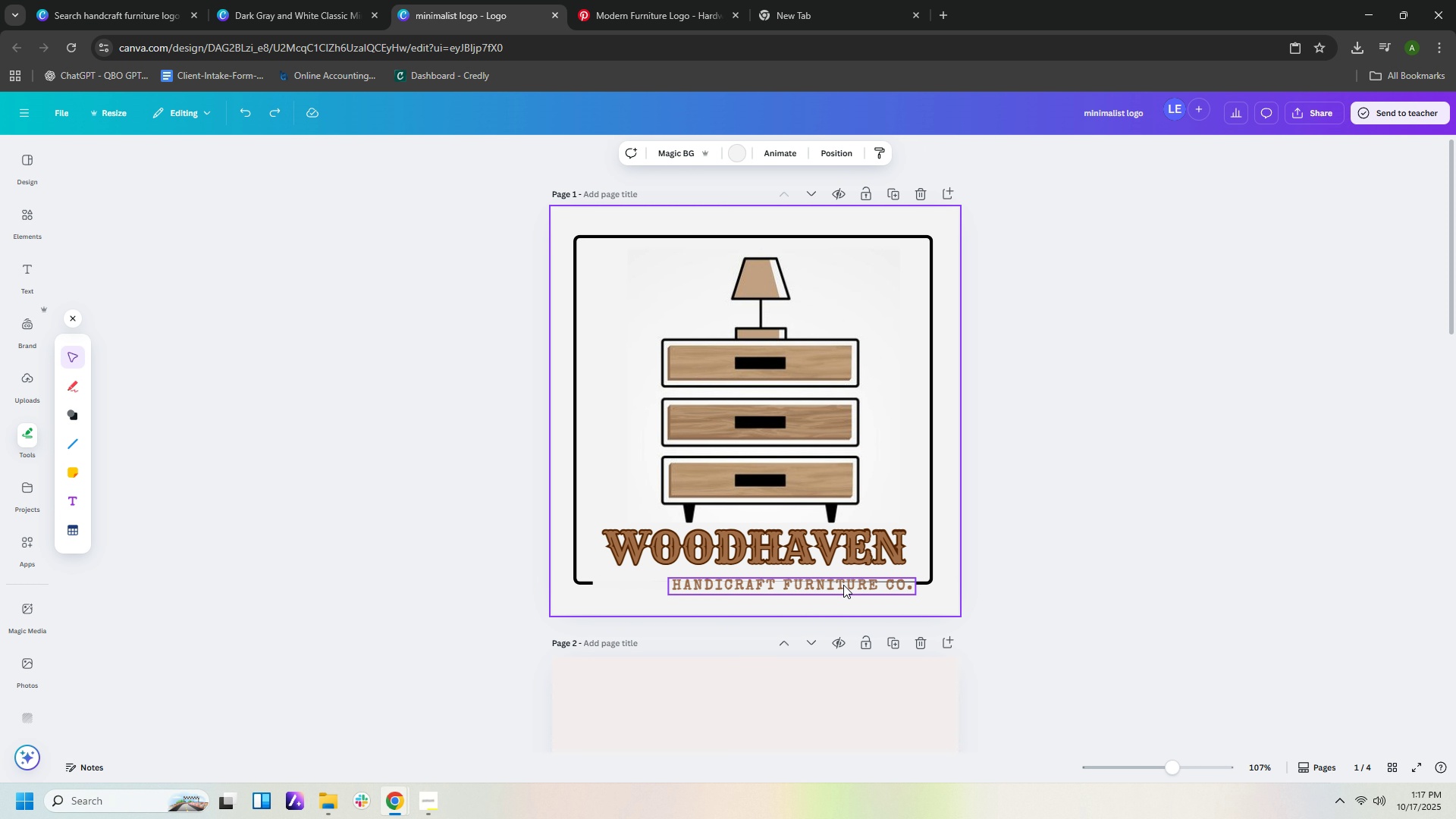 
left_click_drag(start_coordinate=[843, 585], to_coordinate=[854, 514])
 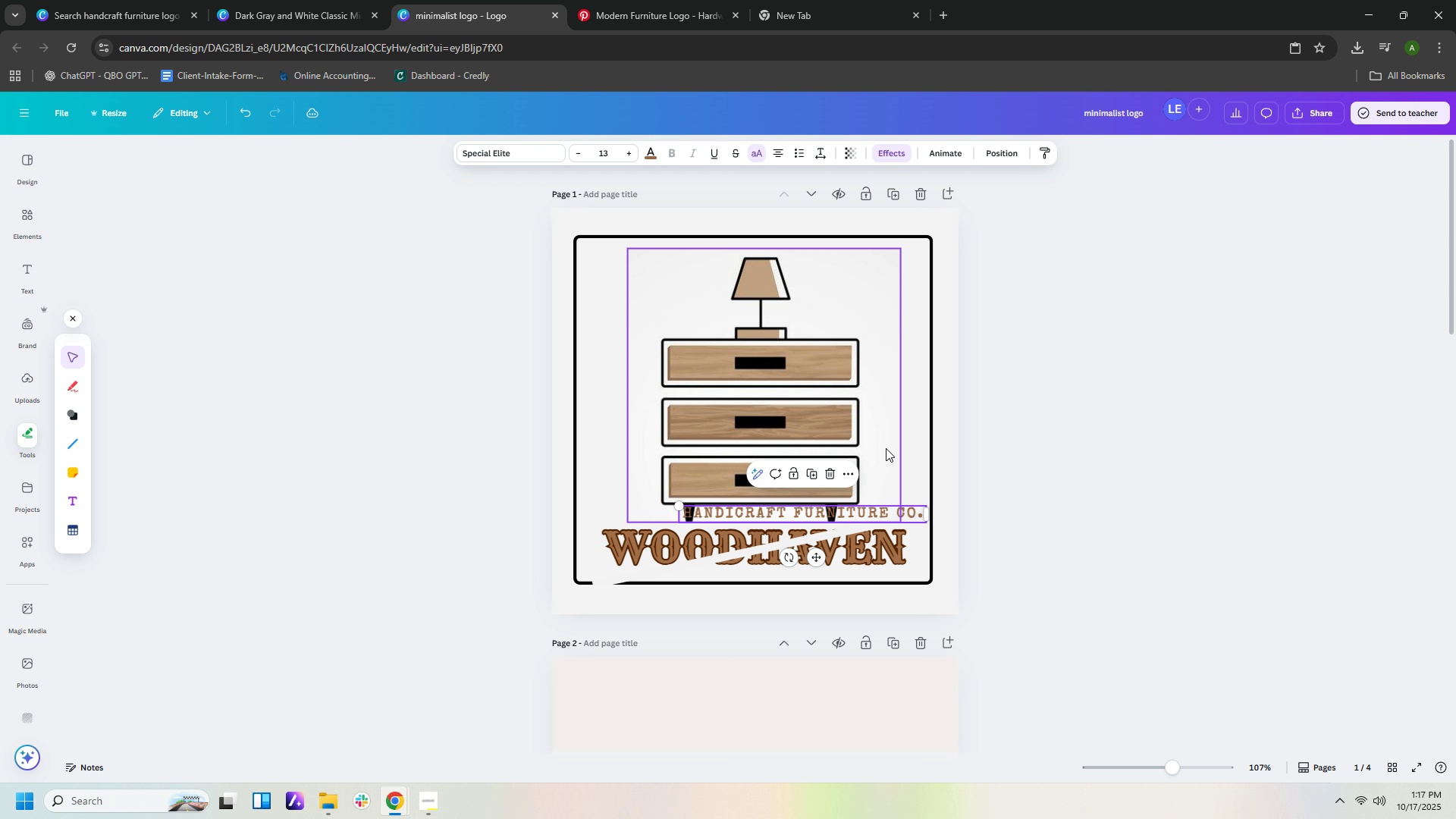 
left_click([886, 448])
 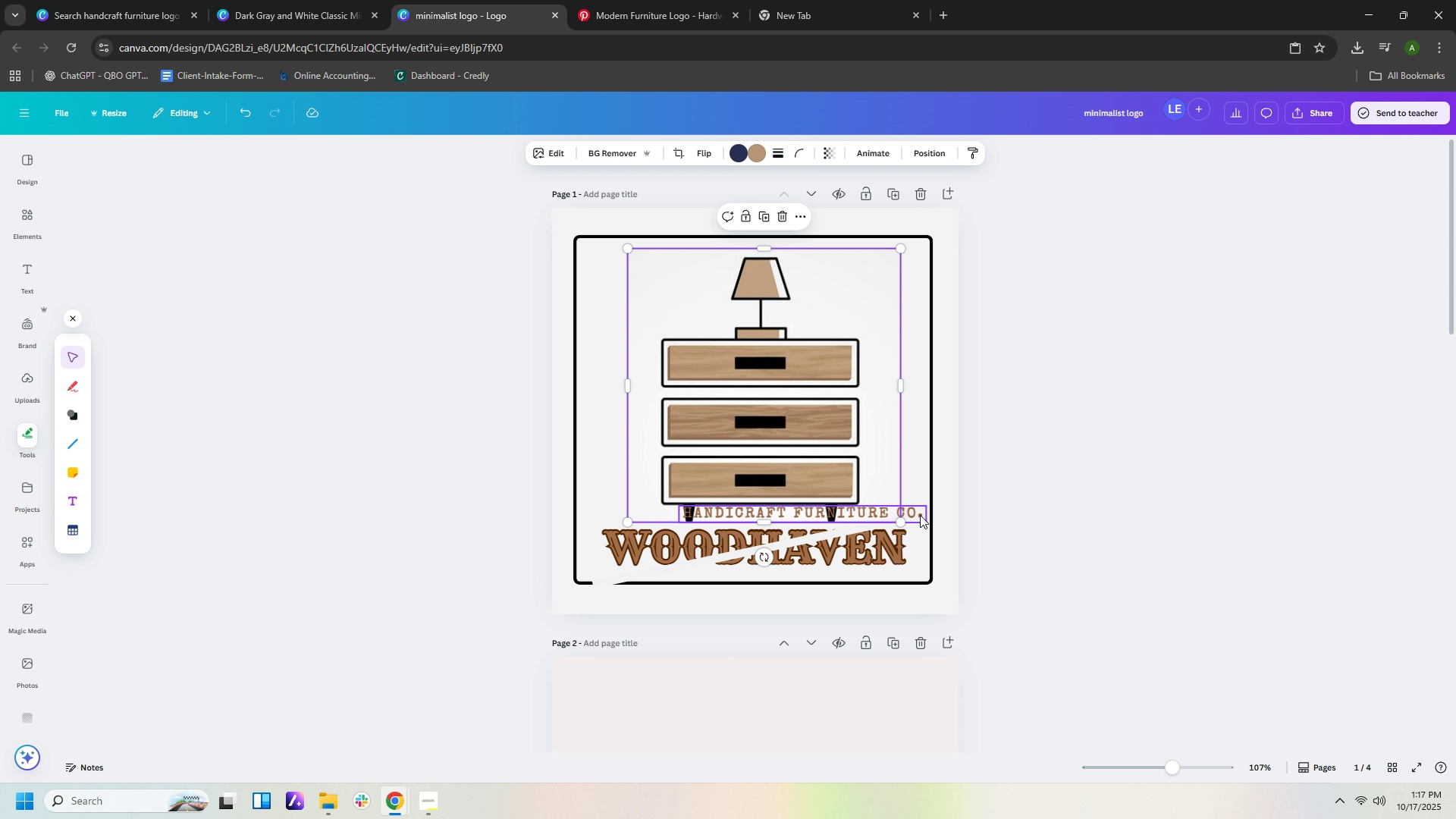 
left_click_drag(start_coordinate=[912, 515], to_coordinate=[926, 584])
 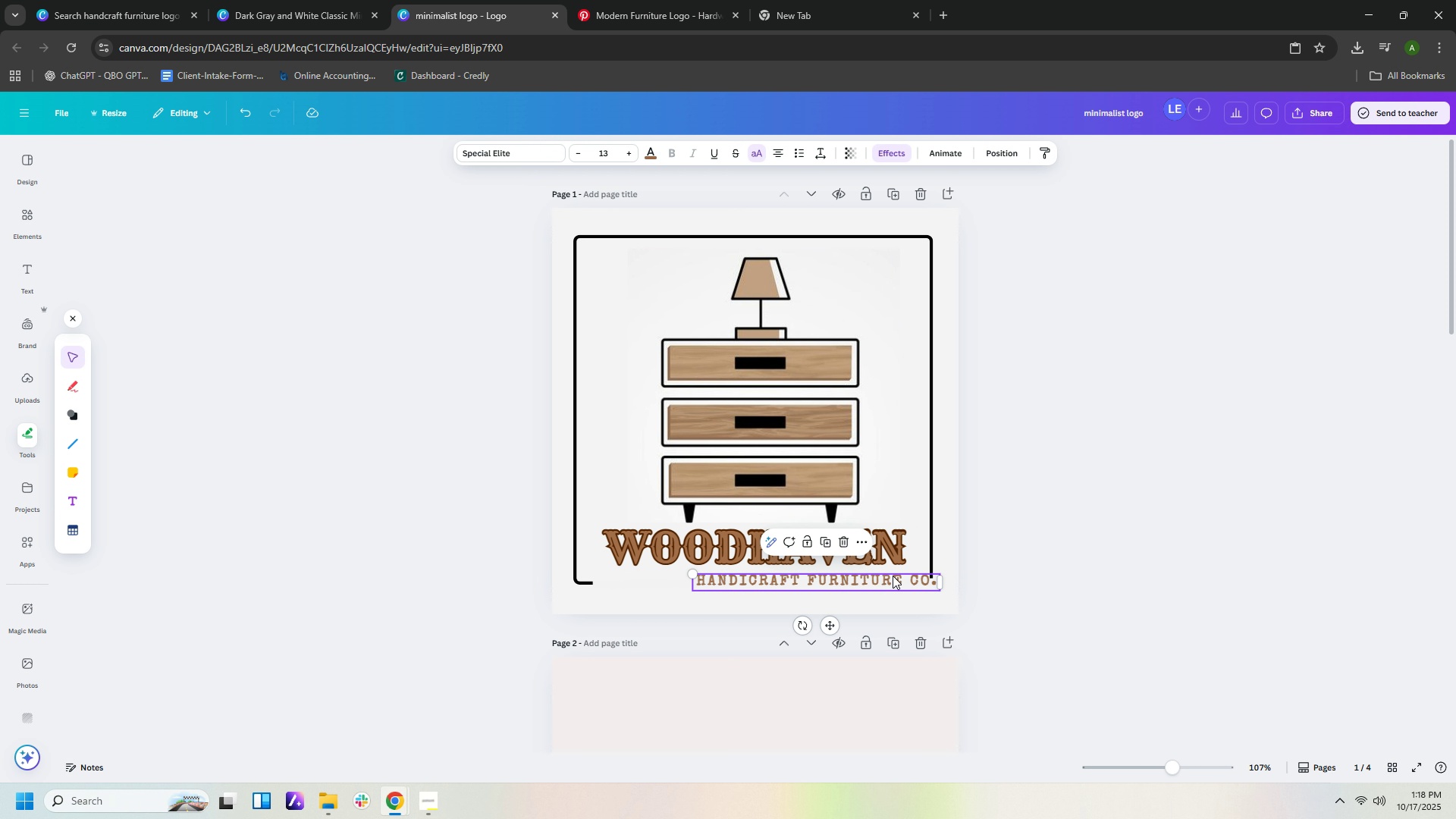 
left_click_drag(start_coordinate=[905, 576], to_coordinate=[817, 576])
 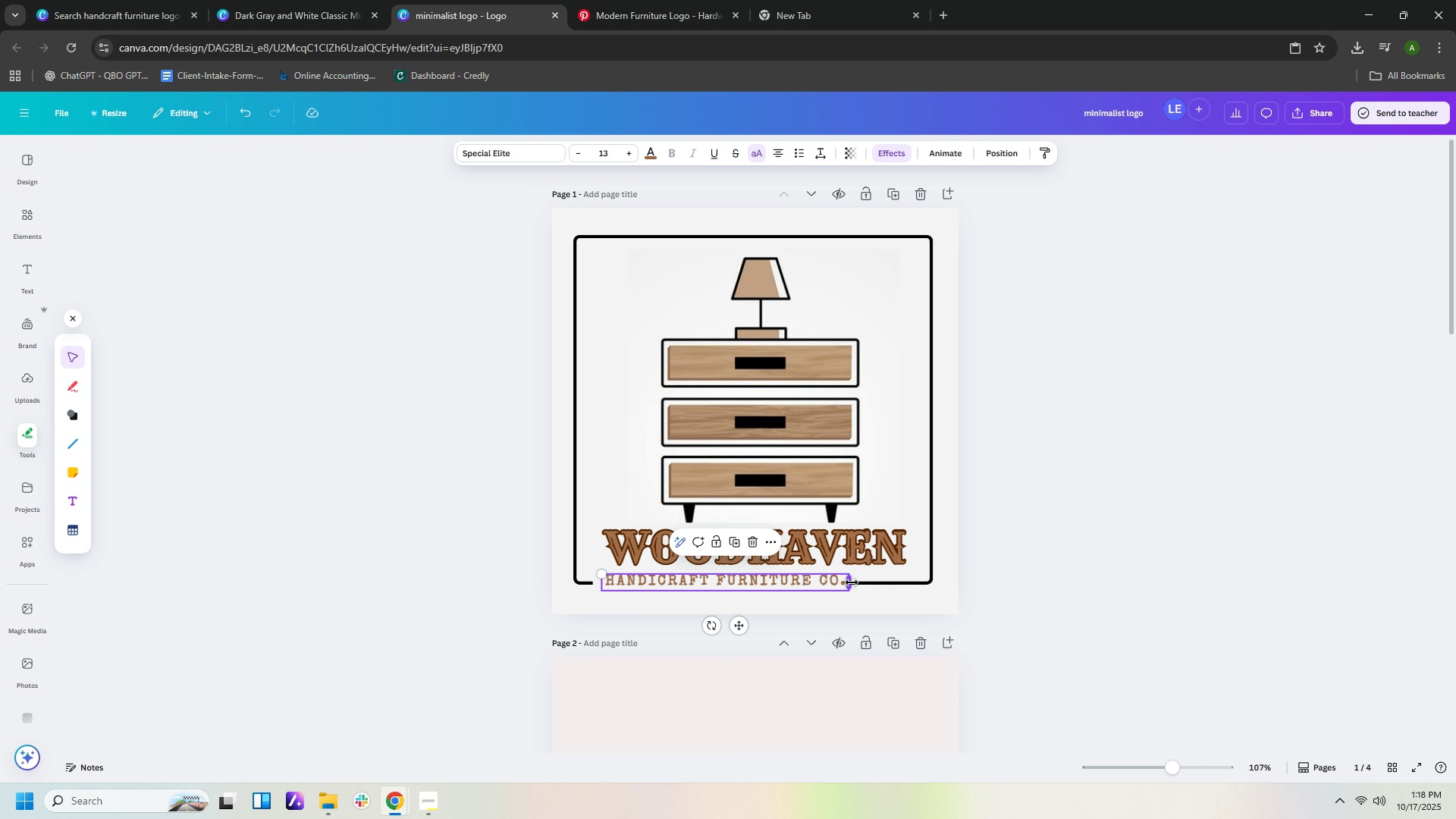 
left_click_drag(start_coordinate=[852, 582], to_coordinate=[910, 578])
 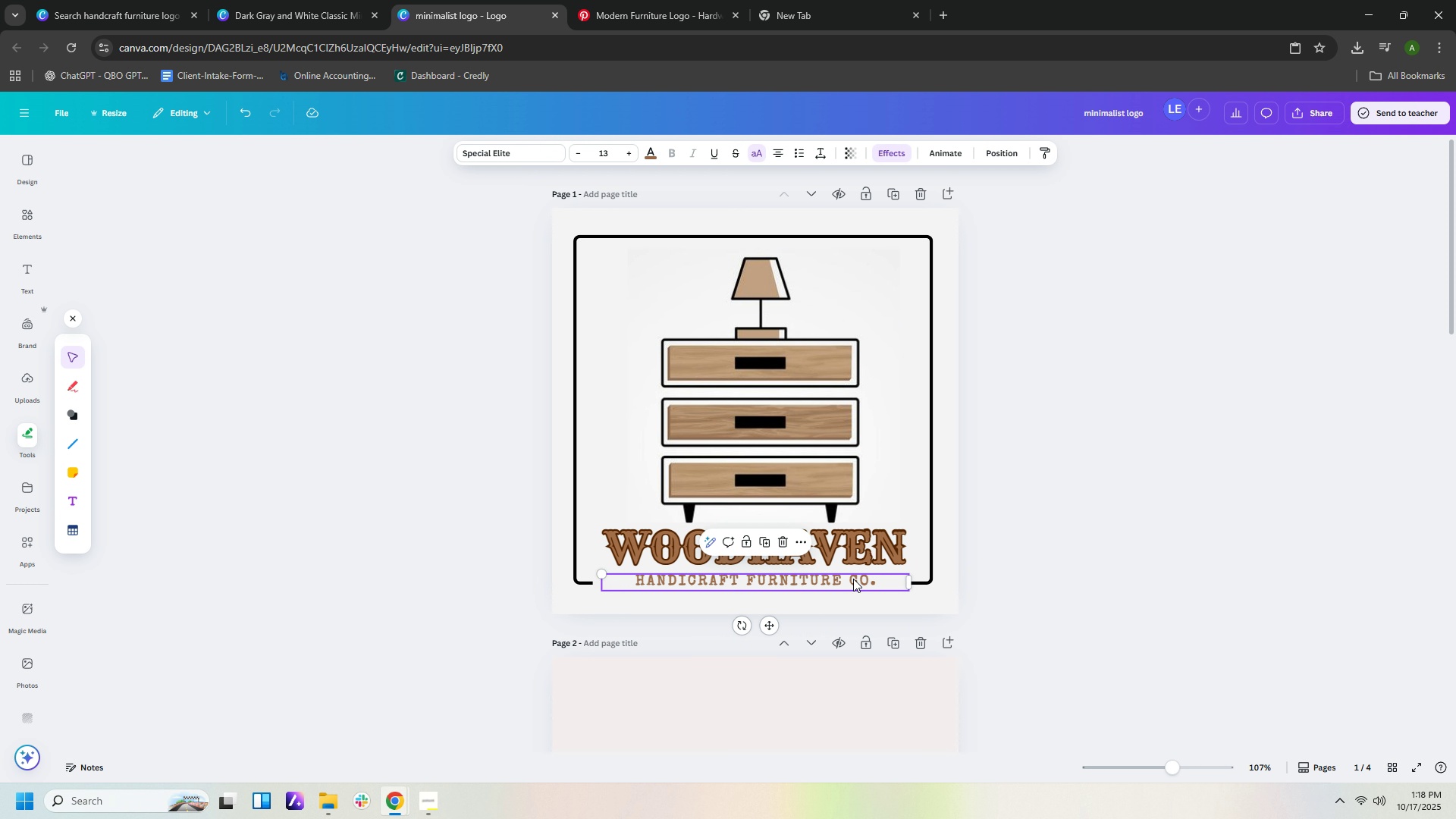 
left_click([853, 579])
 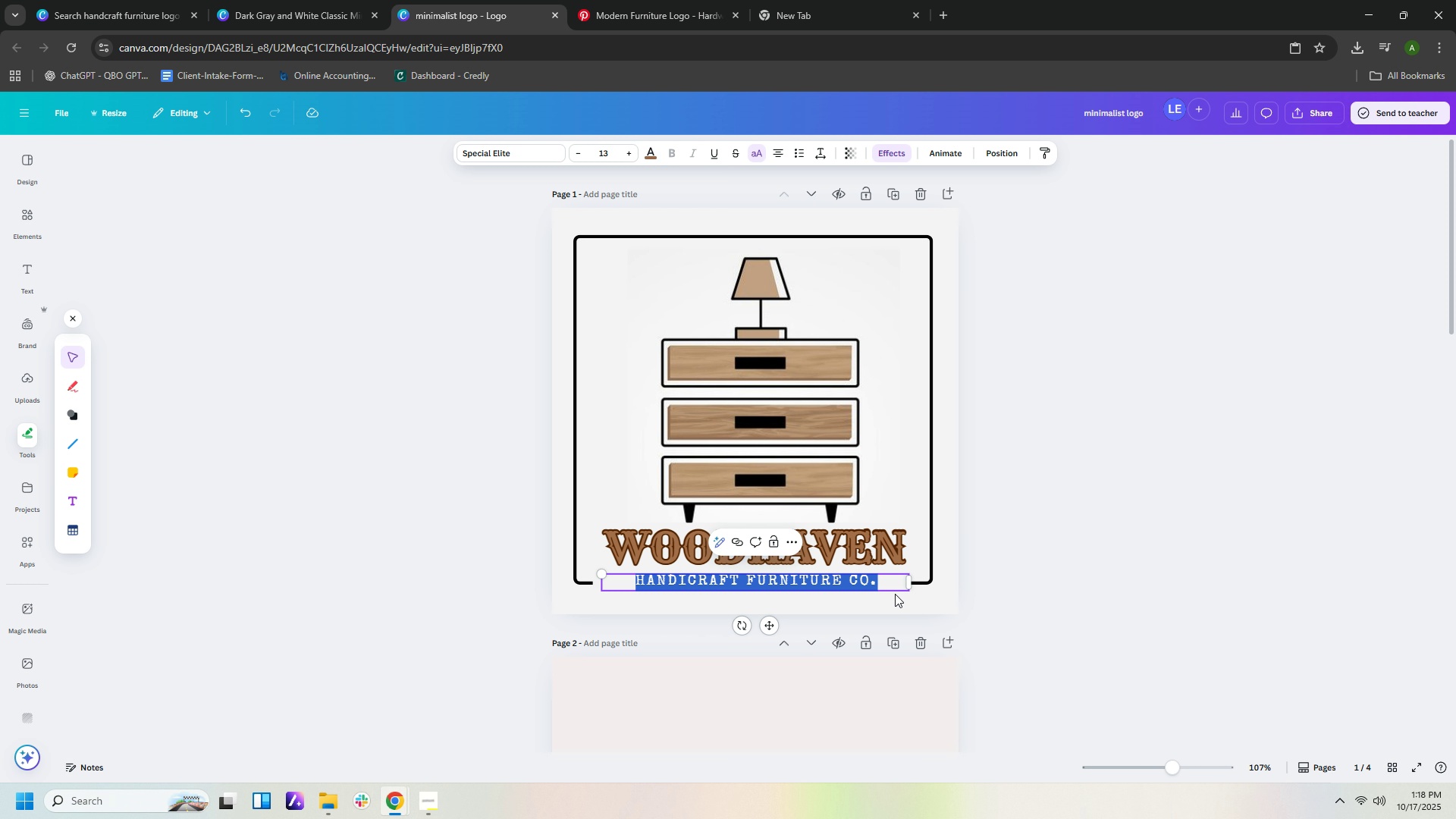 
left_click([919, 598])
 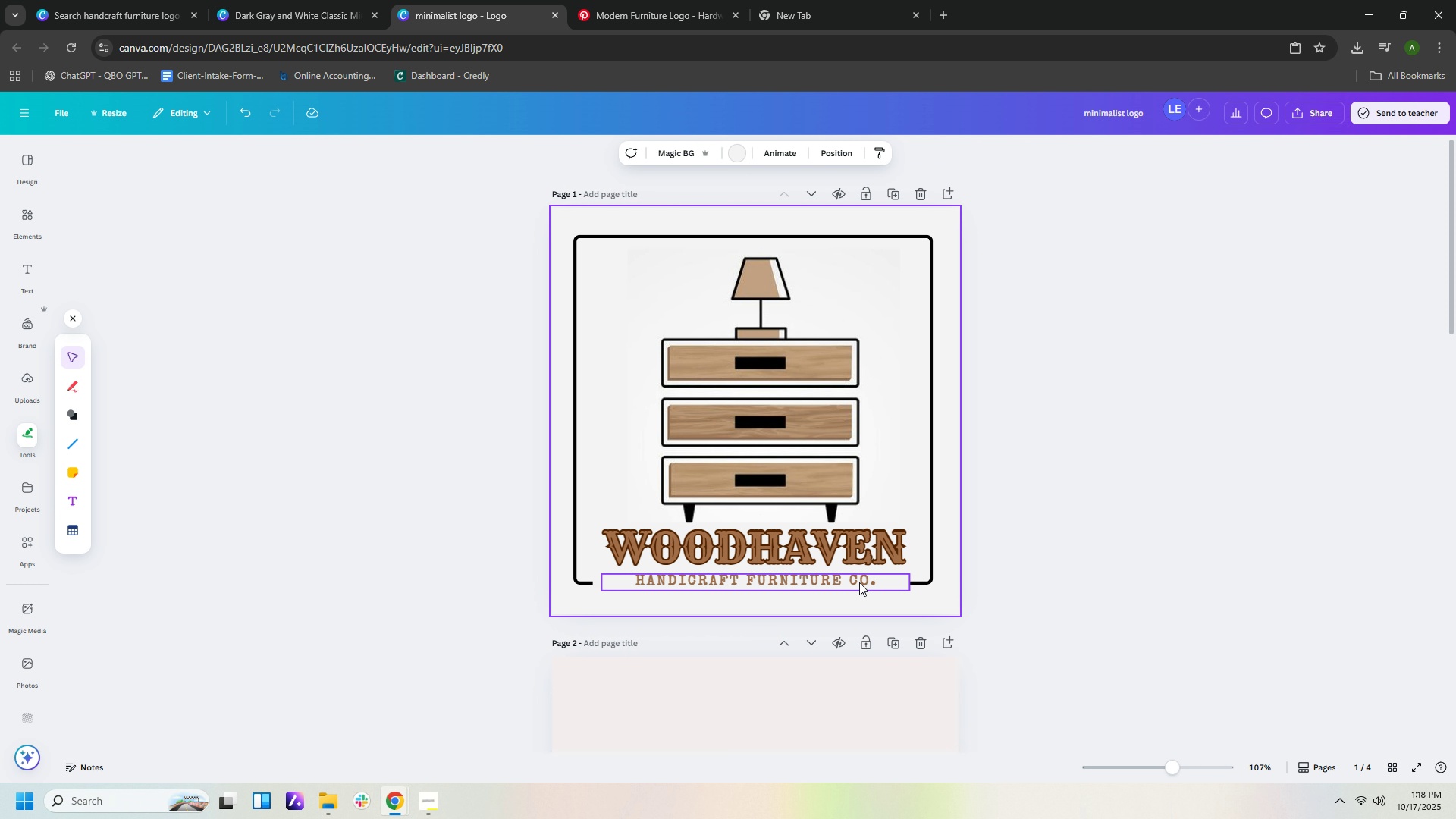 
left_click([859, 582])
 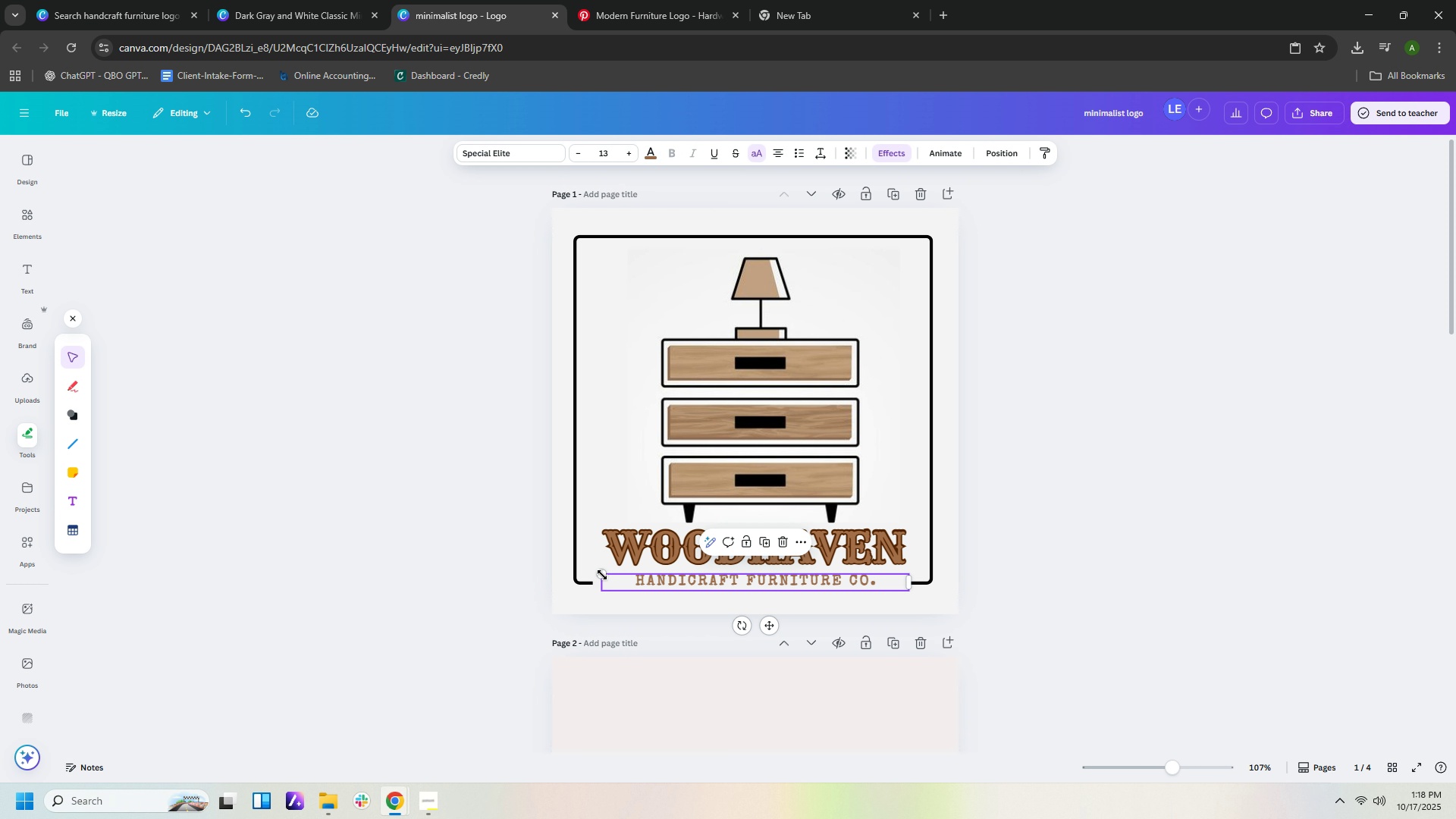 
left_click_drag(start_coordinate=[598, 572], to_coordinate=[578, 551])
 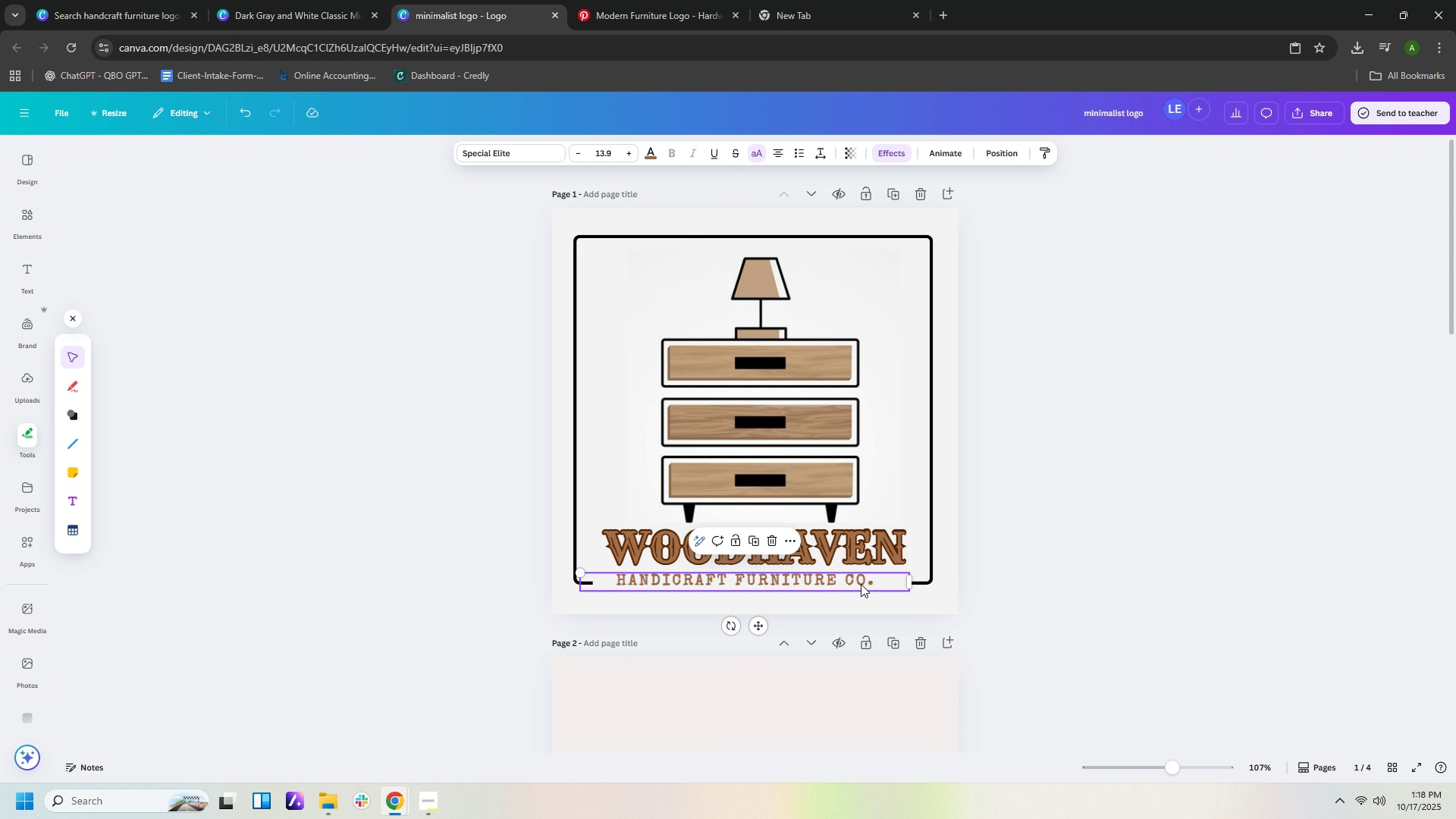 
left_click_drag(start_coordinate=[852, 582], to_coordinate=[854, 592])
 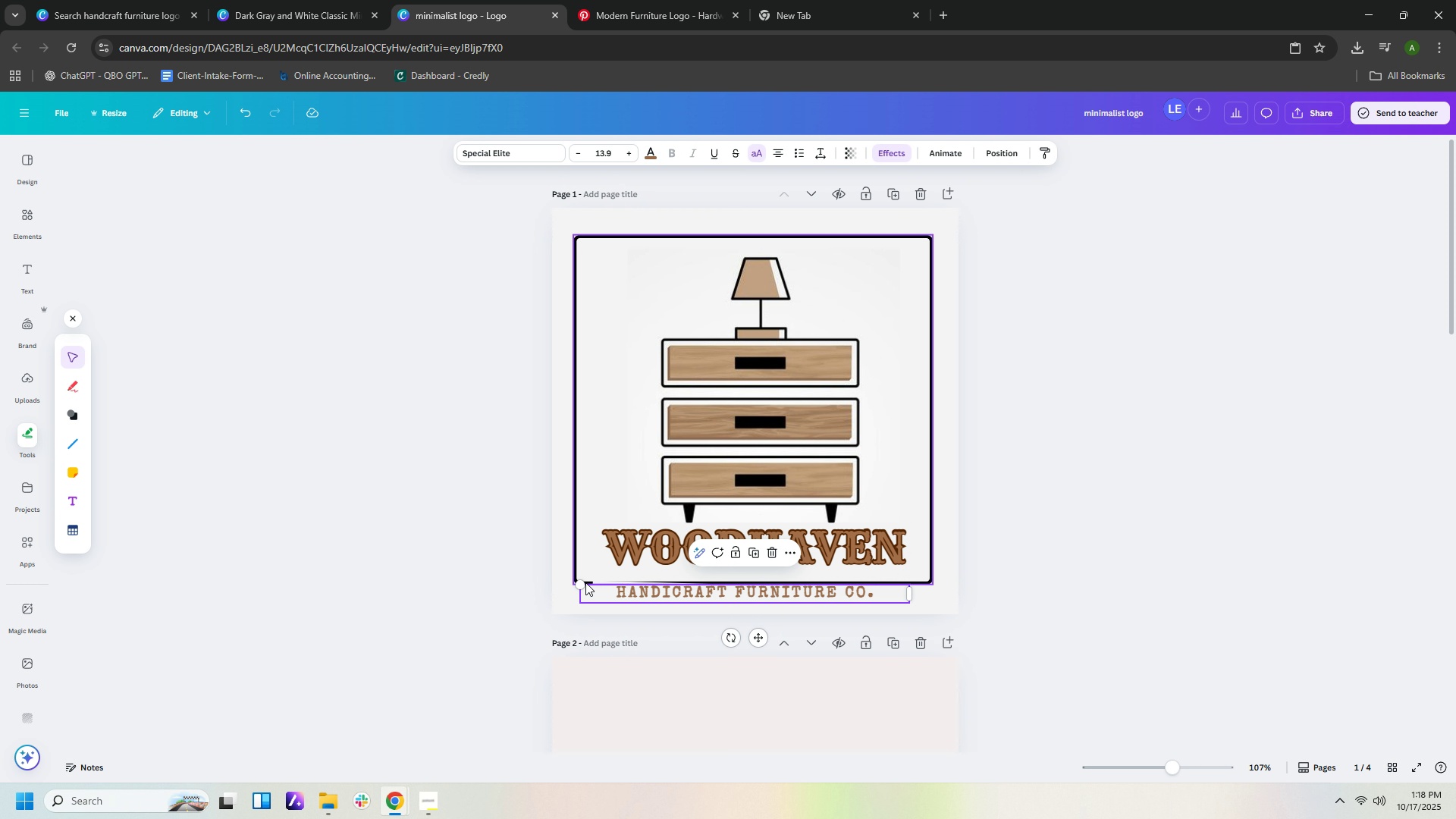 
left_click_drag(start_coordinate=[579, 582], to_coordinate=[554, 562])
 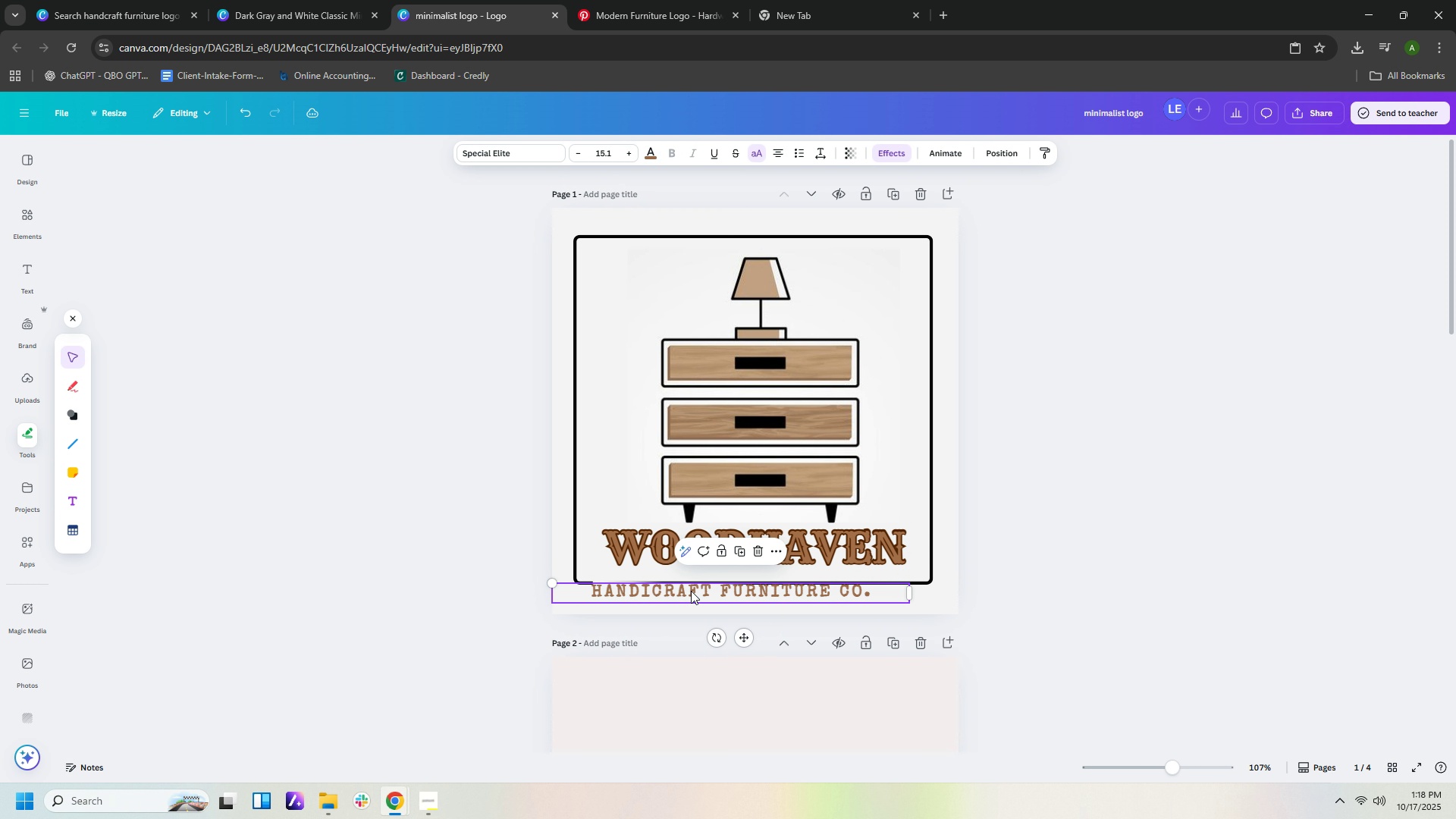 
left_click_drag(start_coordinate=[691, 591], to_coordinate=[703, 579])
 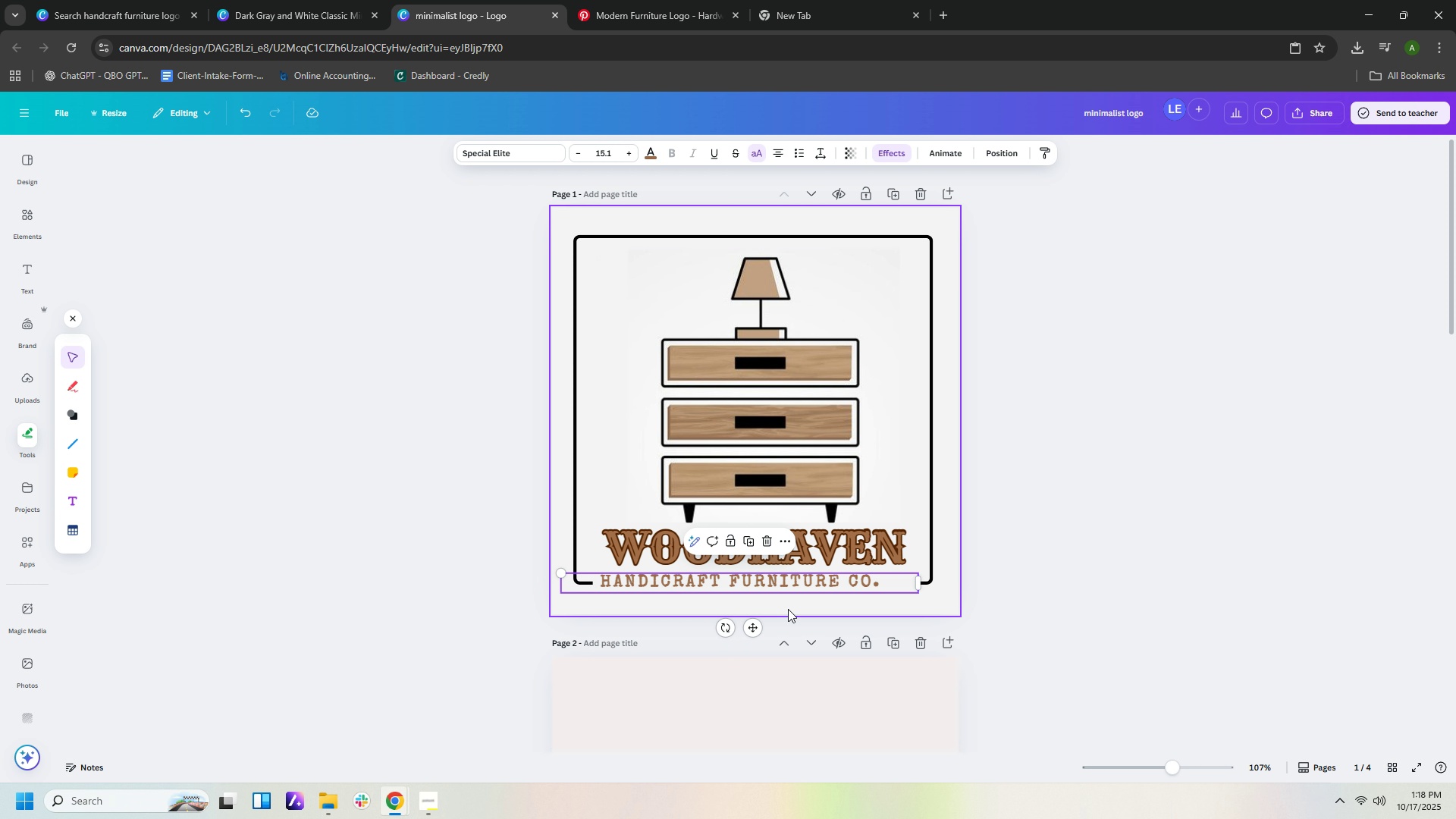 
key(Control+Z)
 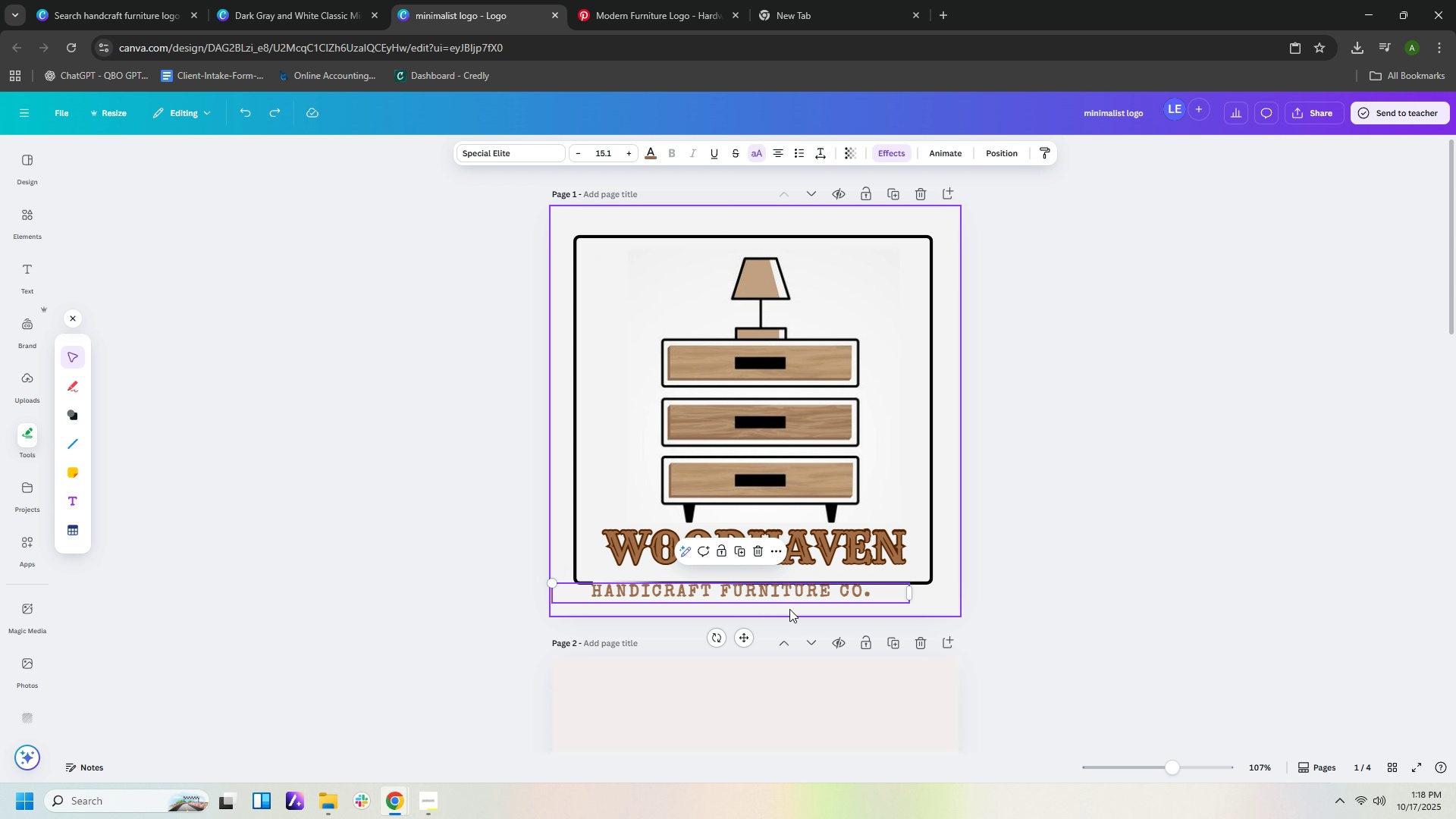 
key(Control+Z)
 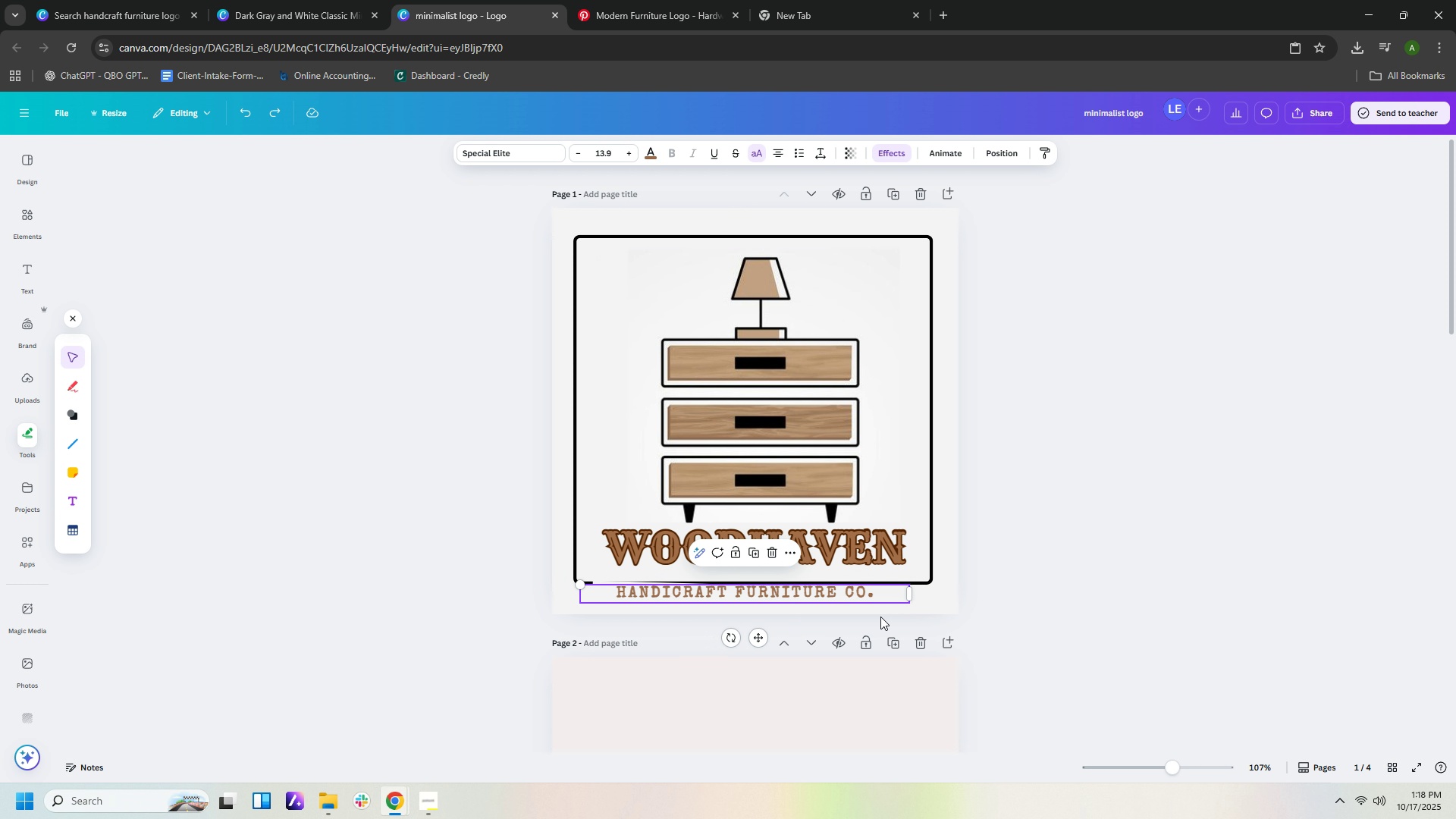 
key(Control+Z)
 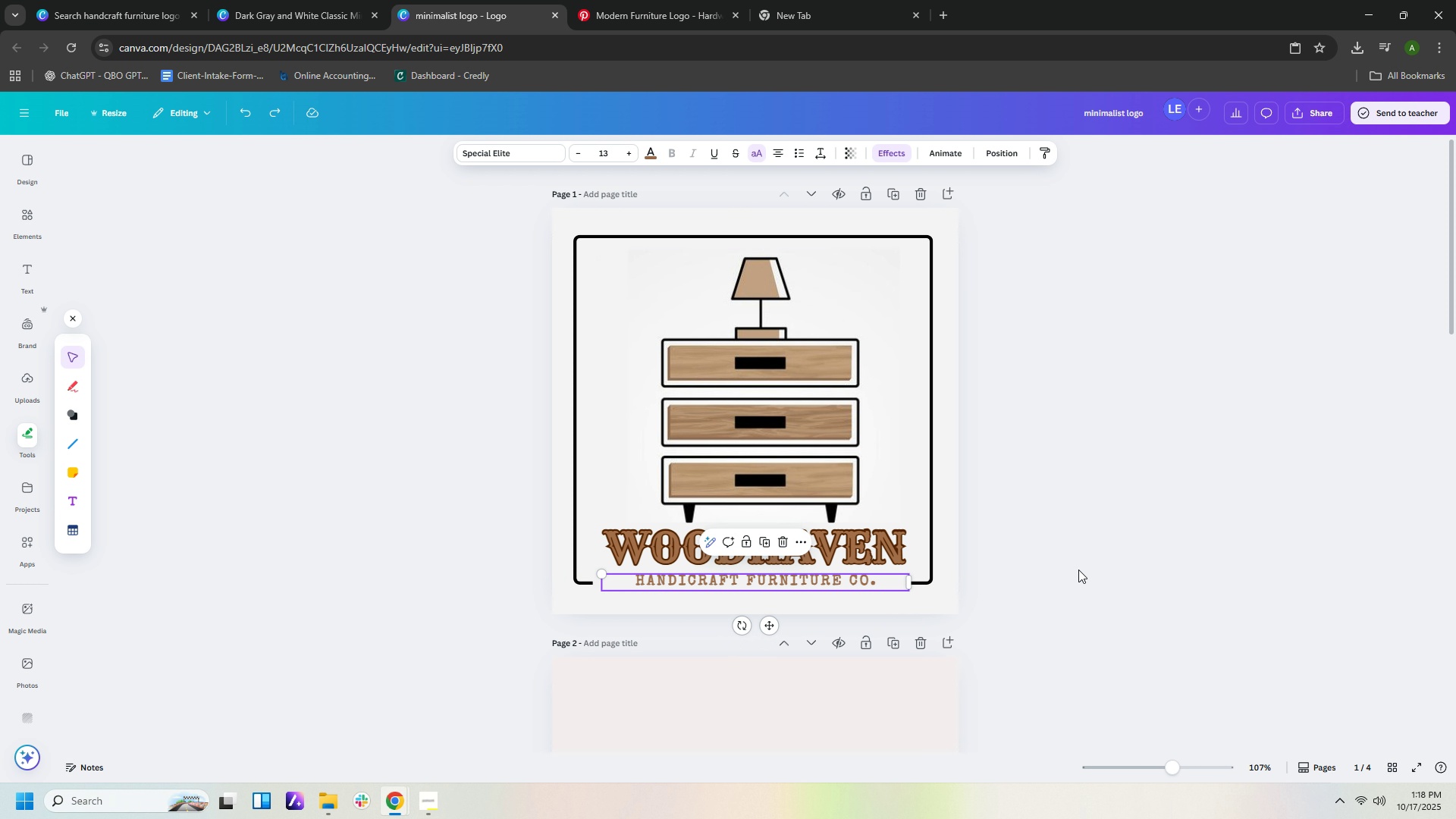 
type(zz)
 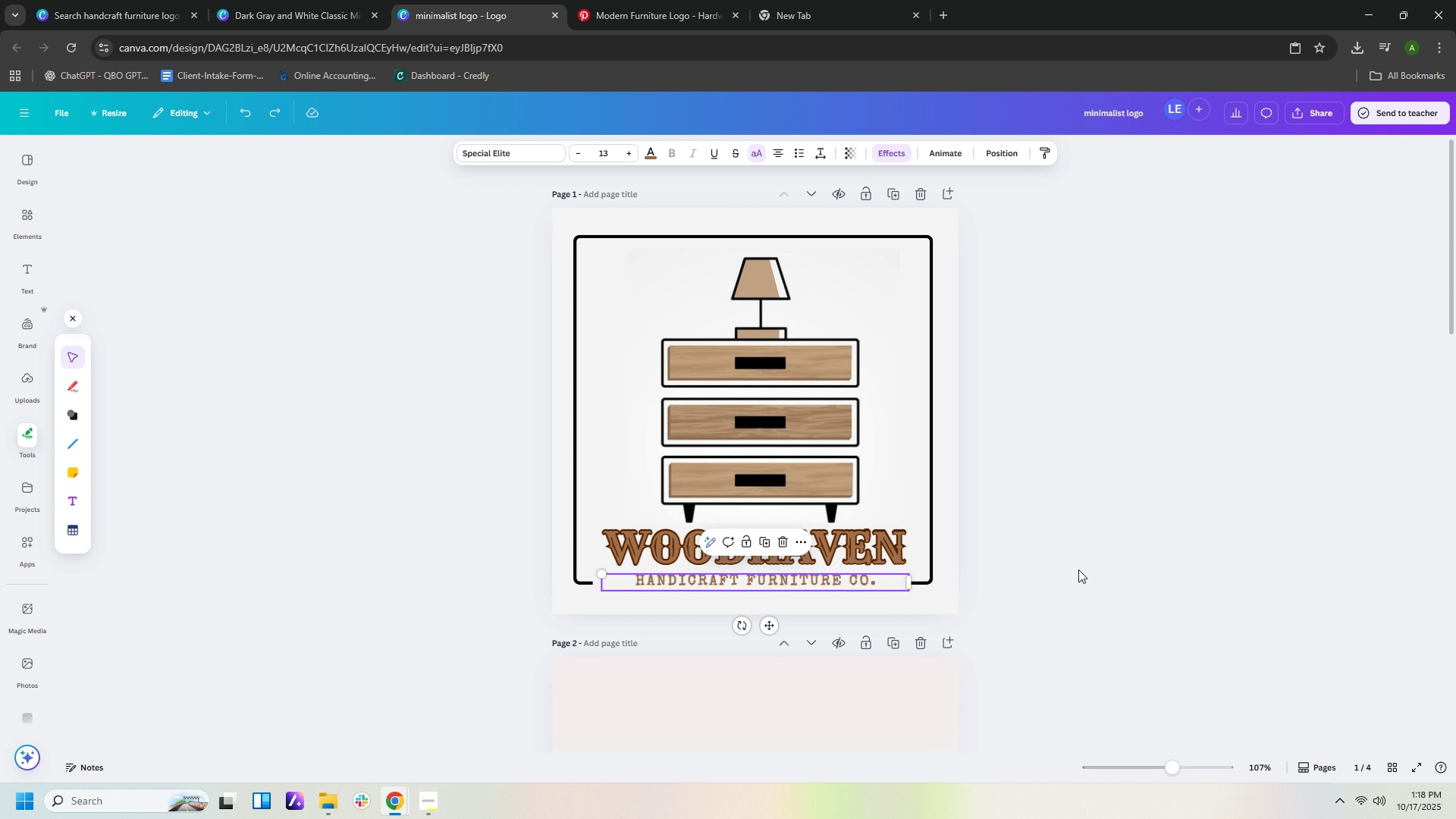 
key(Control+Z)
 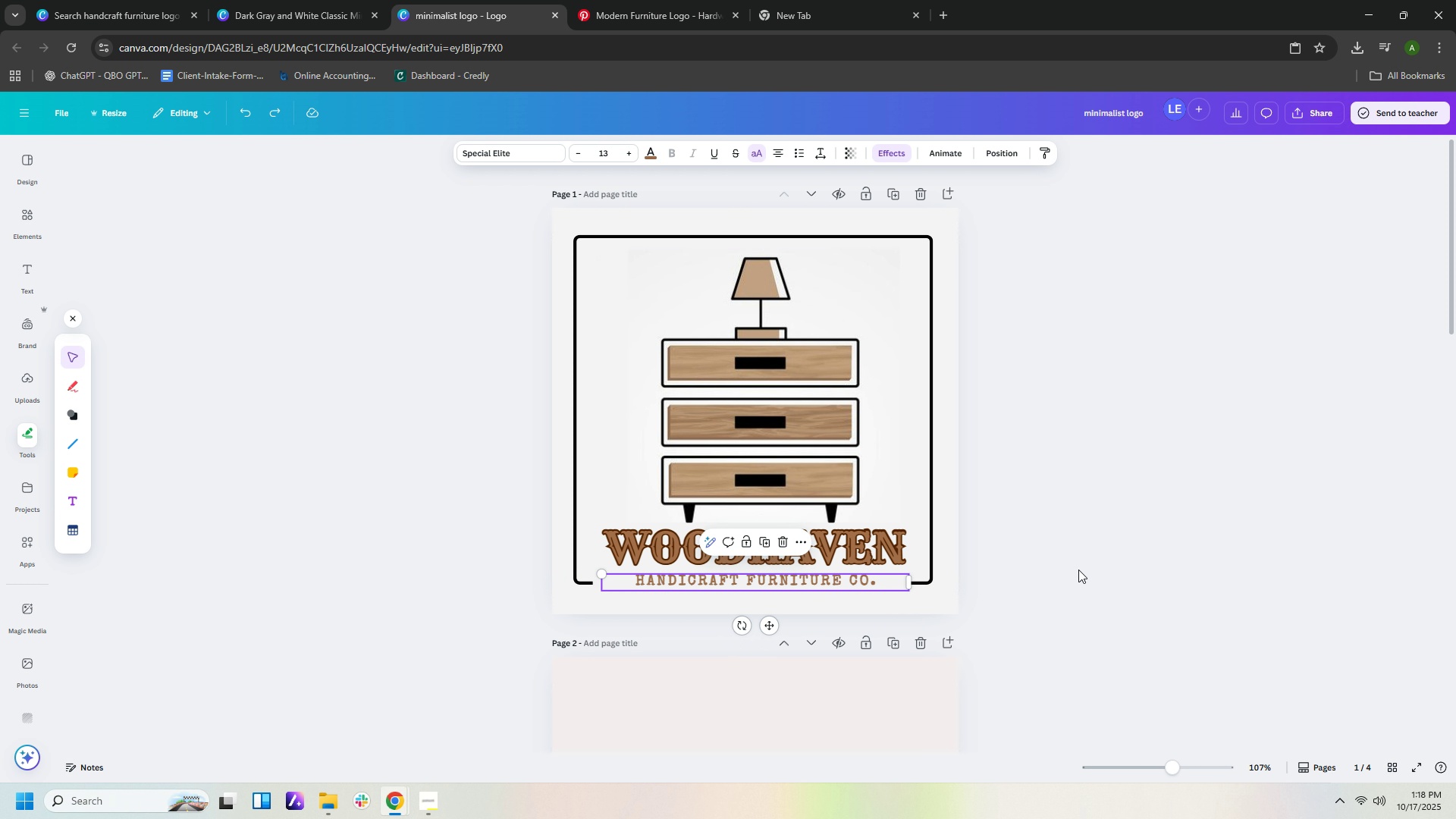 
key(Control+Z)
 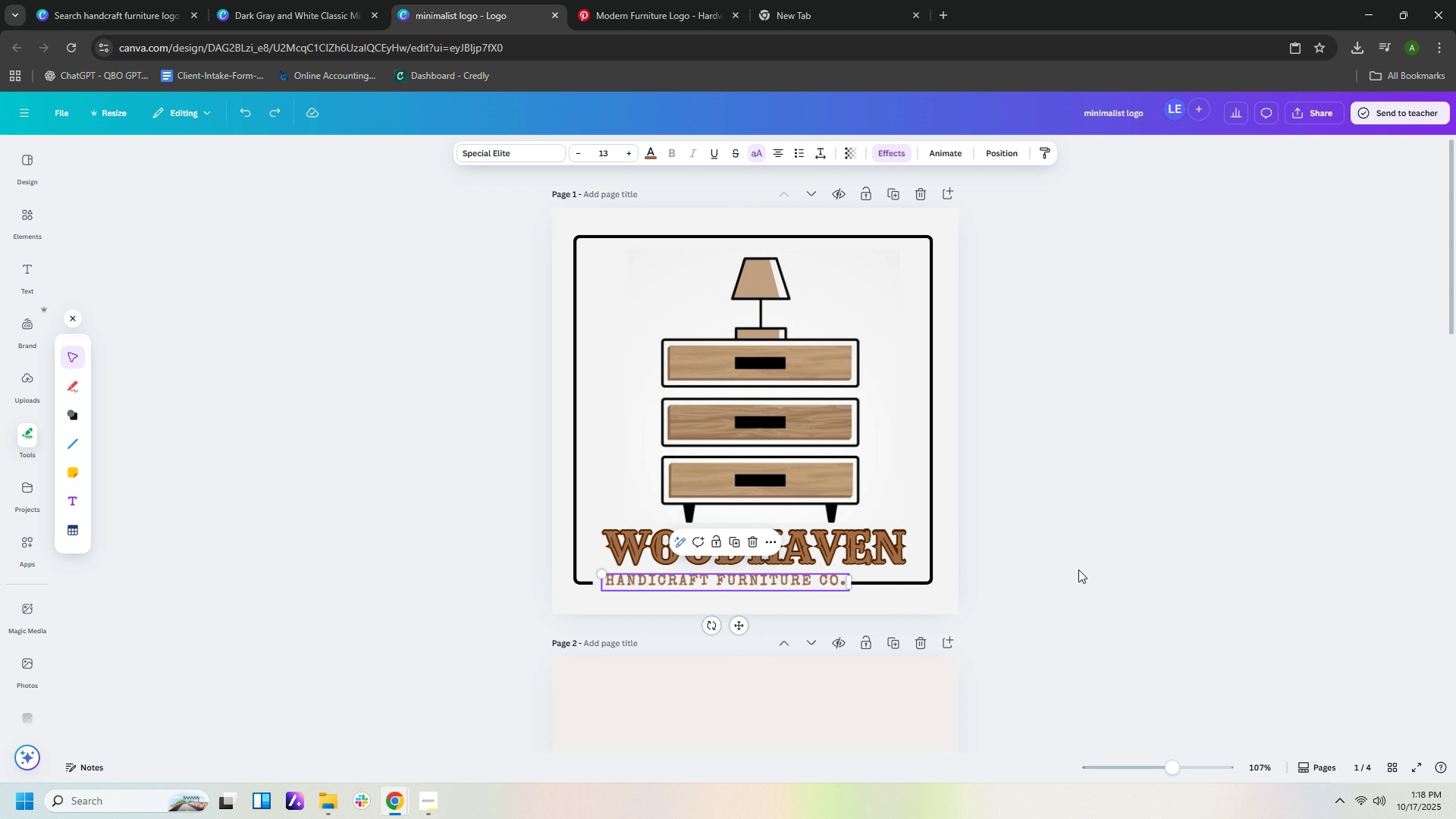 
key(Control+Z)
 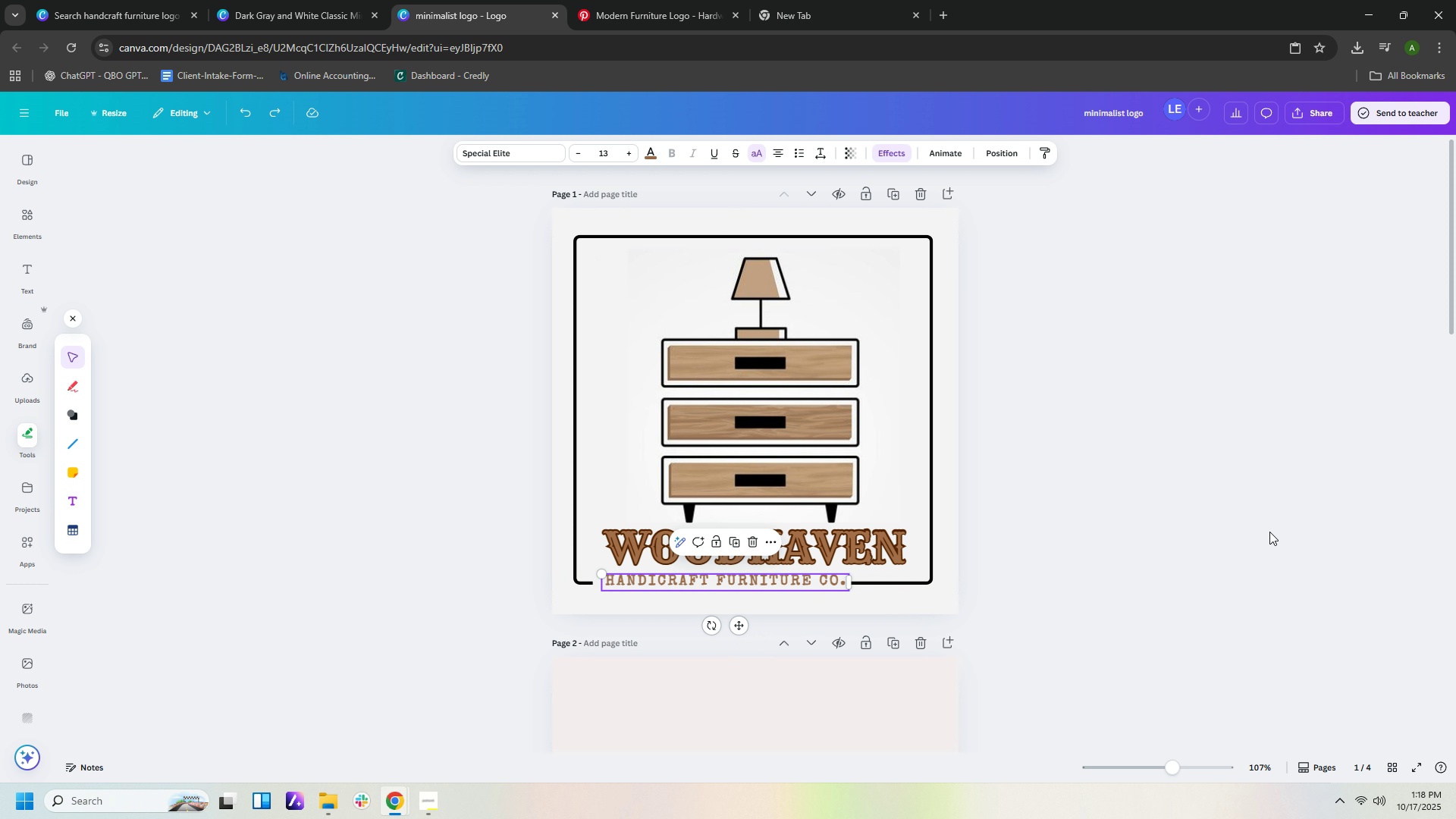 
key(Control+Z)
 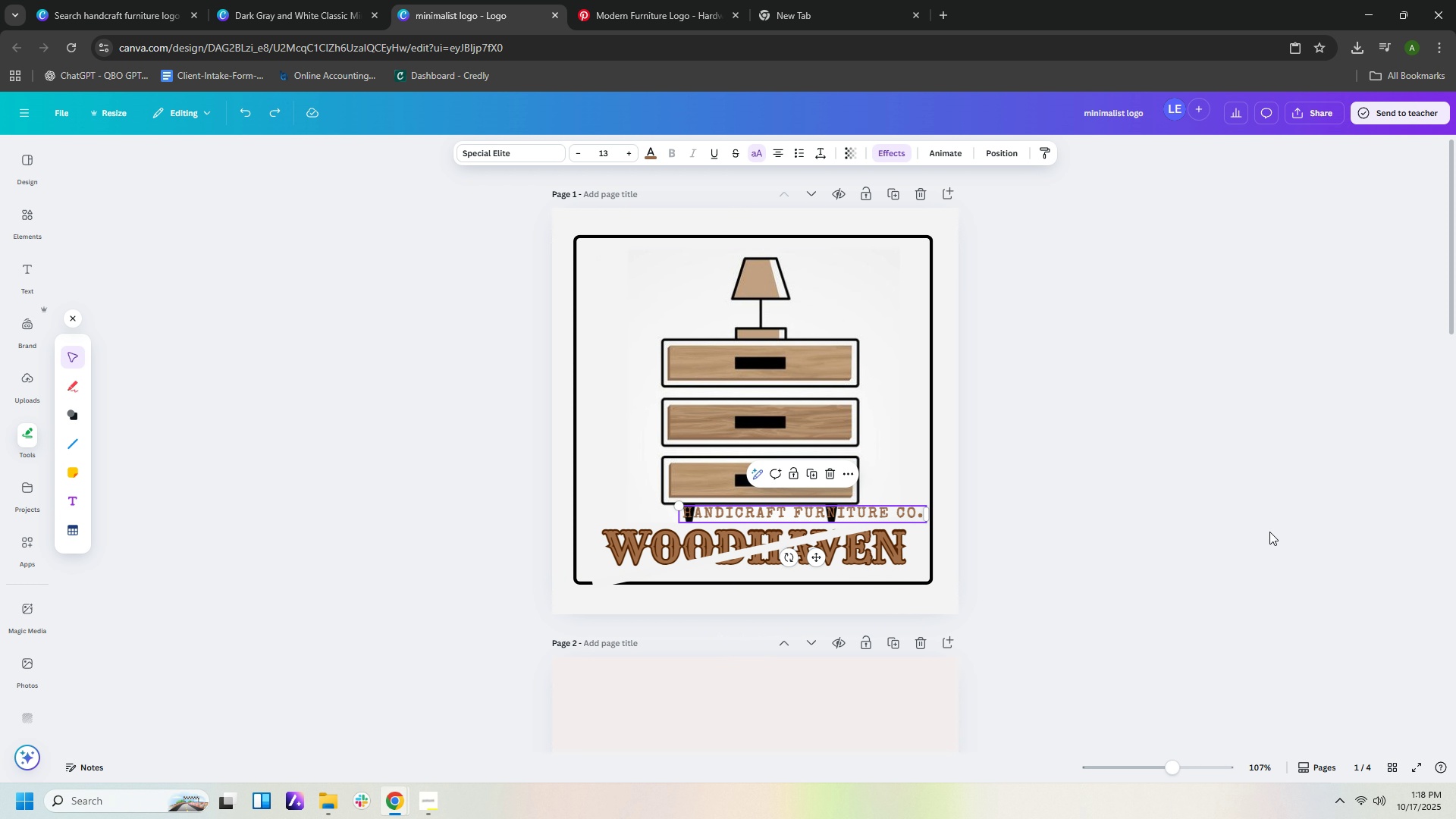 
key(Control+Z)
 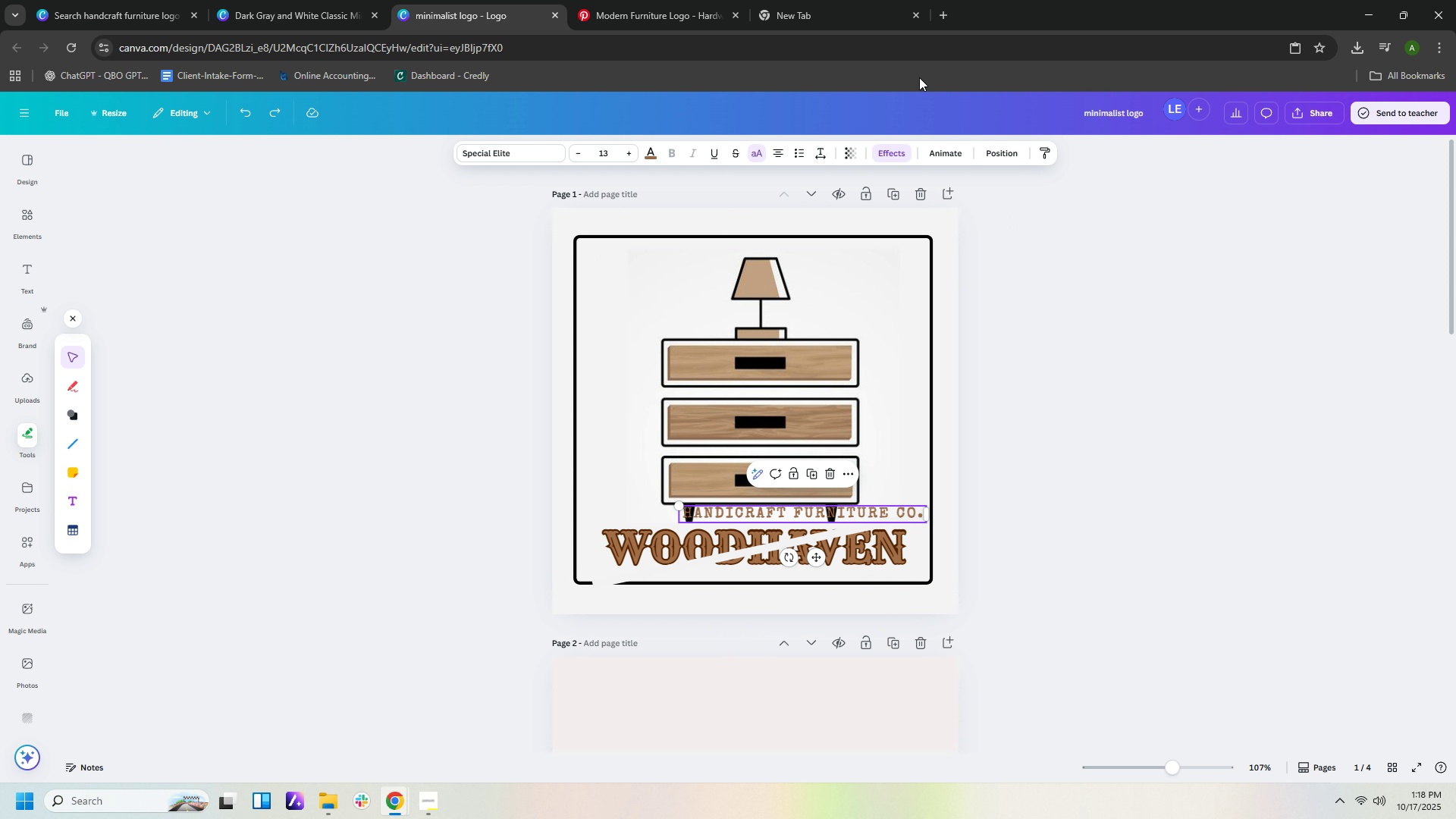 
key(Control+Z)
 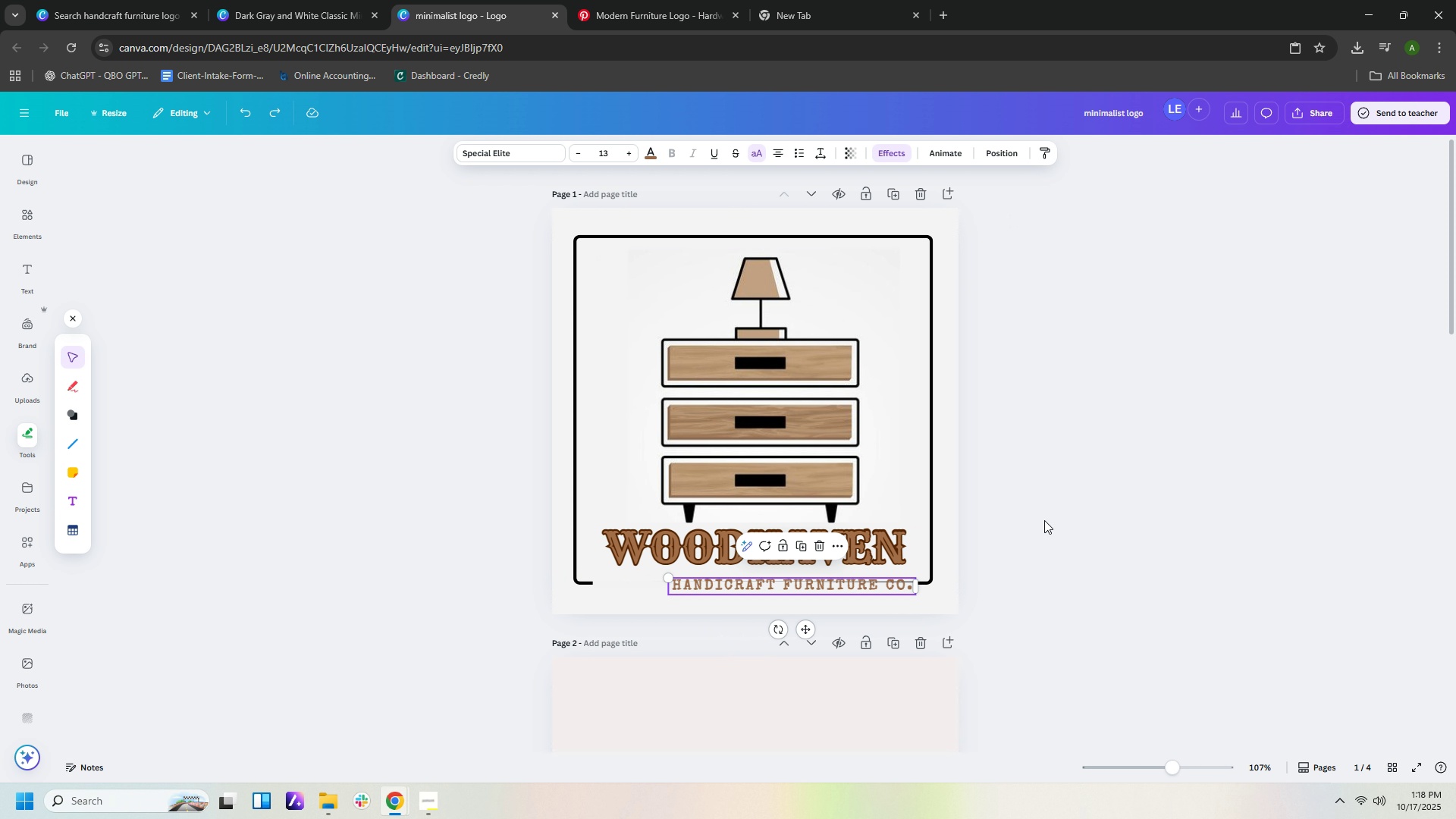 
key(Control+Z)
 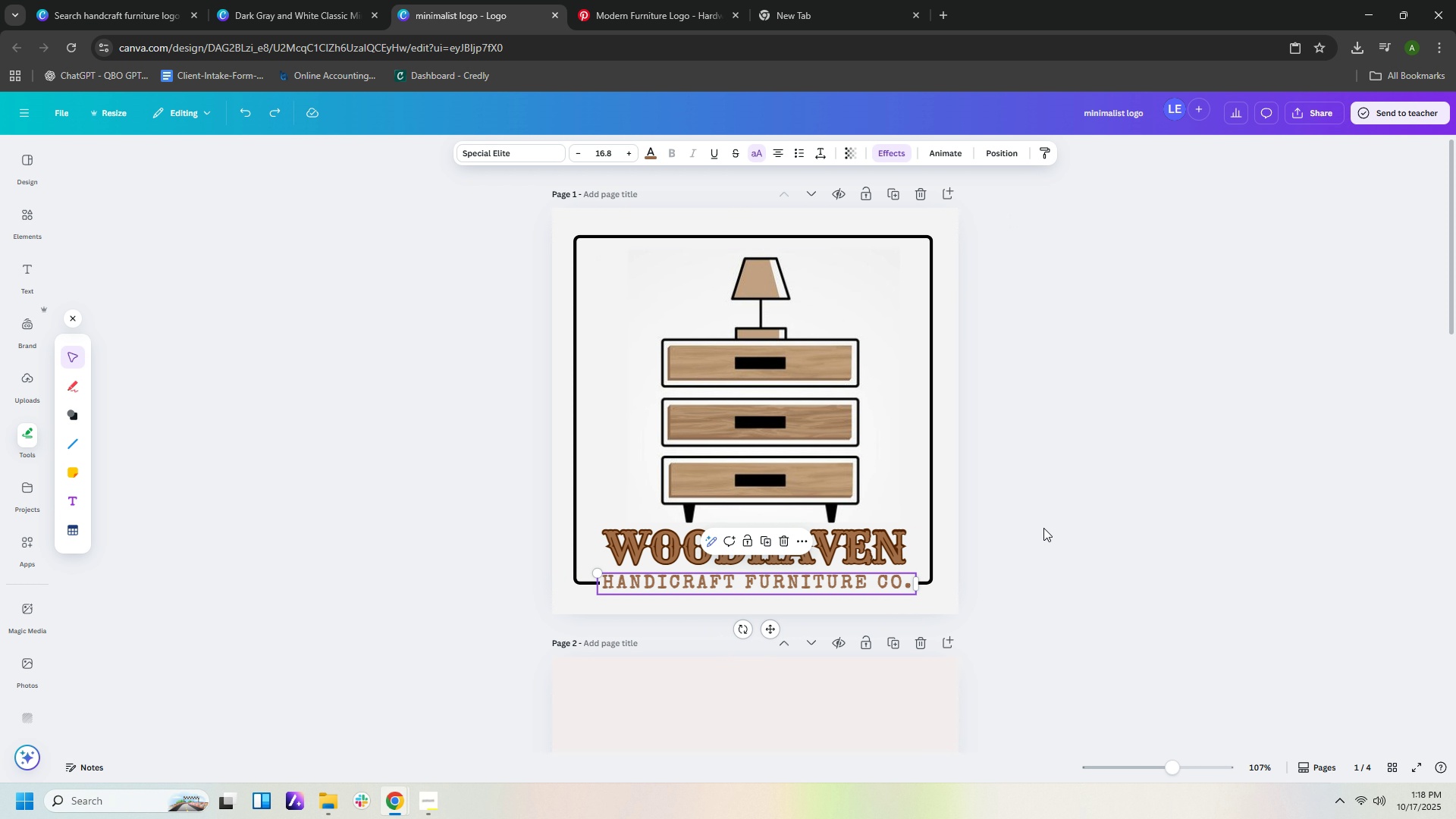 
key(Control+Z)
 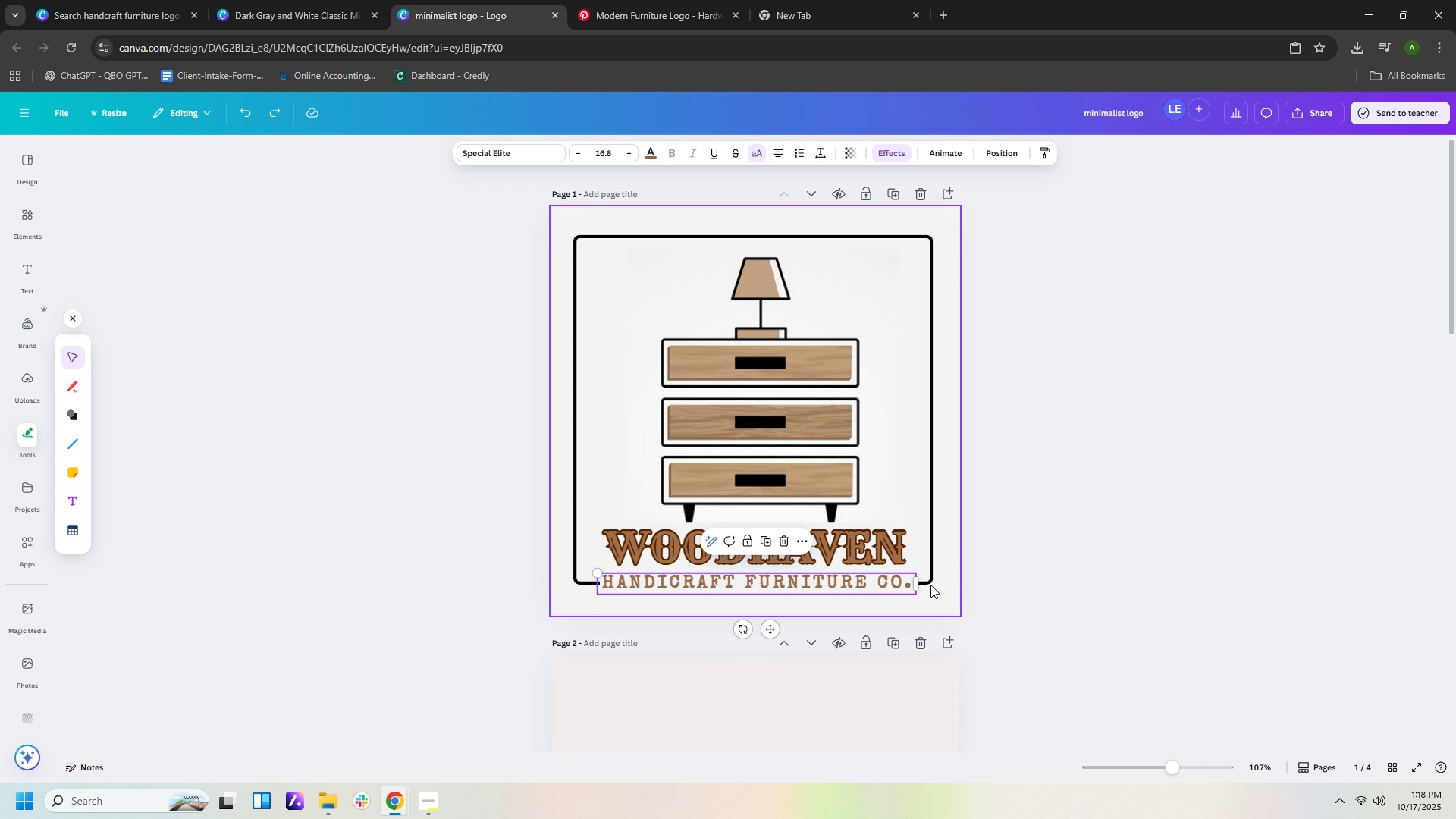 
left_click([936, 590])
 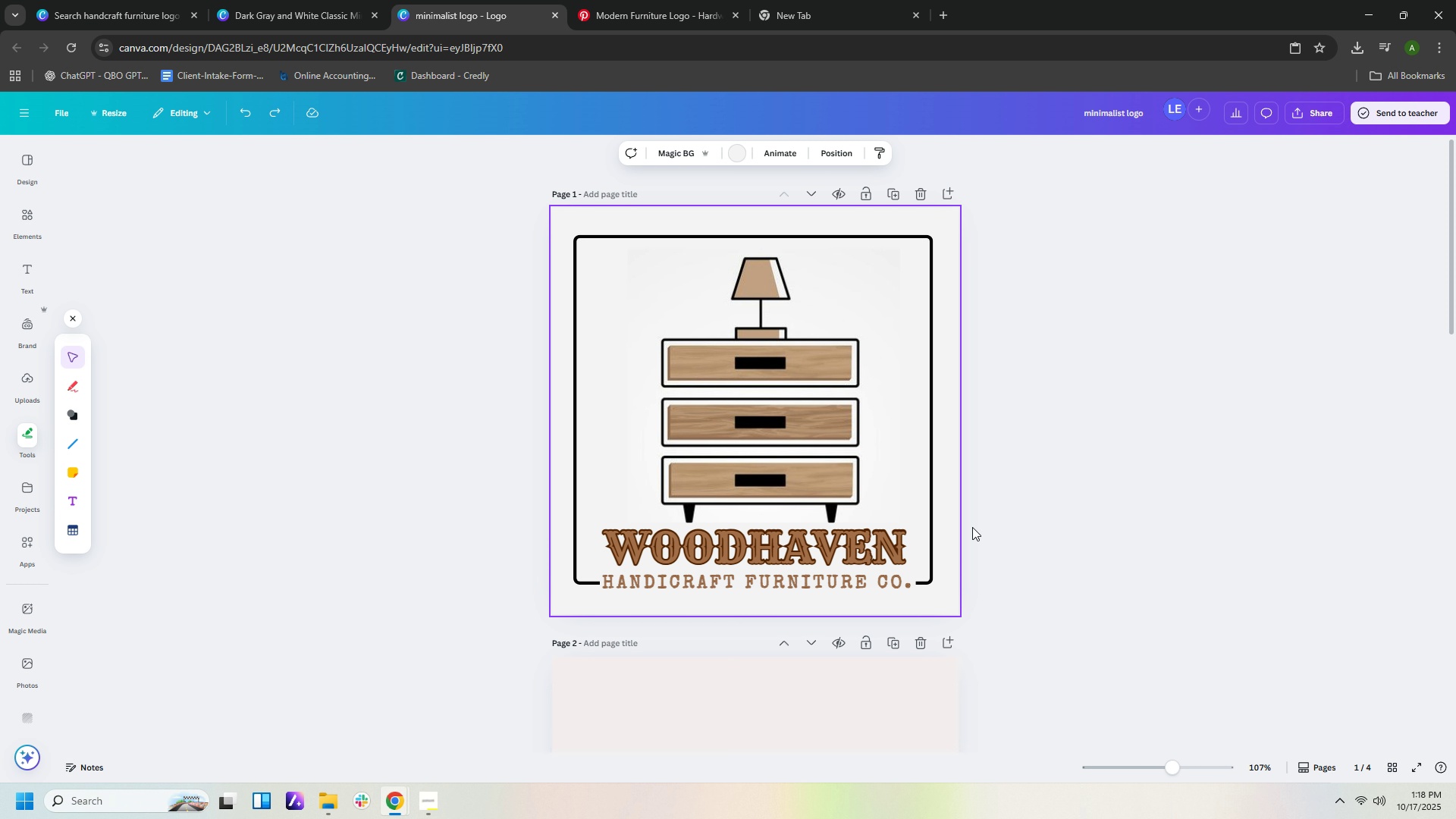 
wait(7.62)
 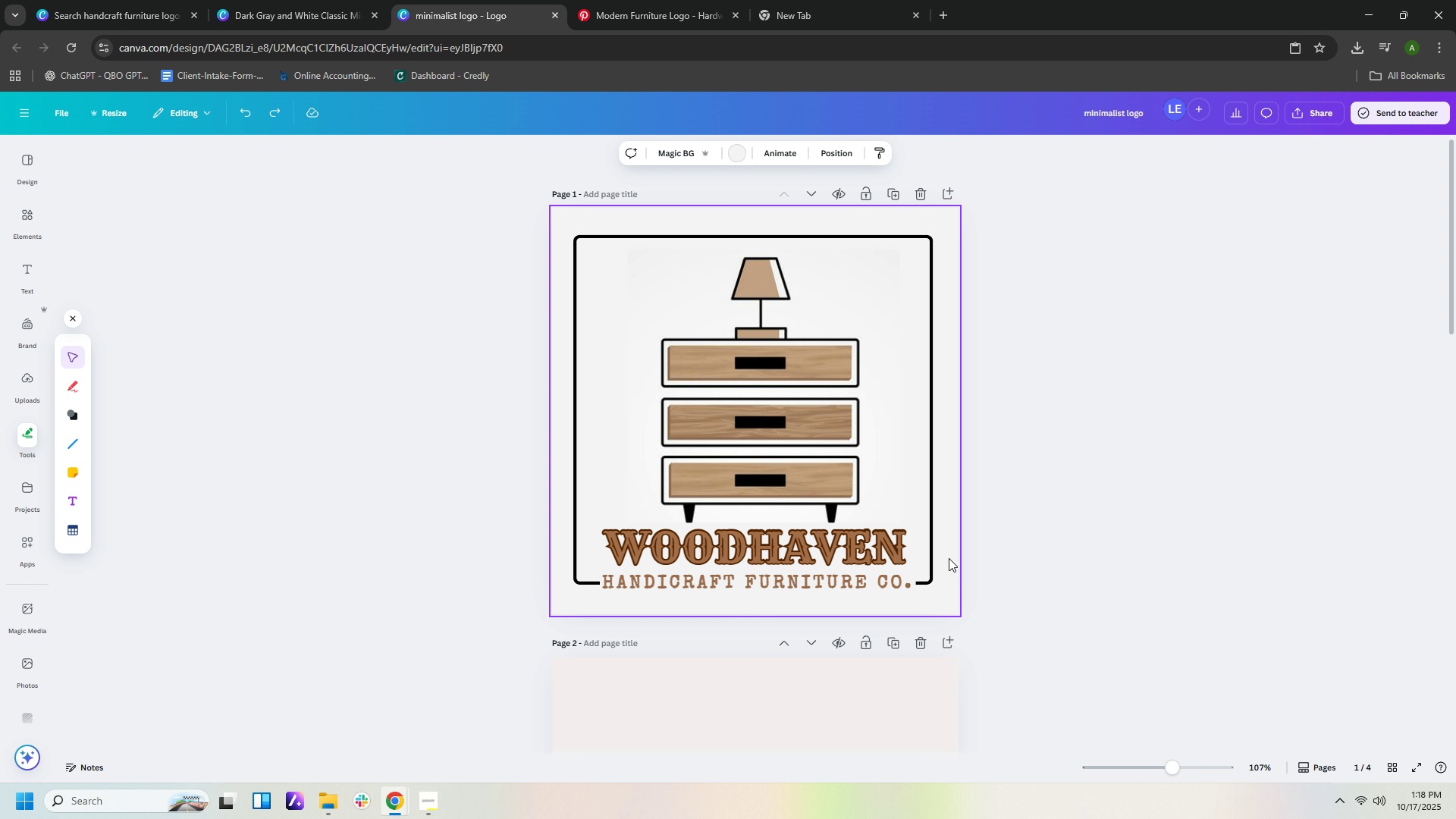 
left_click_drag(start_coordinate=[755, 582], to_coordinate=[752, 598])
 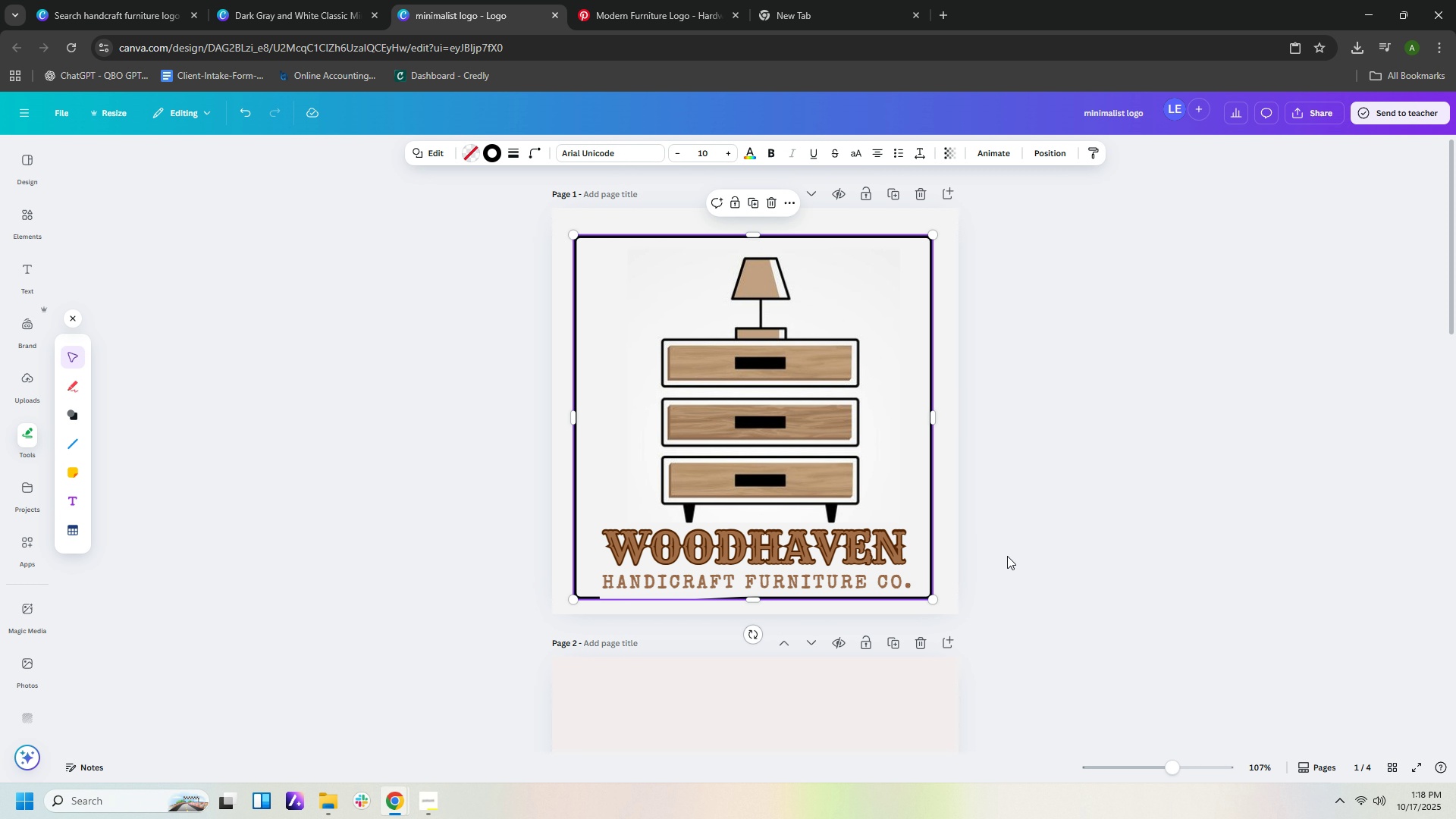 
left_click([1007, 556])
 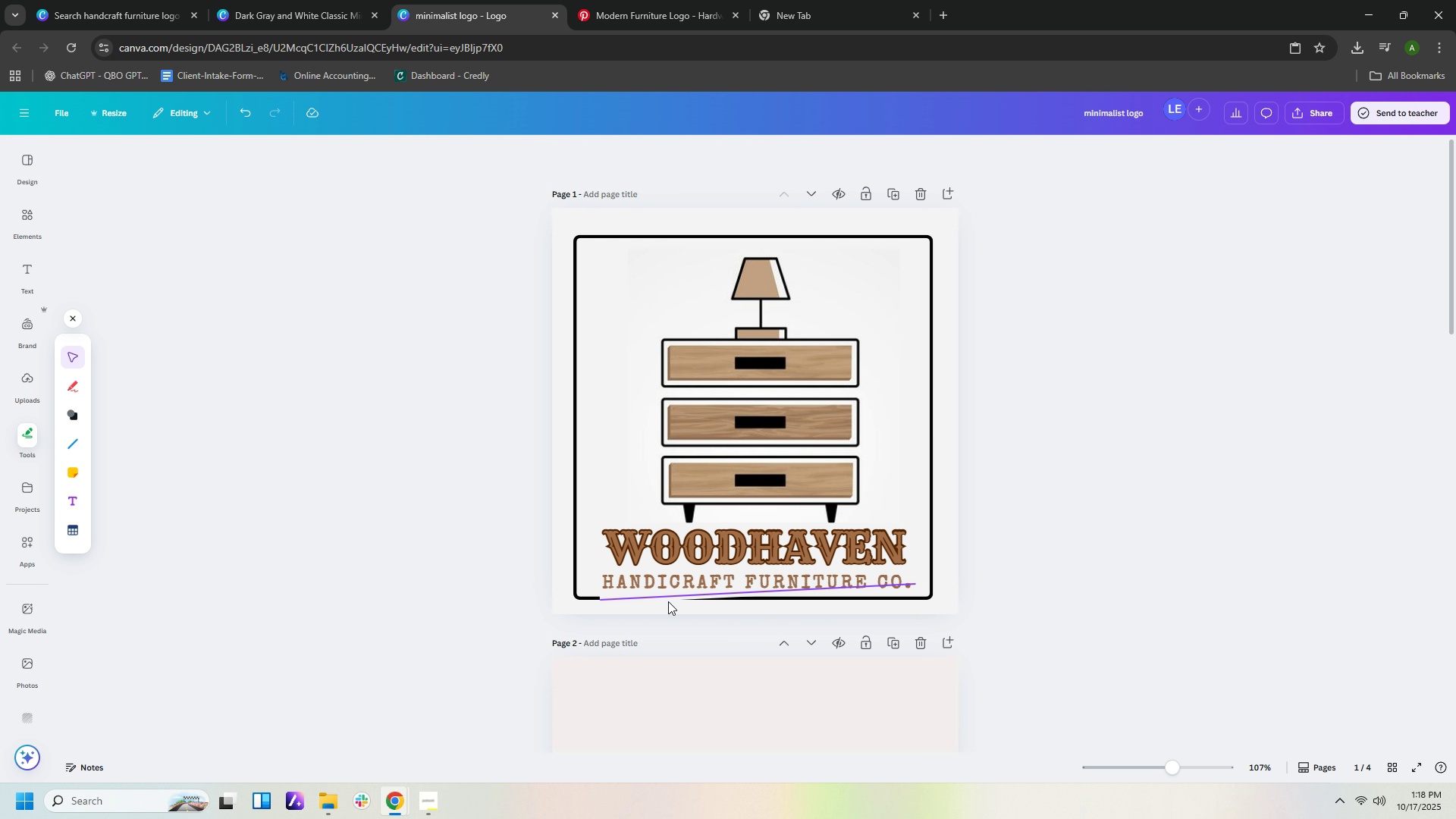 
left_click([667, 601])
 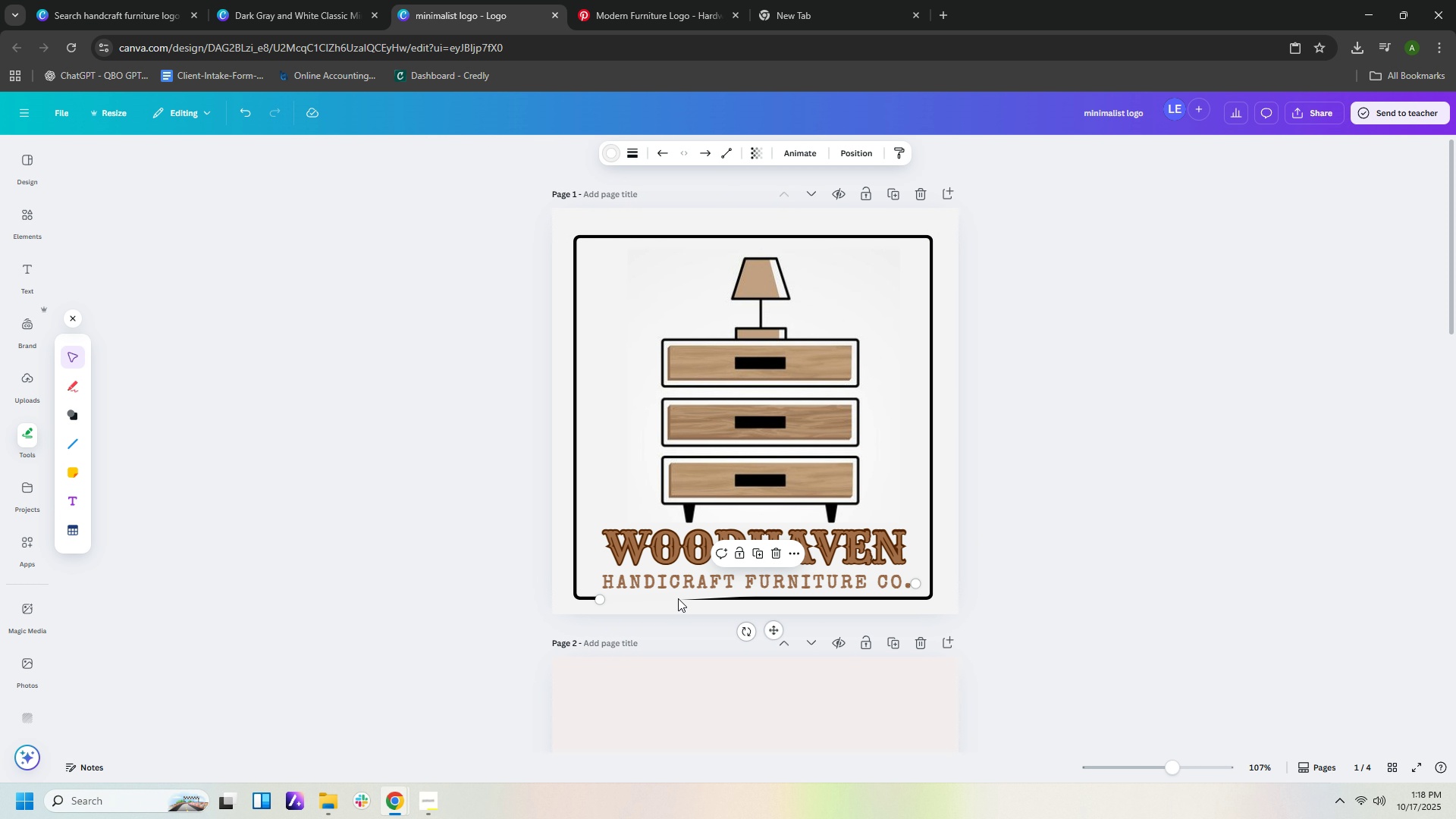 
key(Delete)
 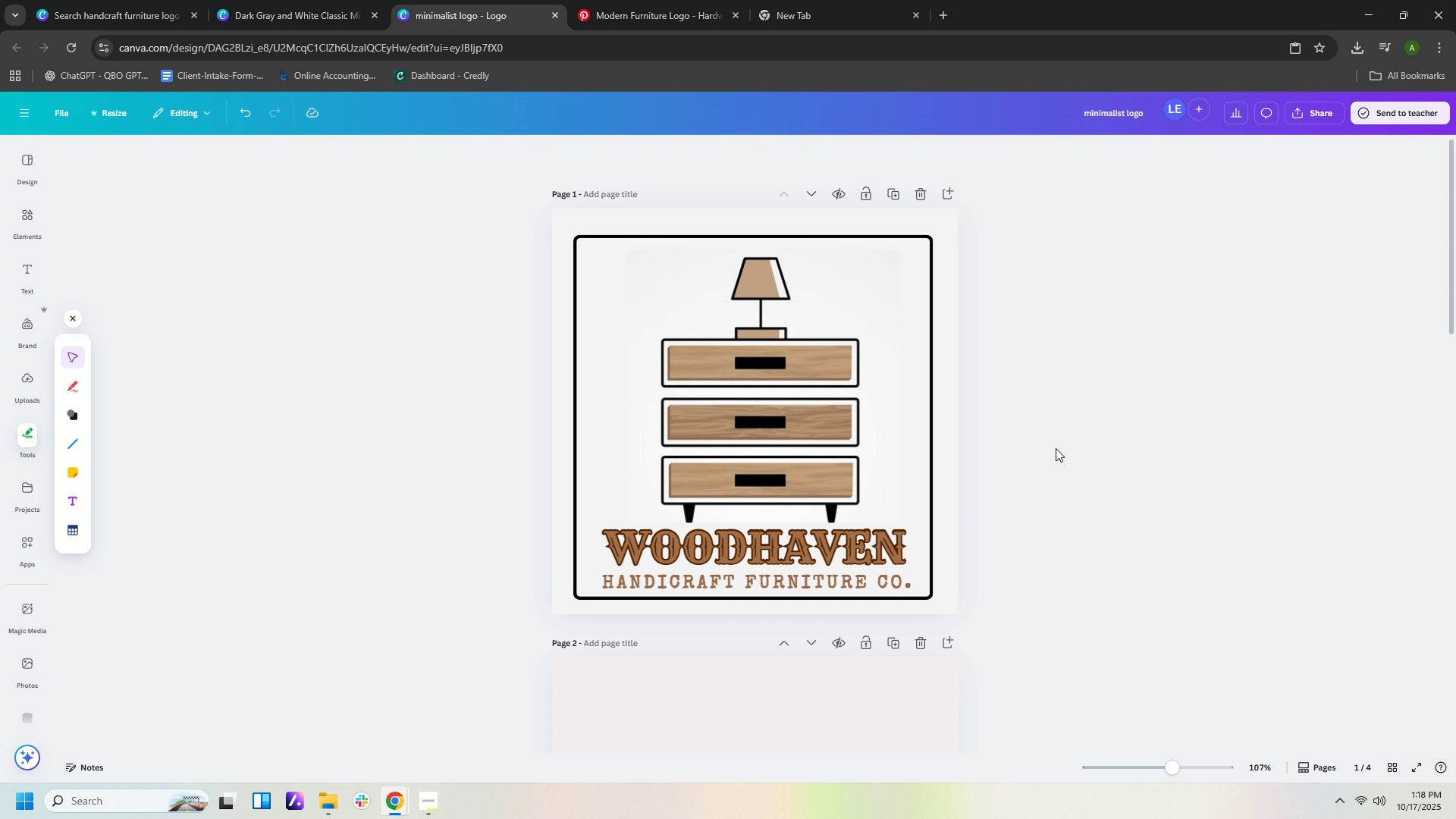 
left_click([1057, 448])
 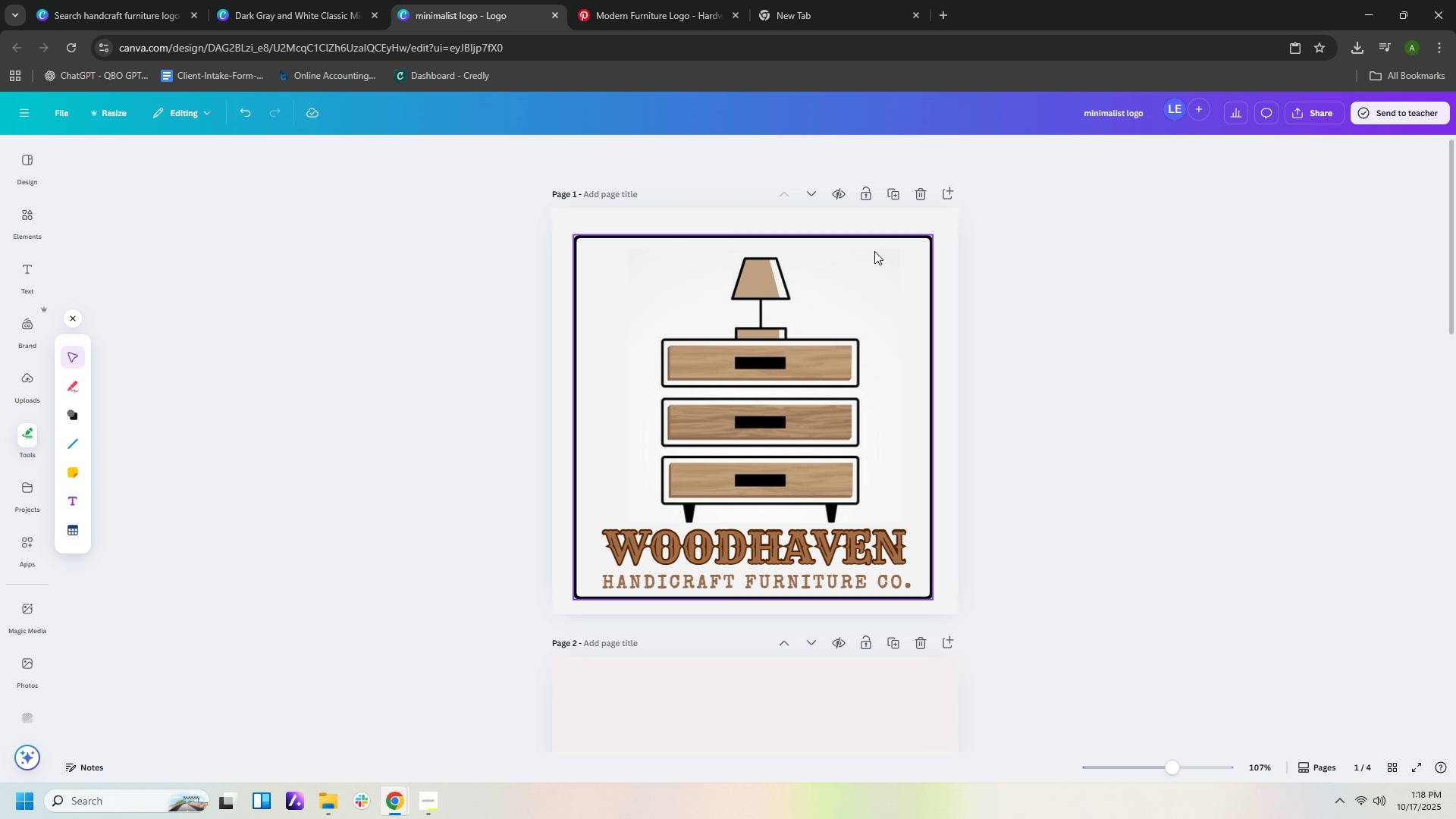 
left_click_drag(start_coordinate=[786, 234], to_coordinate=[783, 221])
 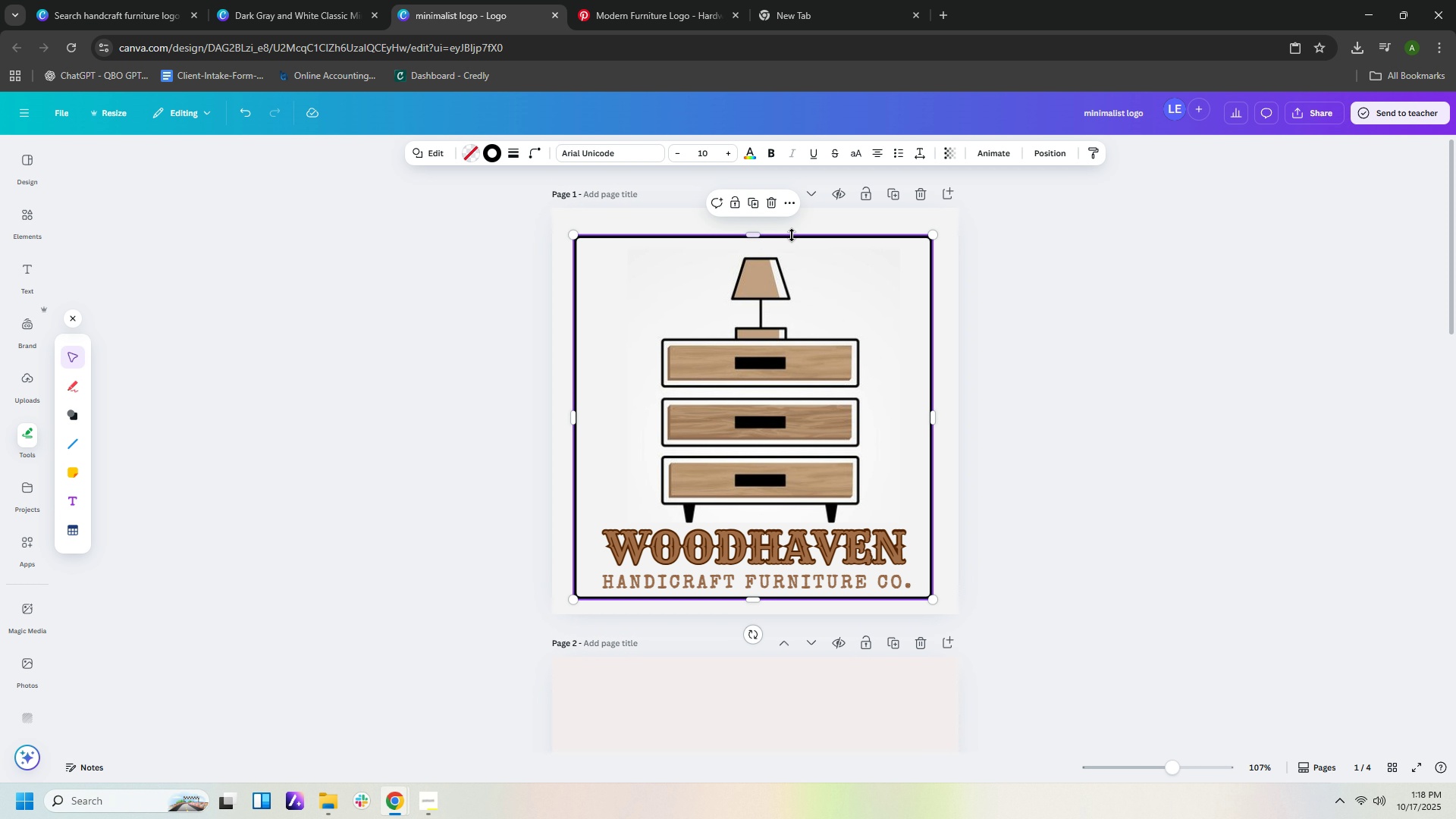 
left_click_drag(start_coordinate=[792, 235], to_coordinate=[792, 226])
 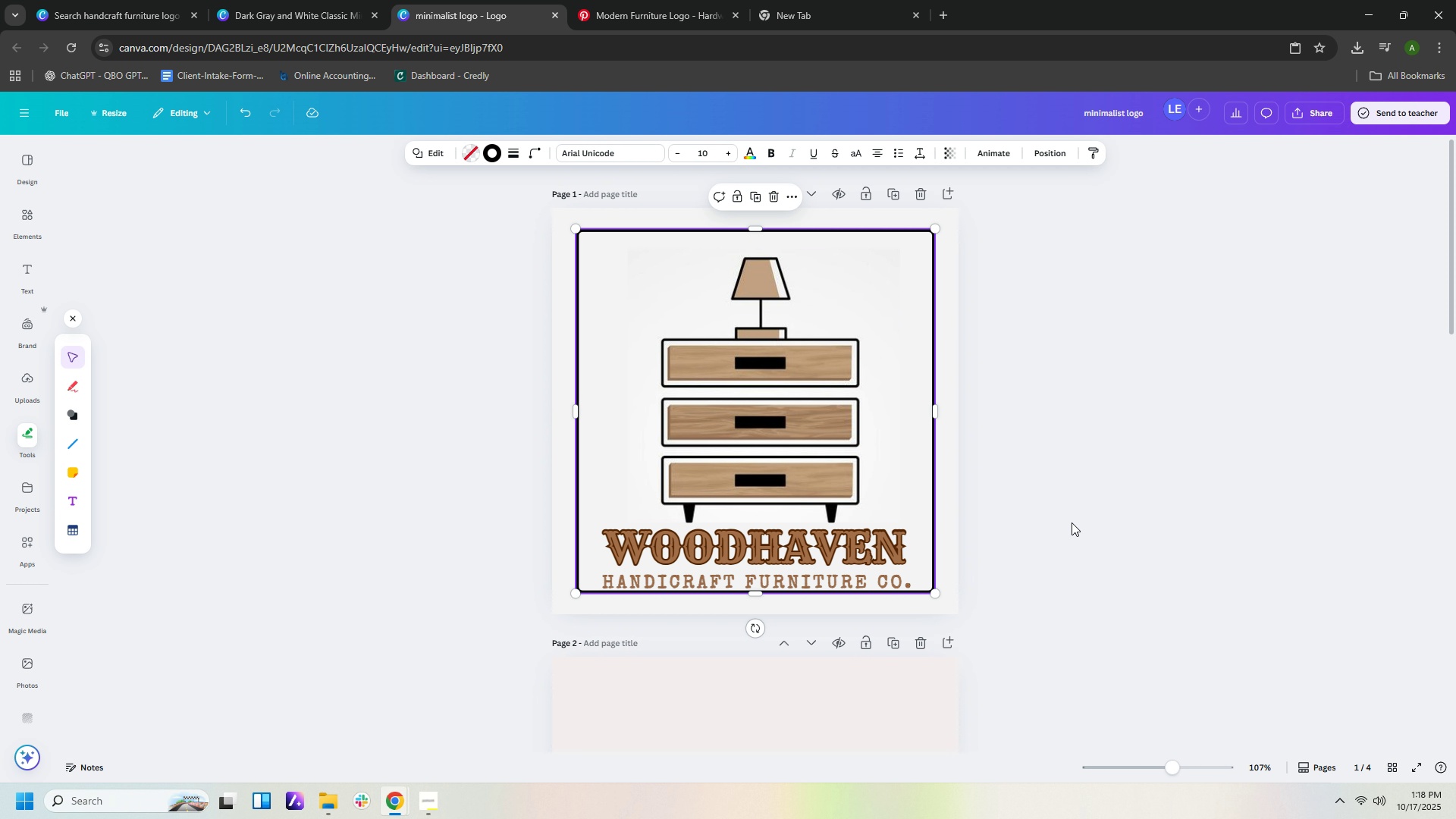 
left_click([1115, 516])
 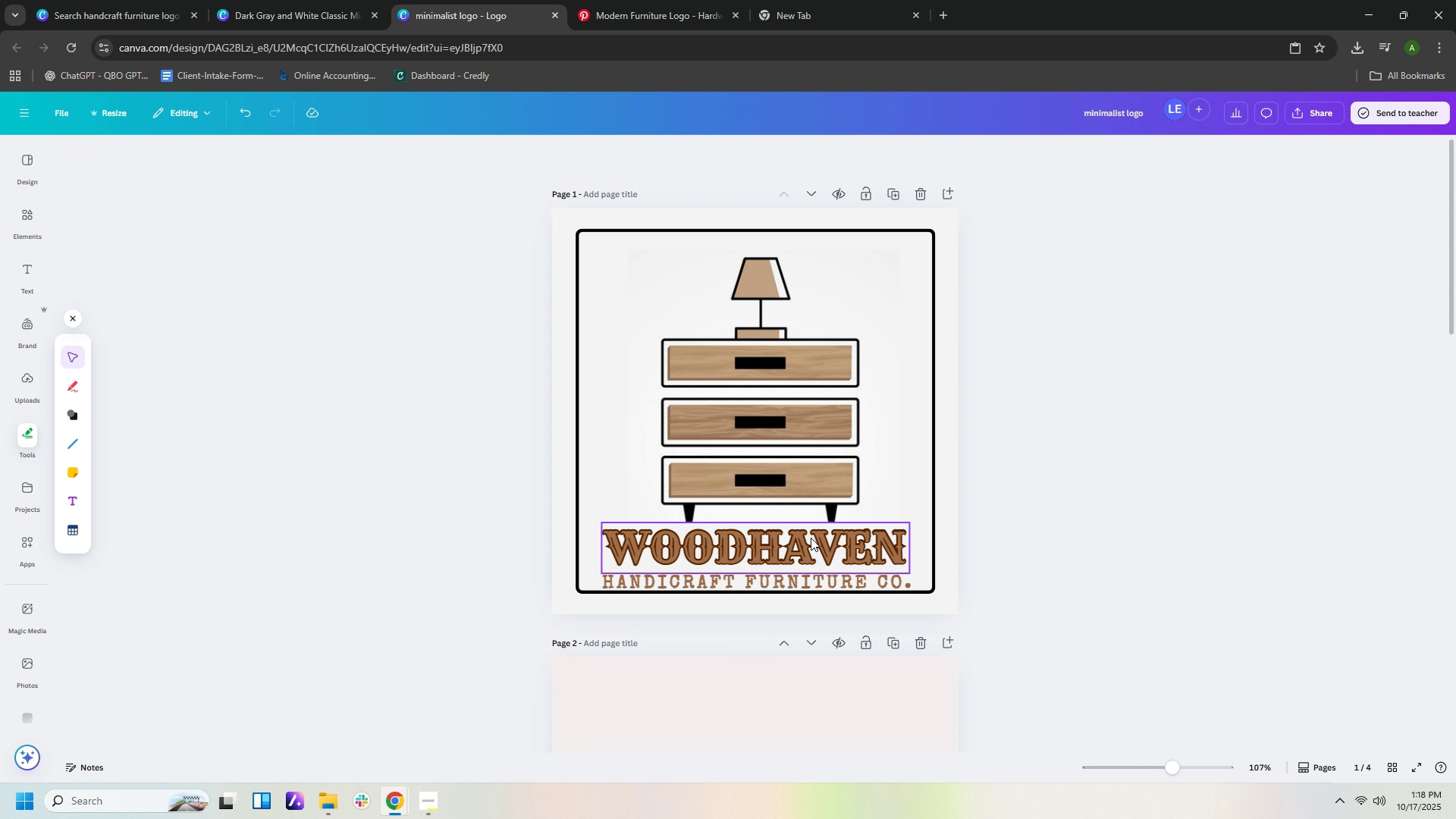 
left_click_drag(start_coordinate=[811, 538], to_coordinate=[813, 533])
 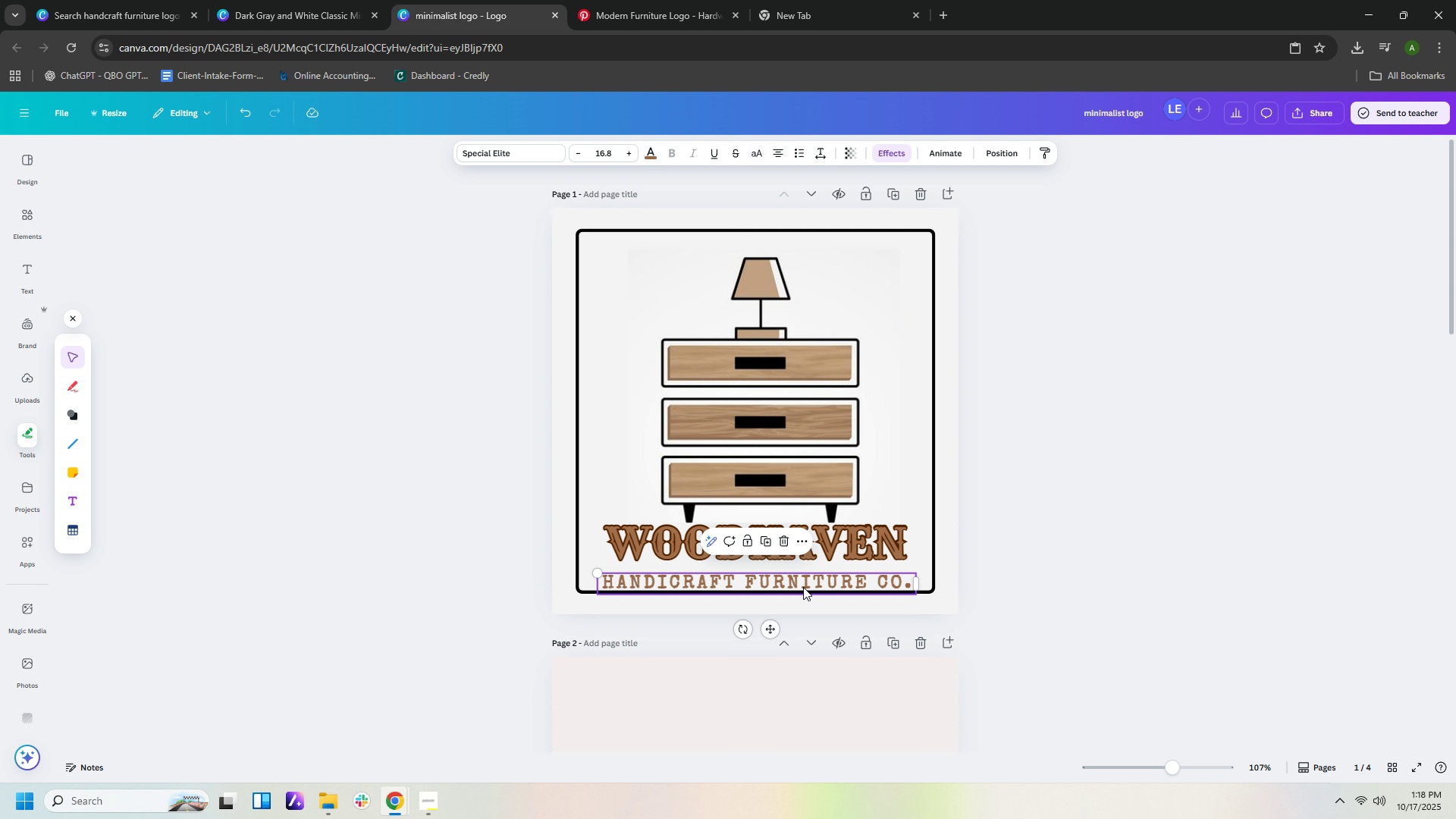 
left_click_drag(start_coordinate=[803, 587], to_coordinate=[804, 579])
 